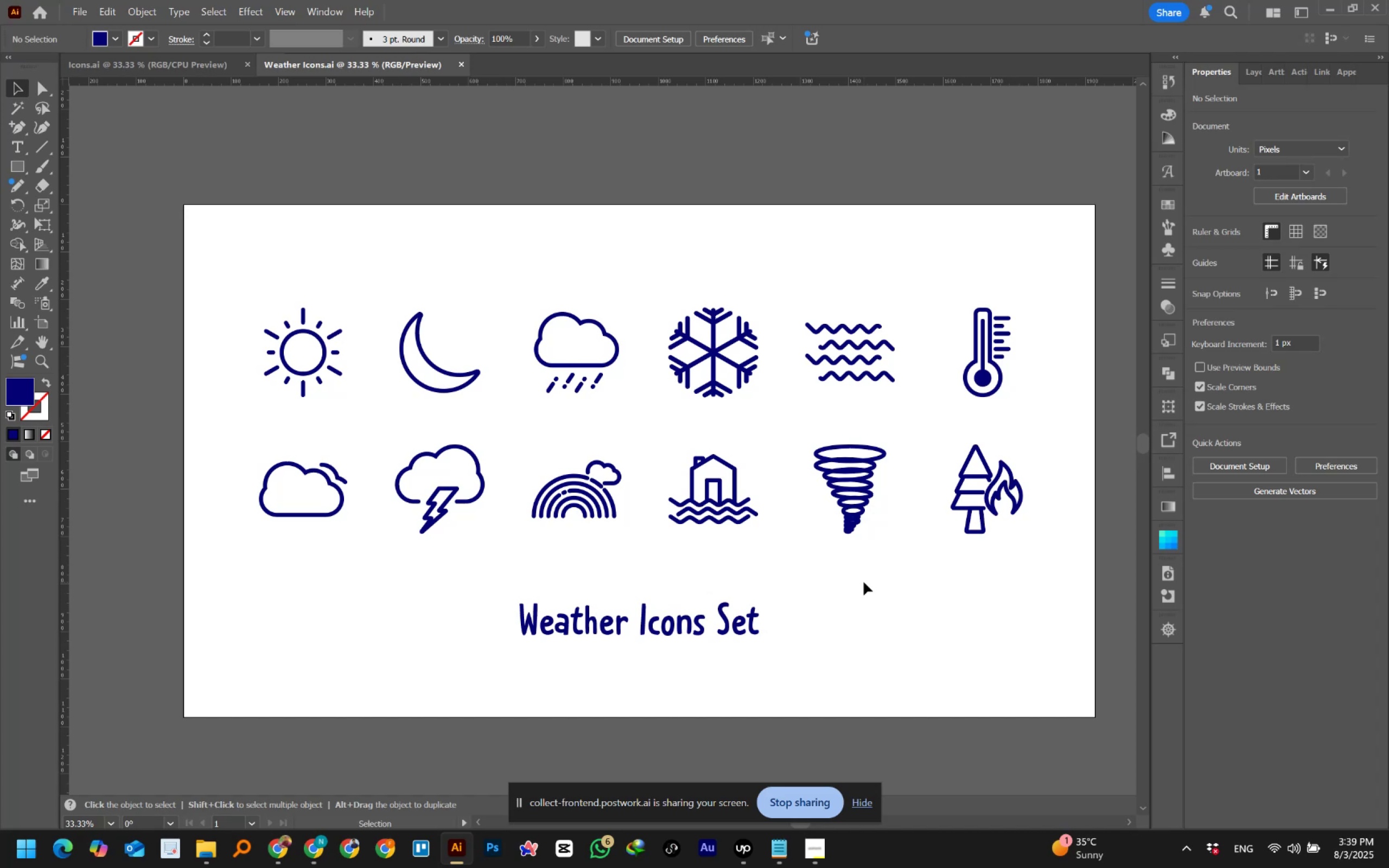 
wait(50.64)
 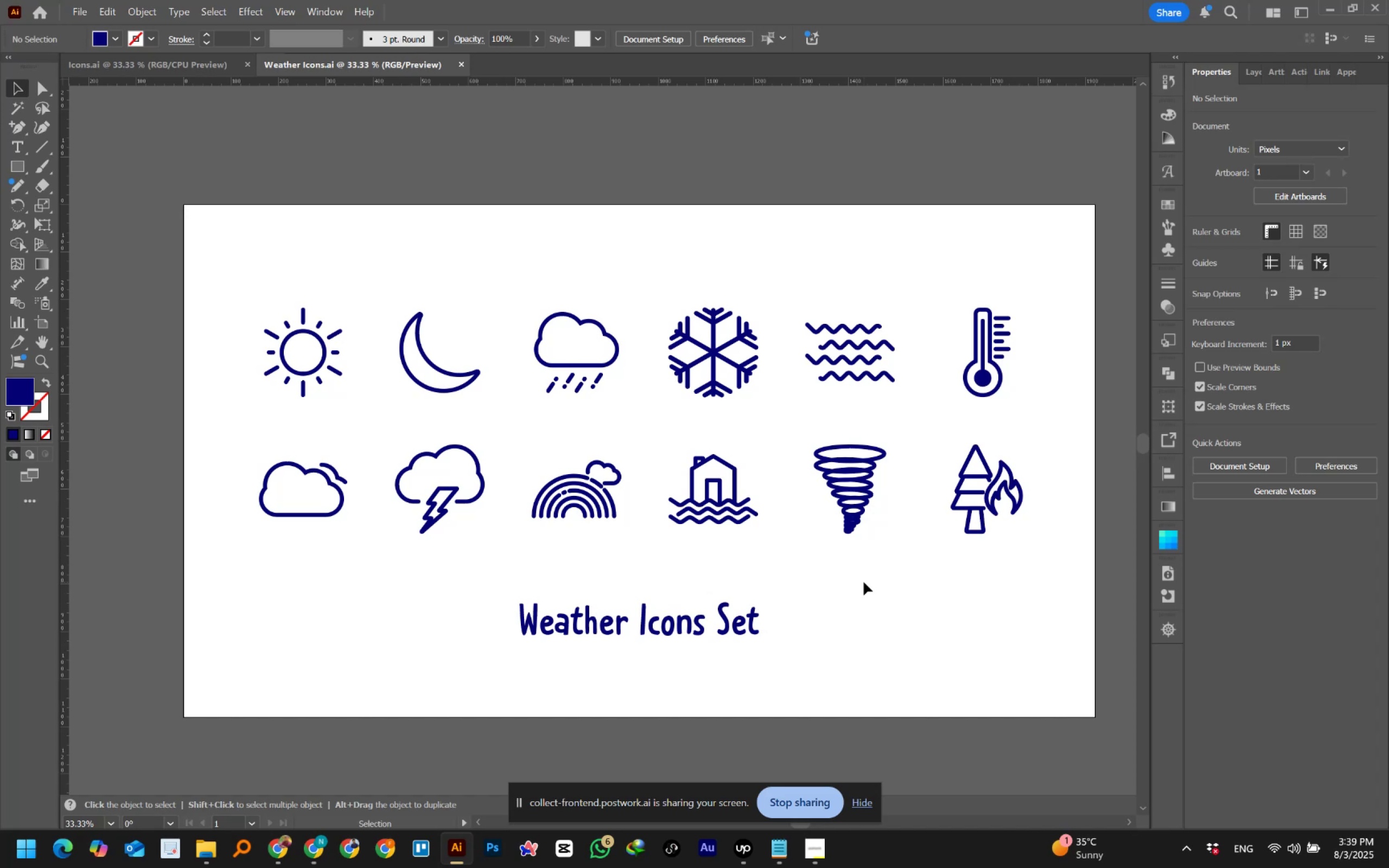 
left_click([77, 9])
 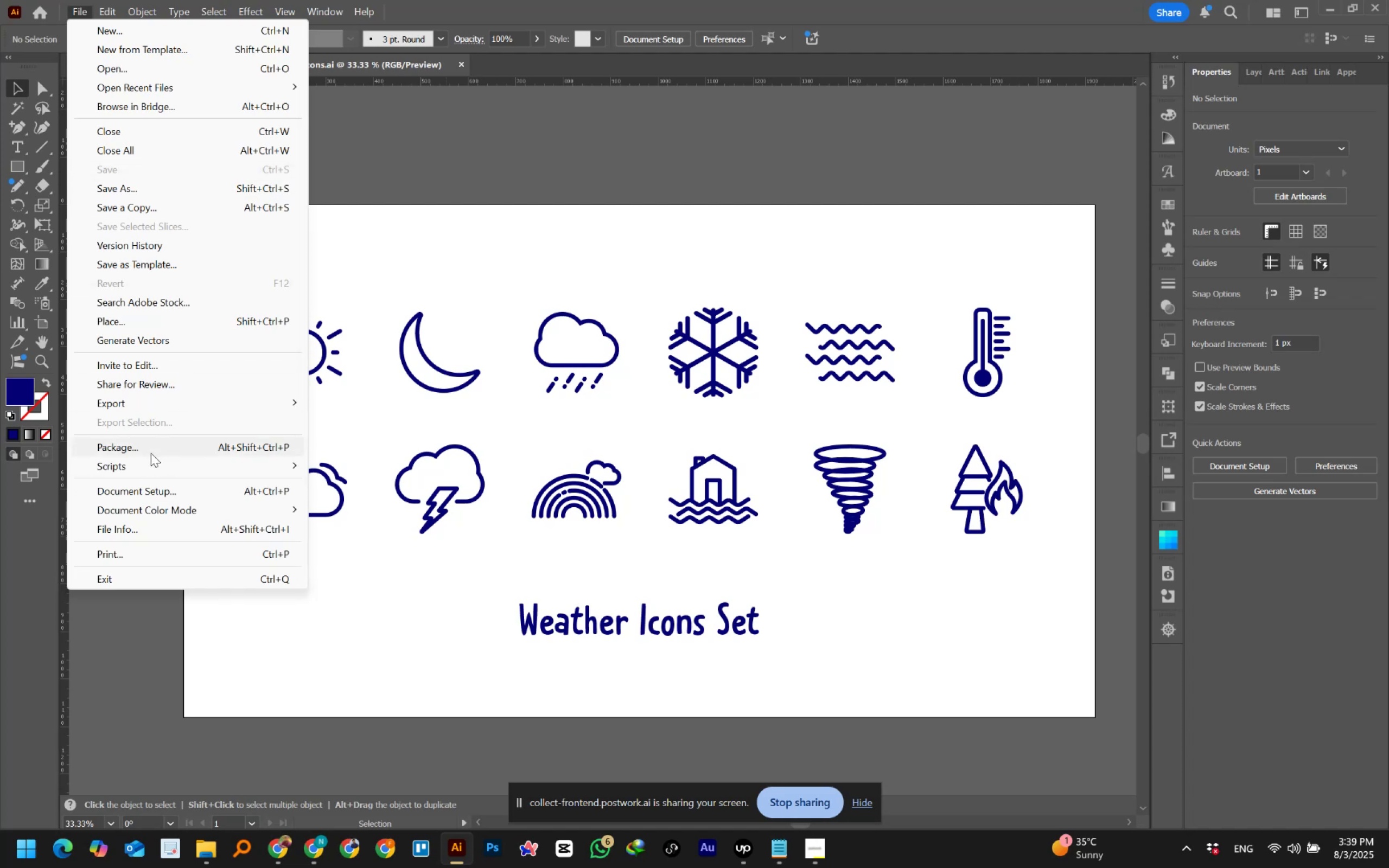 
left_click([145, 409])
 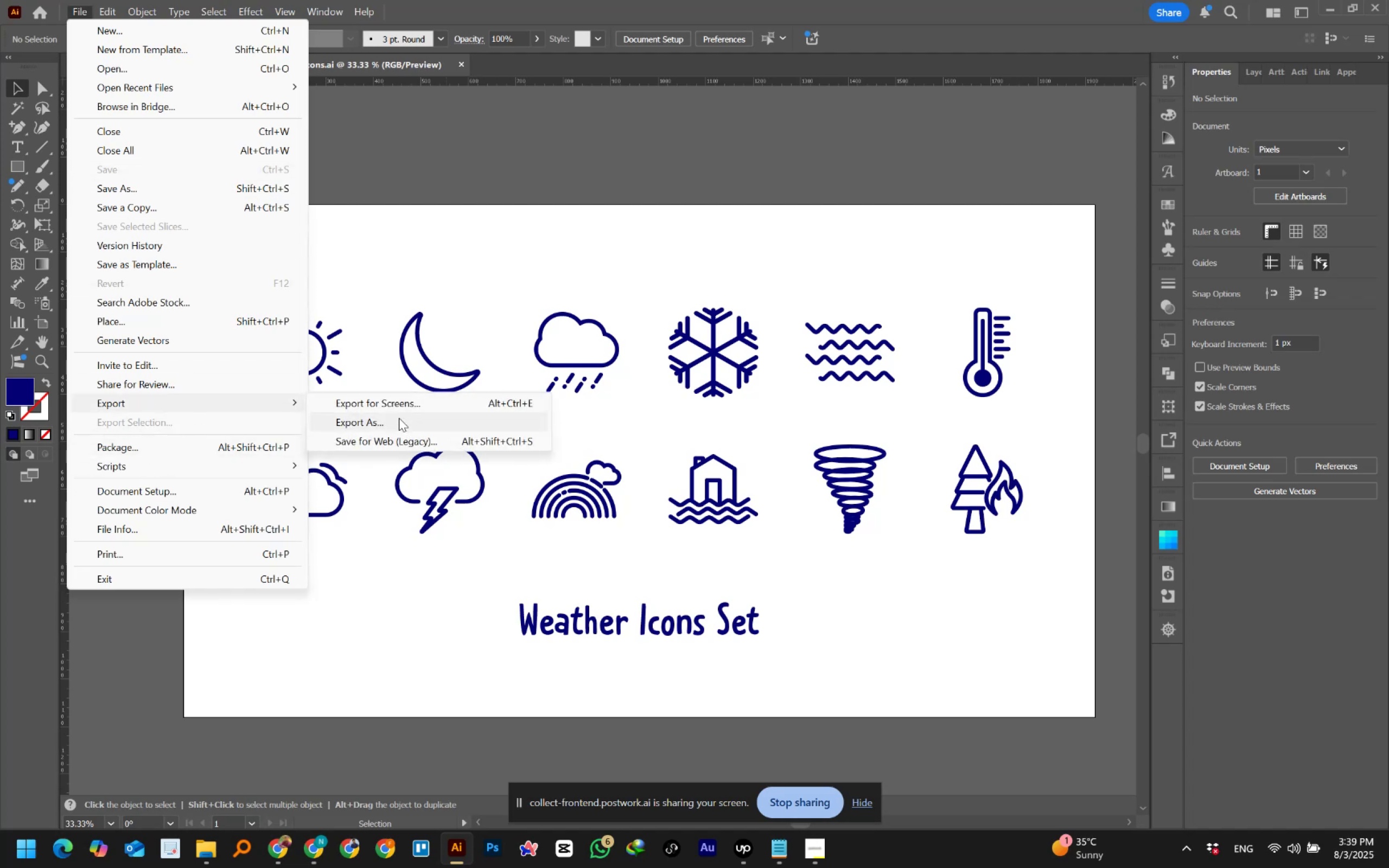 
left_click([399, 418])
 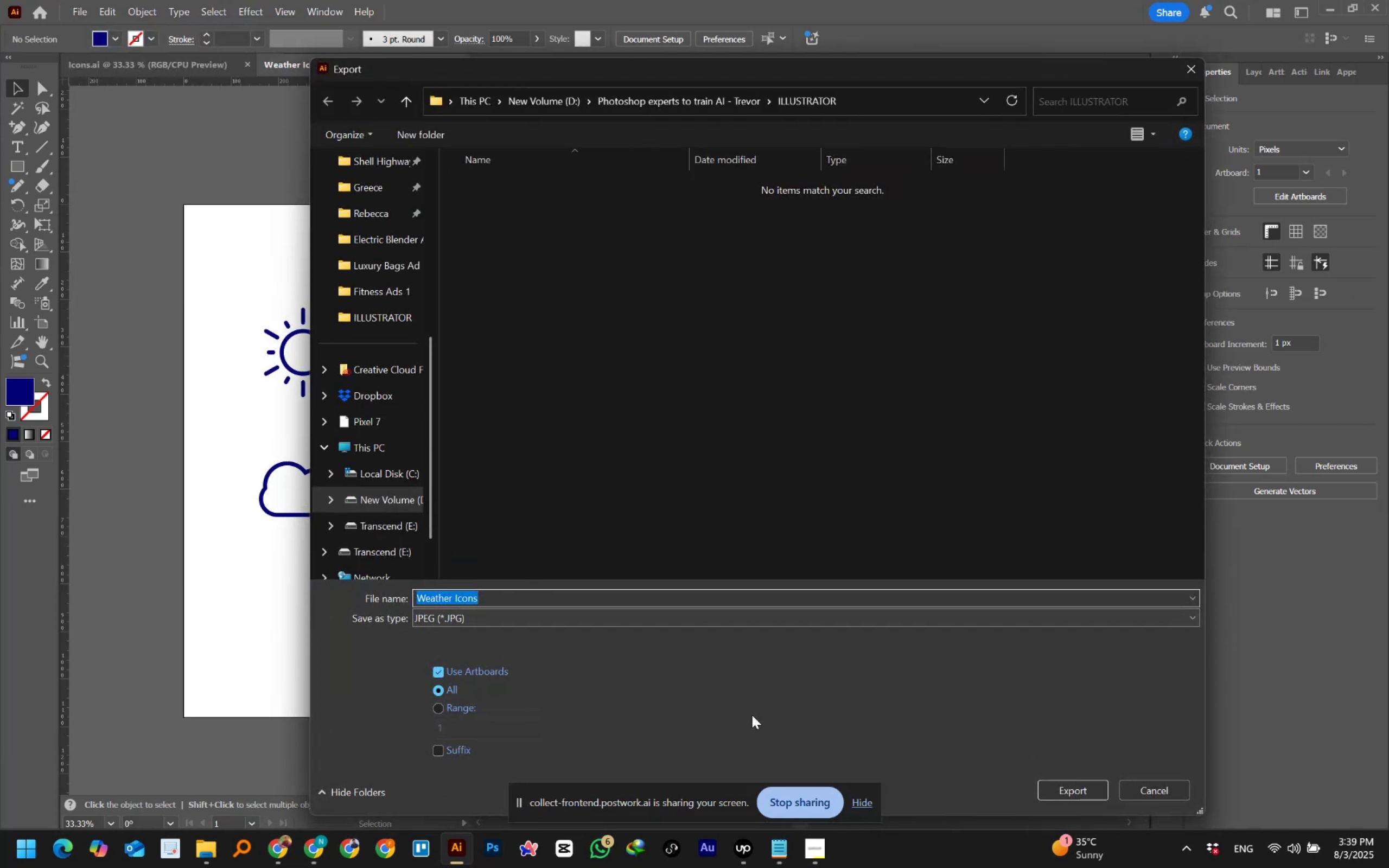 
left_click([1074, 790])
 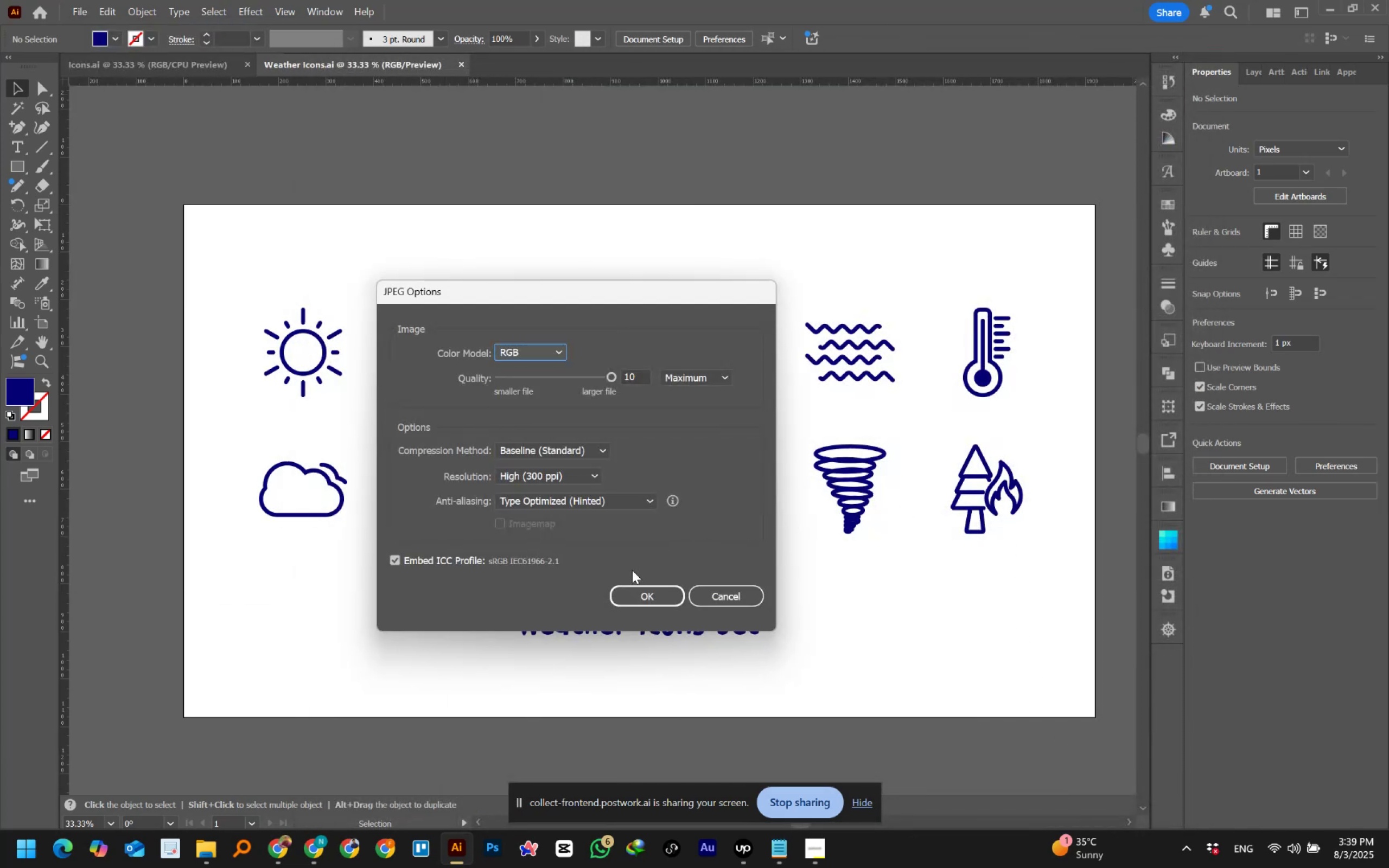 
left_click([634, 602])
 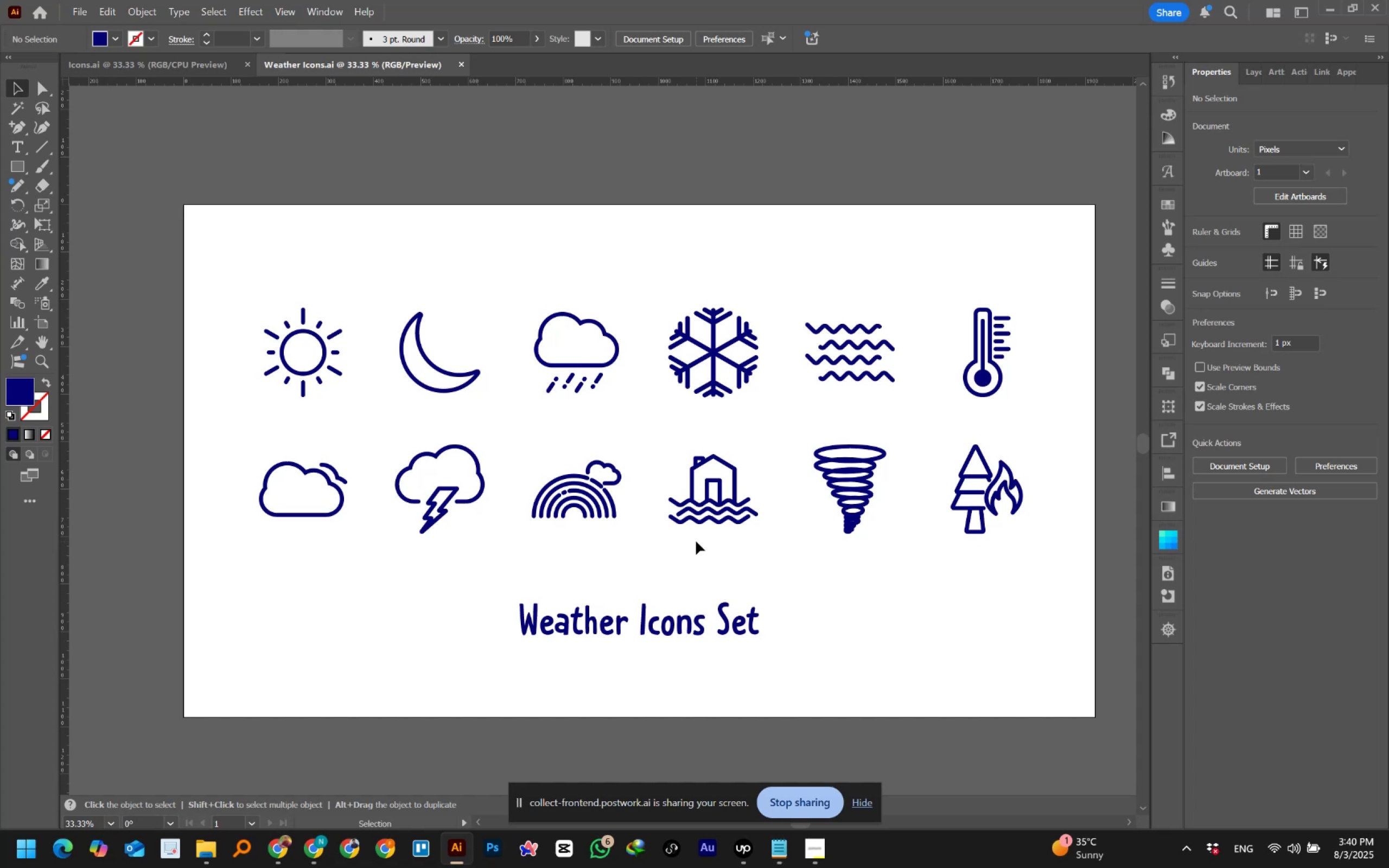 
wait(27.65)
 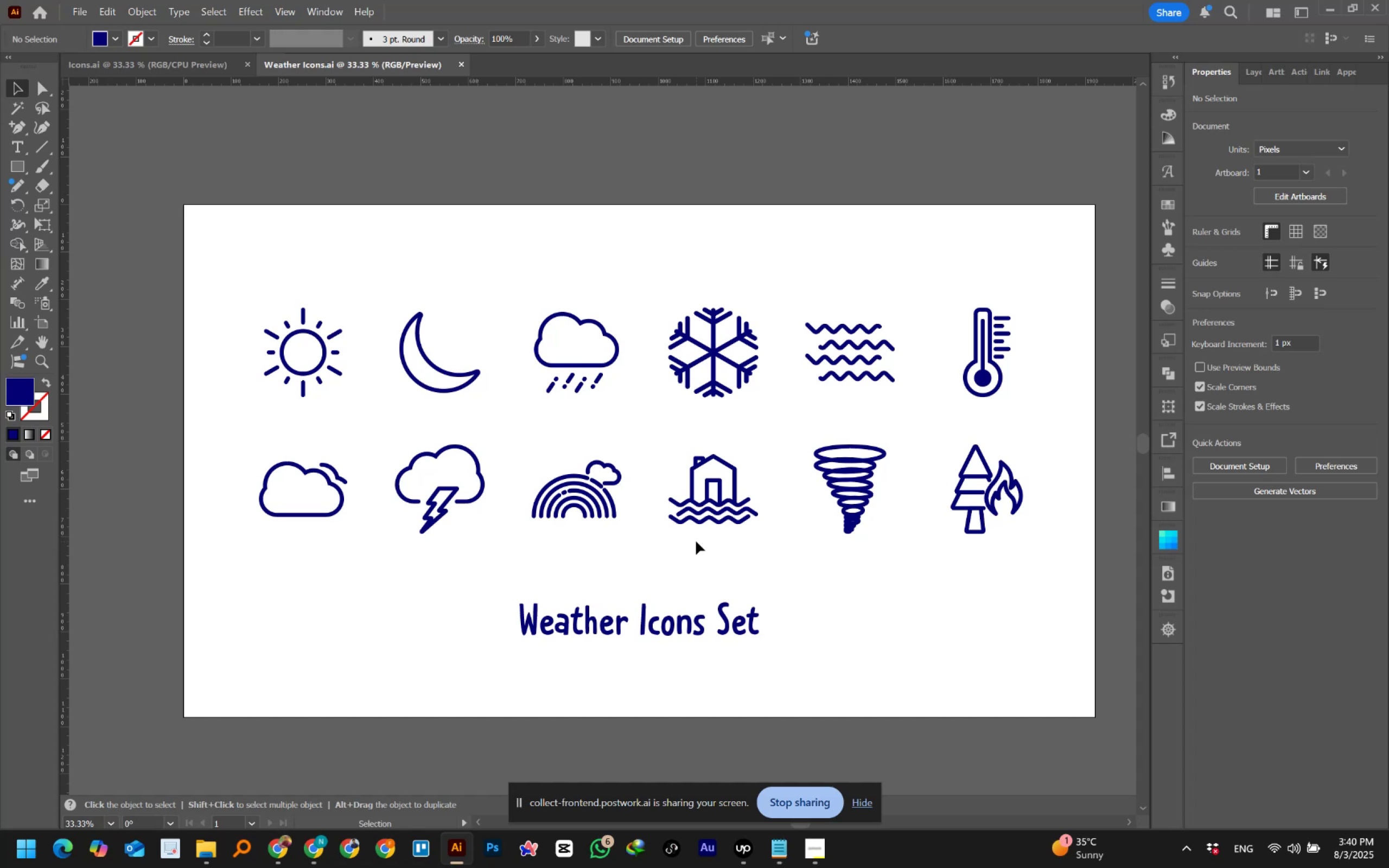 
left_click([462, 66])
 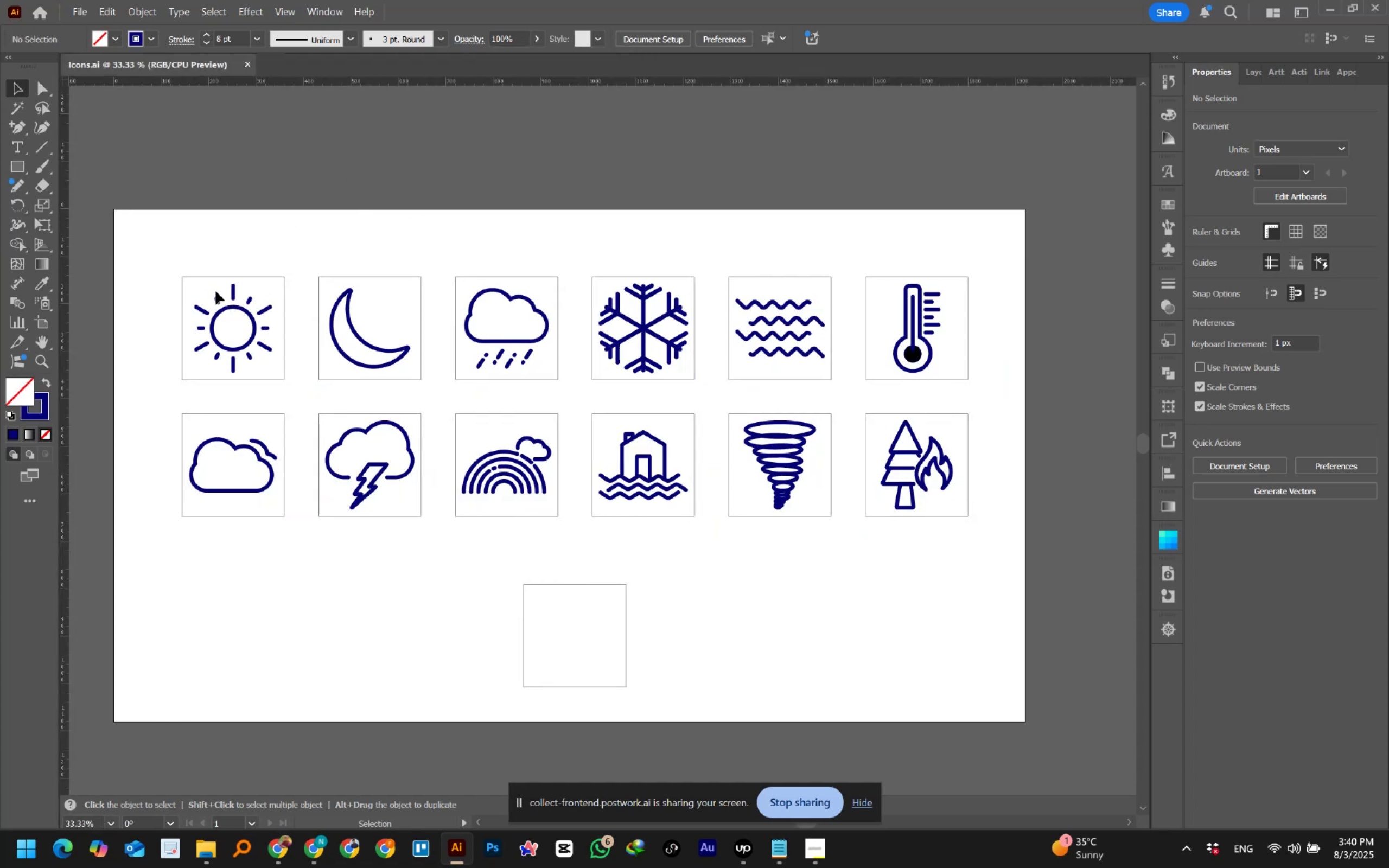 
left_click([219, 299])
 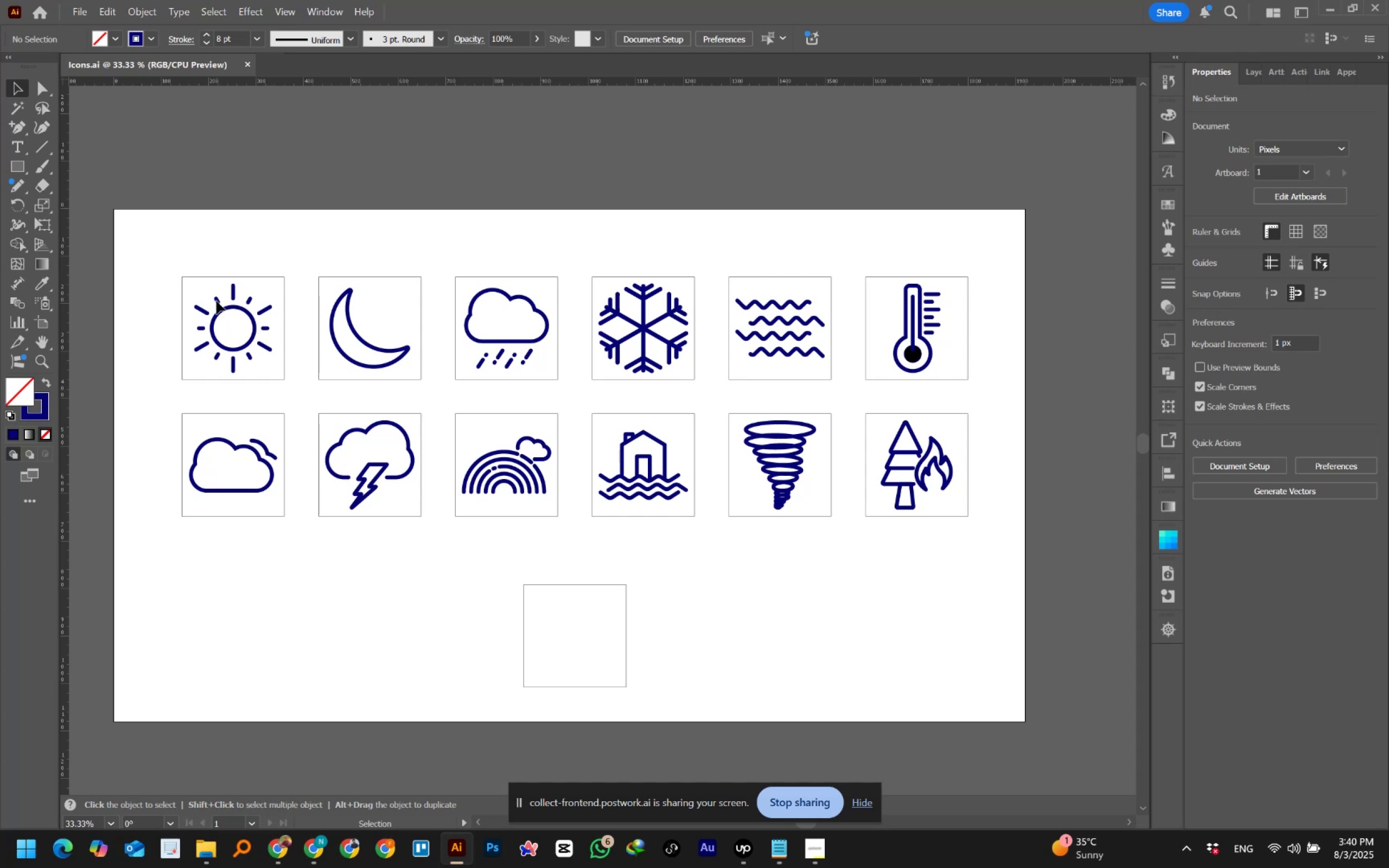 
left_click([216, 301])
 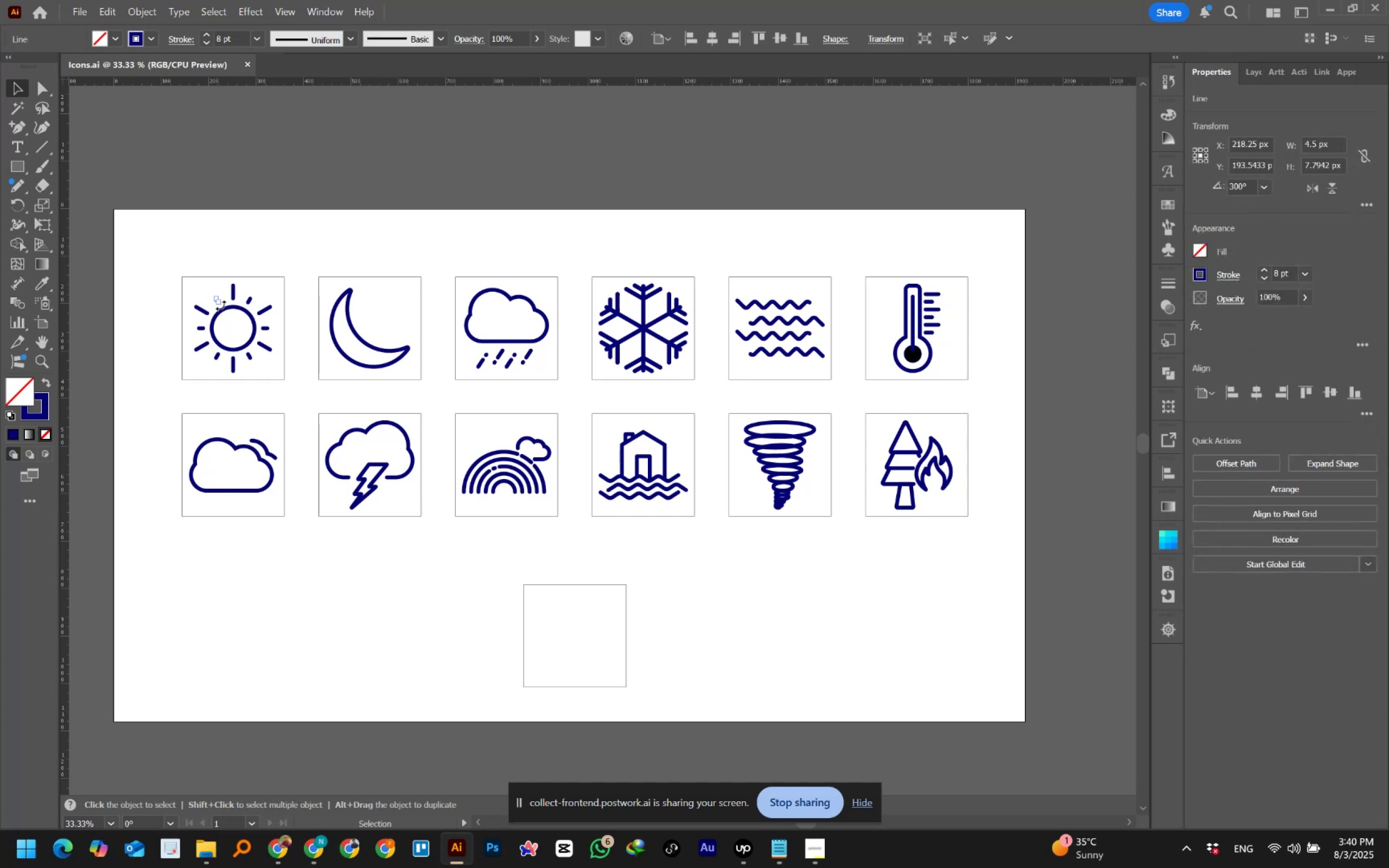 
key(Control+ControlLeft)
 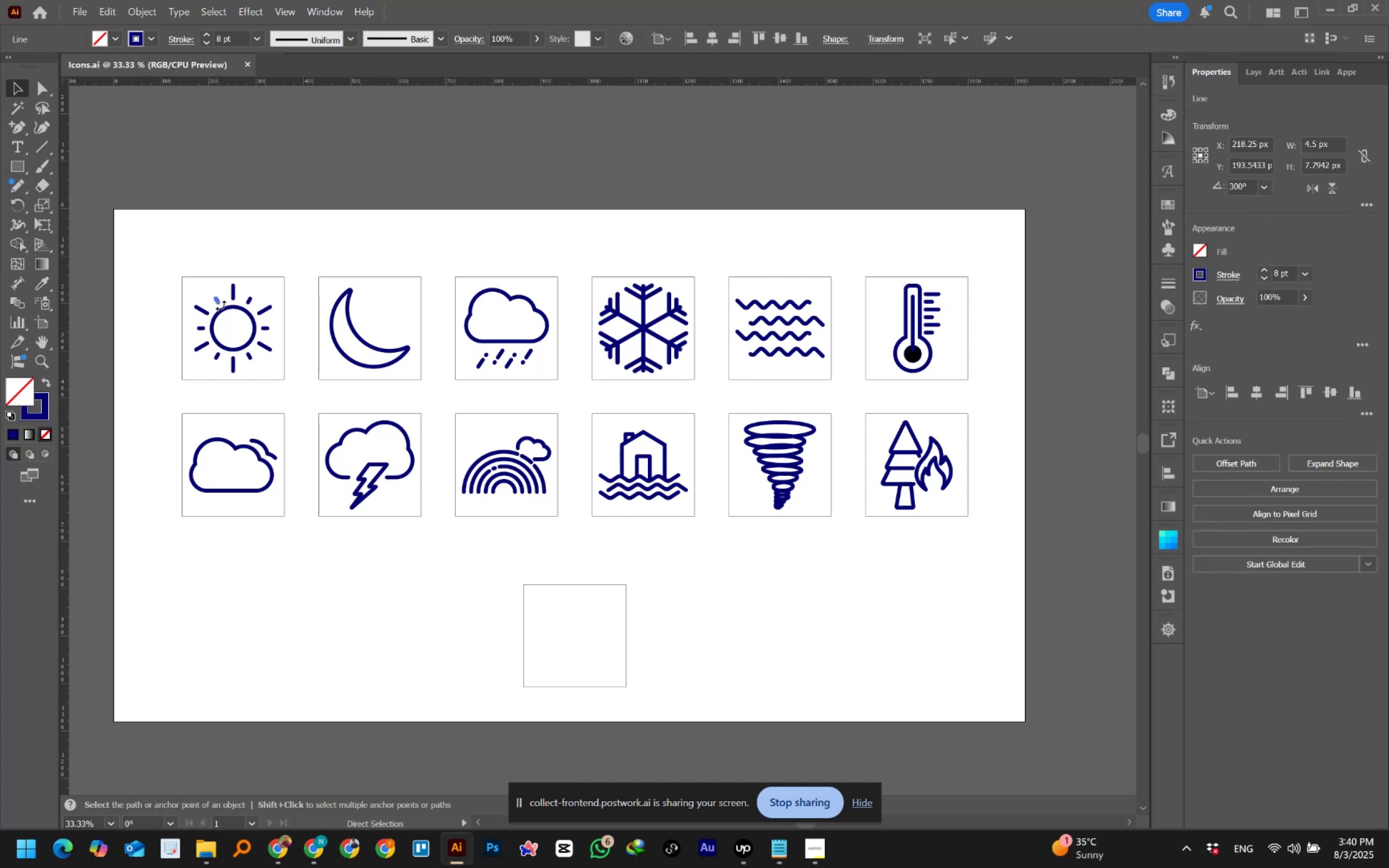 
left_click_drag(start_coordinate=[221, 305], to_coordinate=[296, 369])
 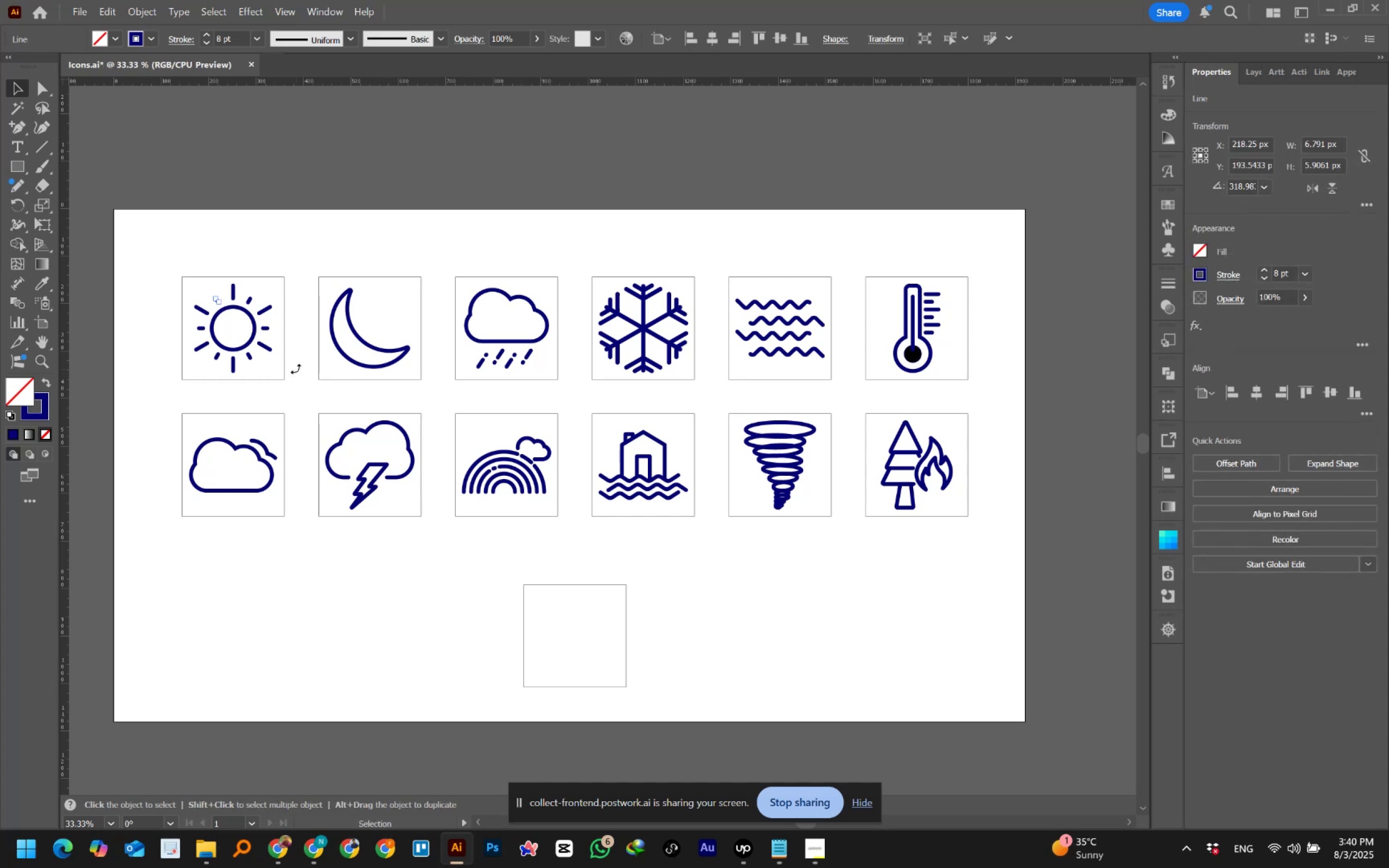 
key(Control+Z)
 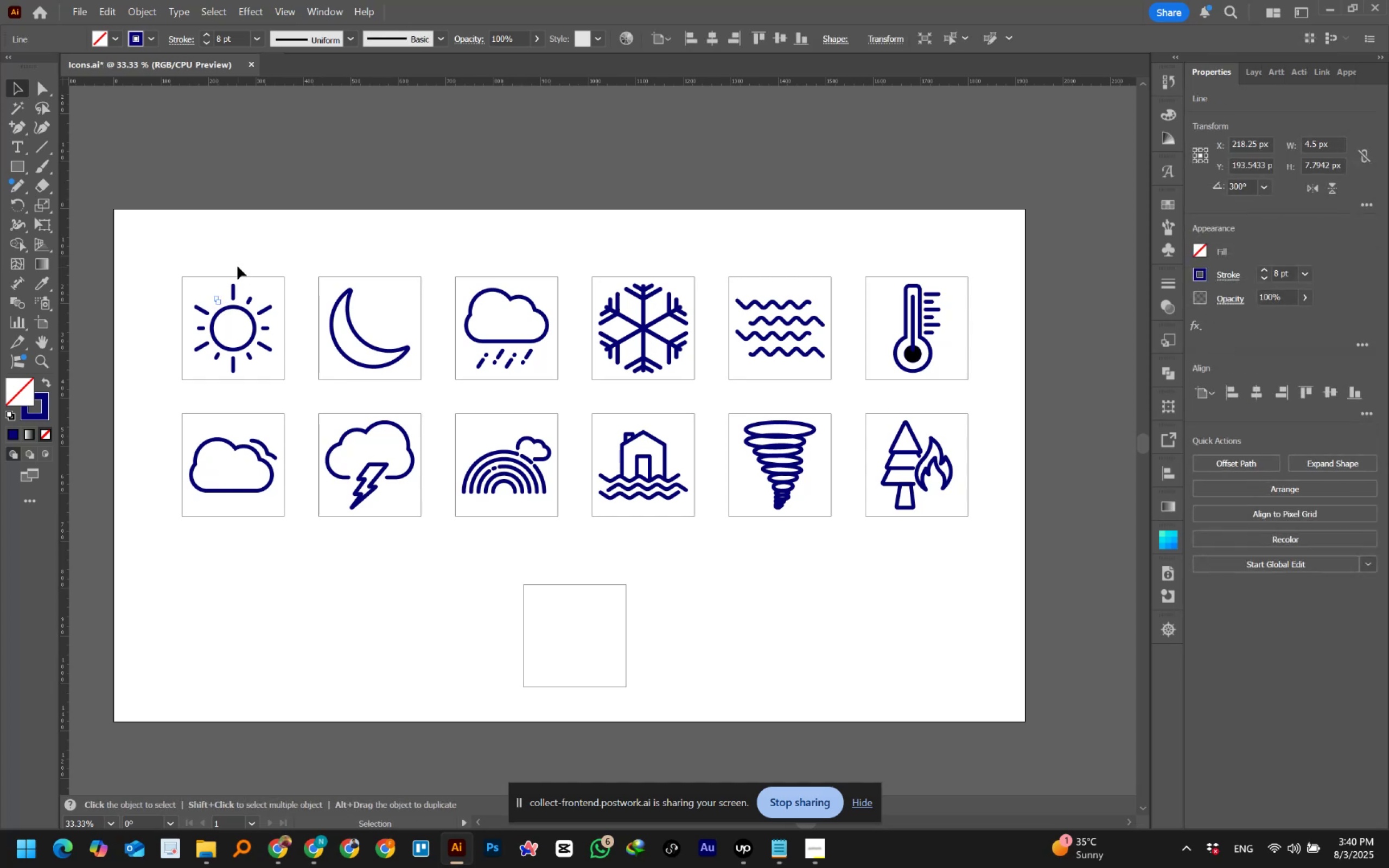 
left_click([236, 257])
 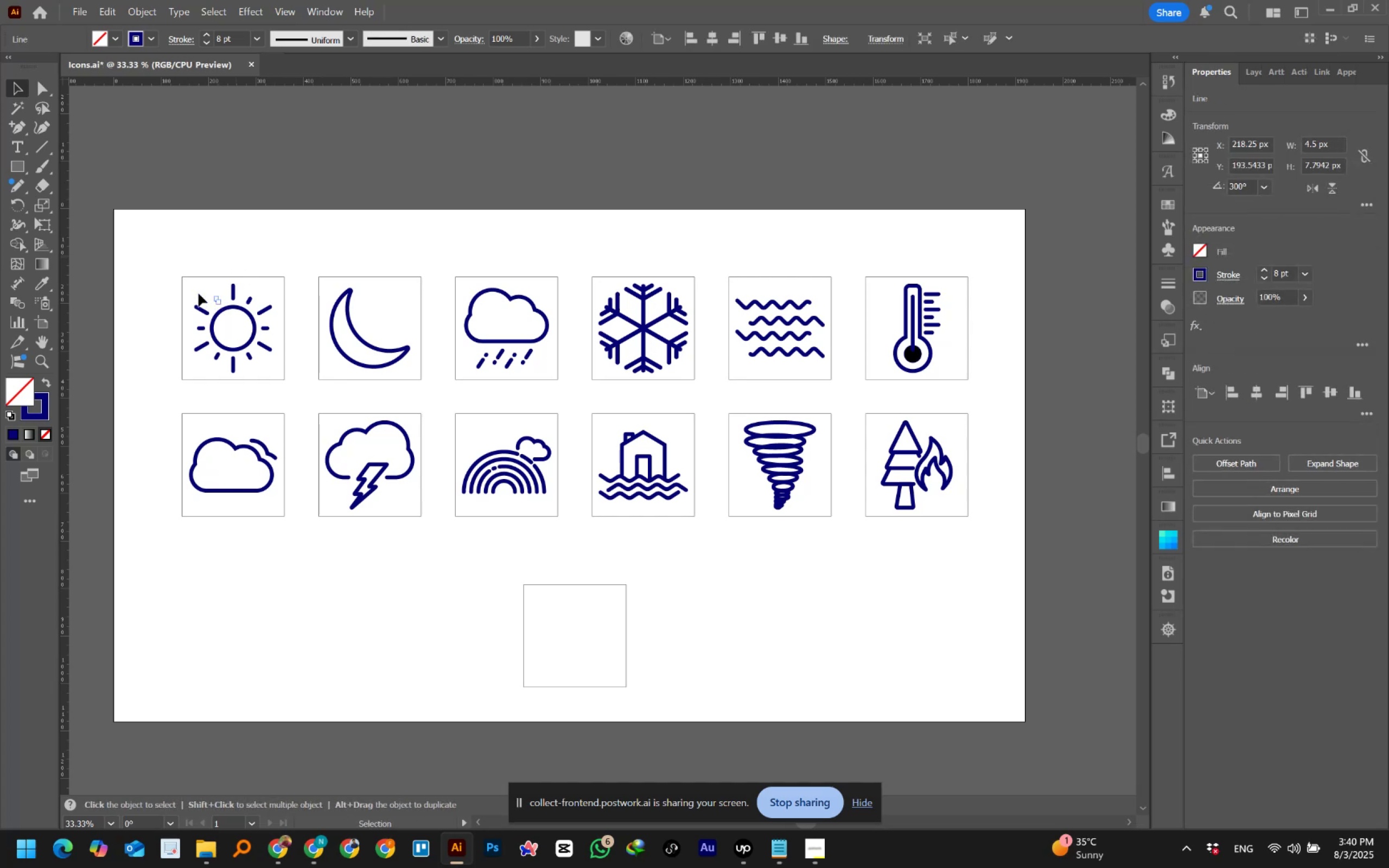 
left_click_drag(start_coordinate=[191, 285], to_coordinate=[274, 367])
 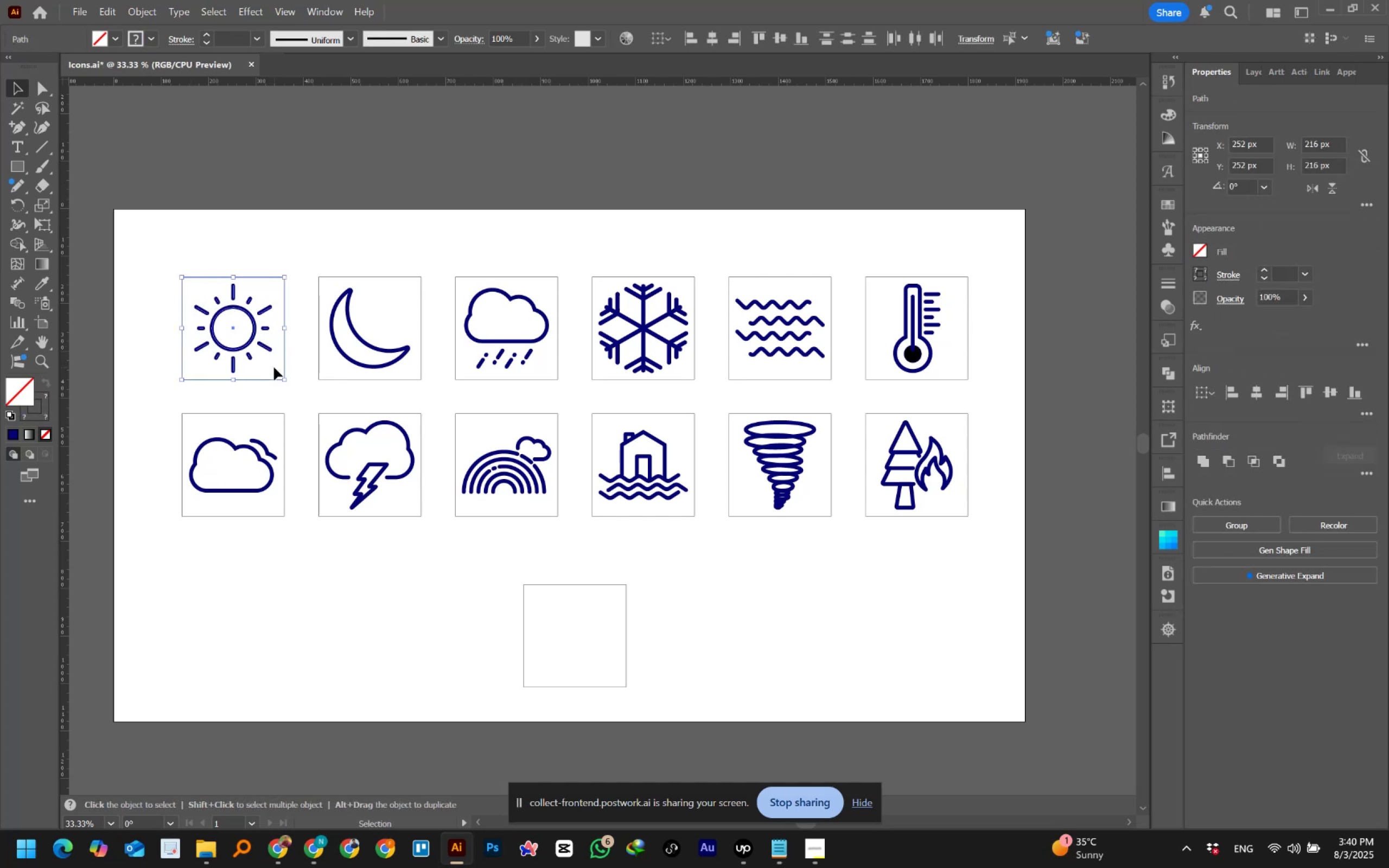 
hold_key(key=ShiftLeft, duration=1.53)
left_click_drag(start_coordinate=[257, 257], to_coordinate=[277, 282])
 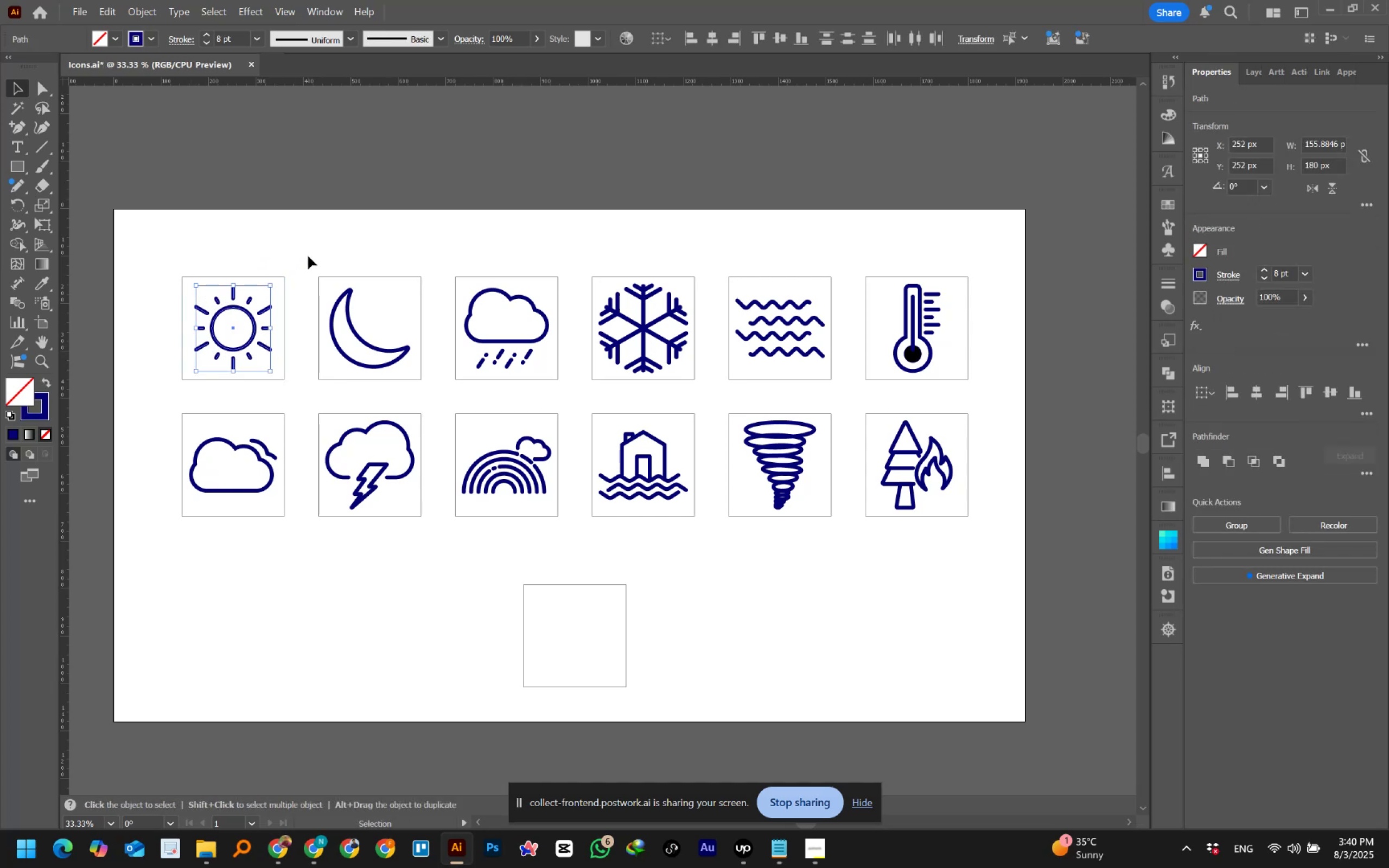 
key(Delete)
 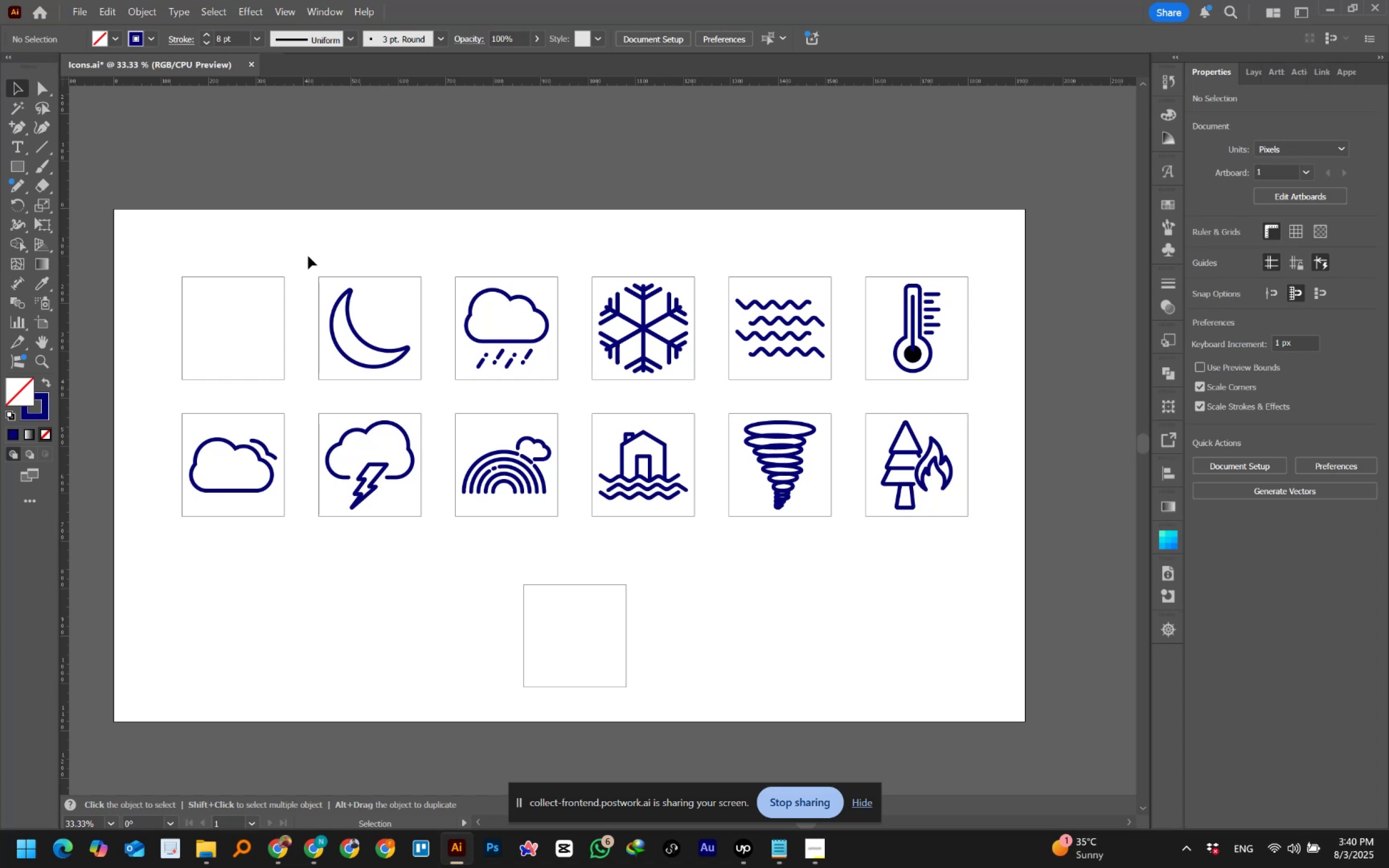 
left_click_drag(start_coordinate=[136, 250], to_coordinate=[1027, 559])
 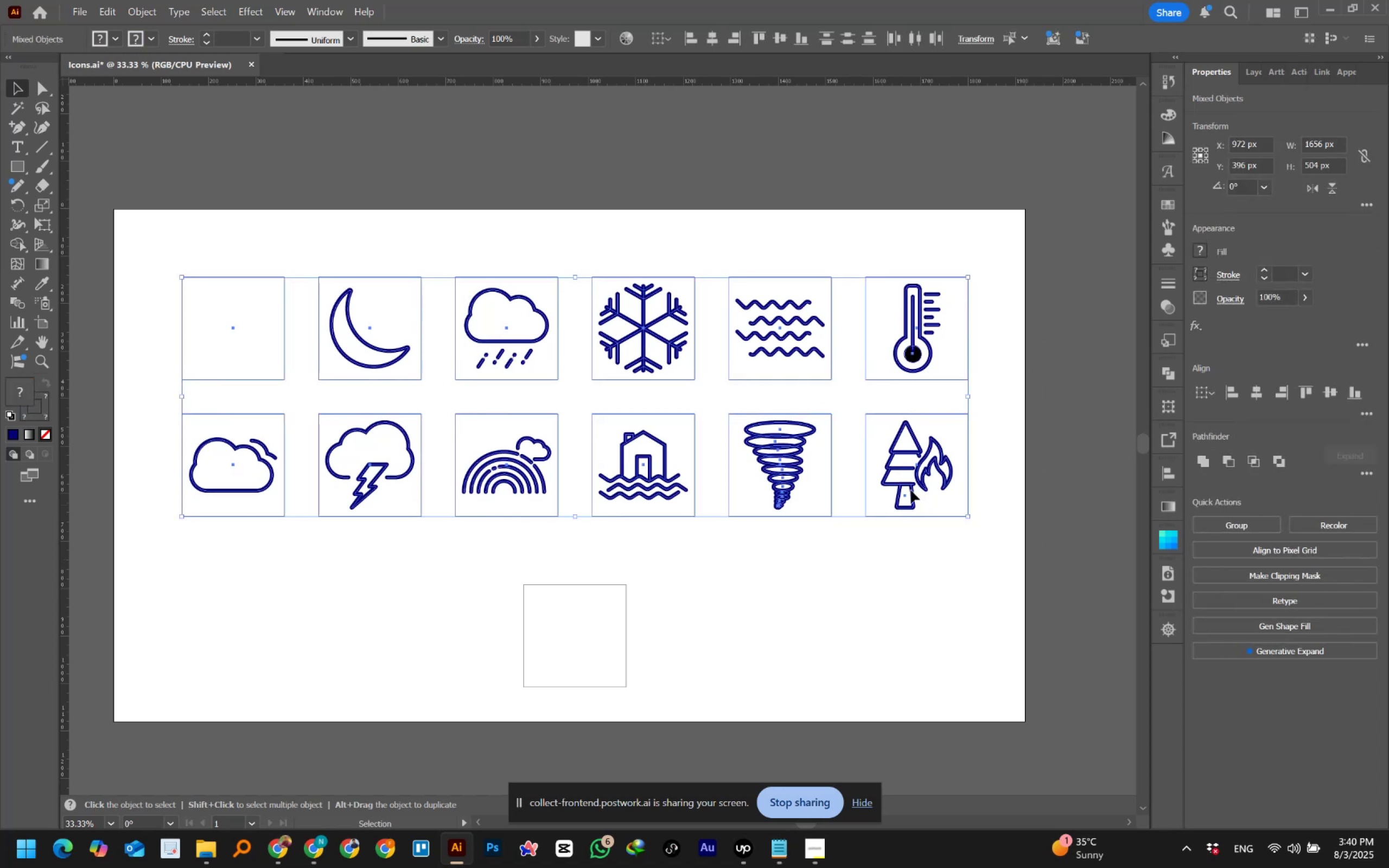 
hold_key(key=ShiftLeft, duration=1.5)
left_click_drag(start_coordinate=[216, 245], to_coordinate=[996, 279])
 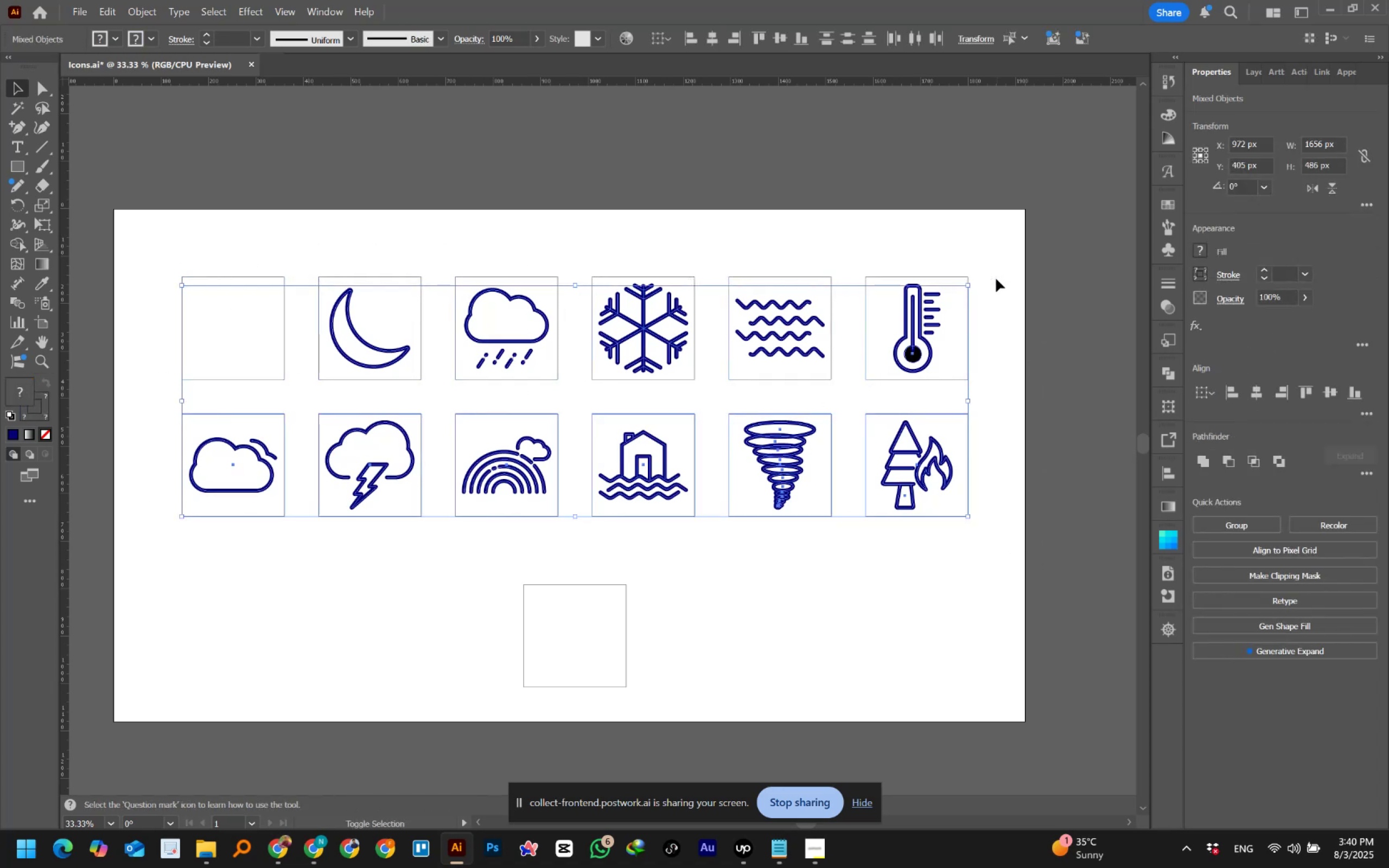 
hold_key(key=ShiftLeft, duration=1.19)
 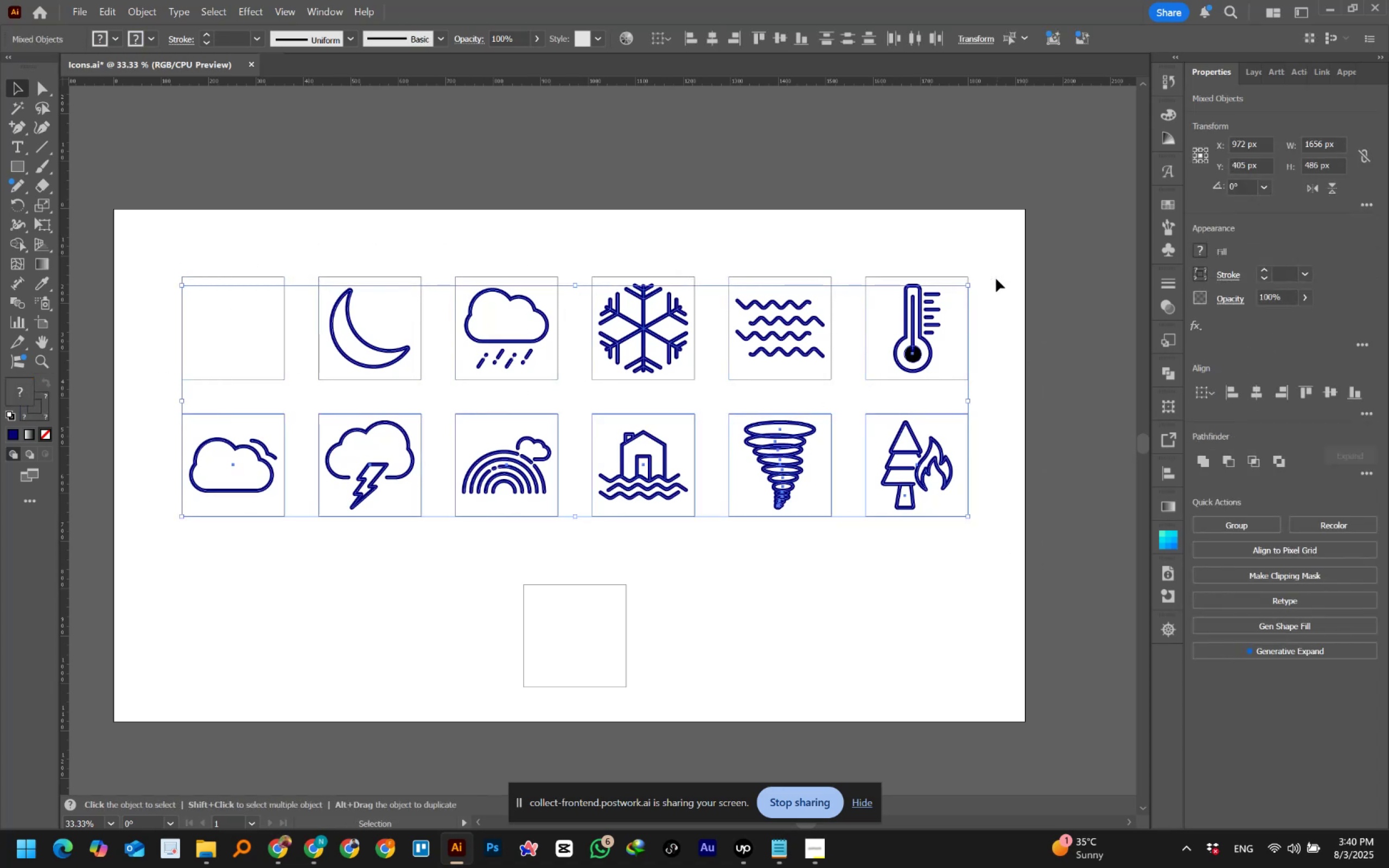 
key(Delete)
 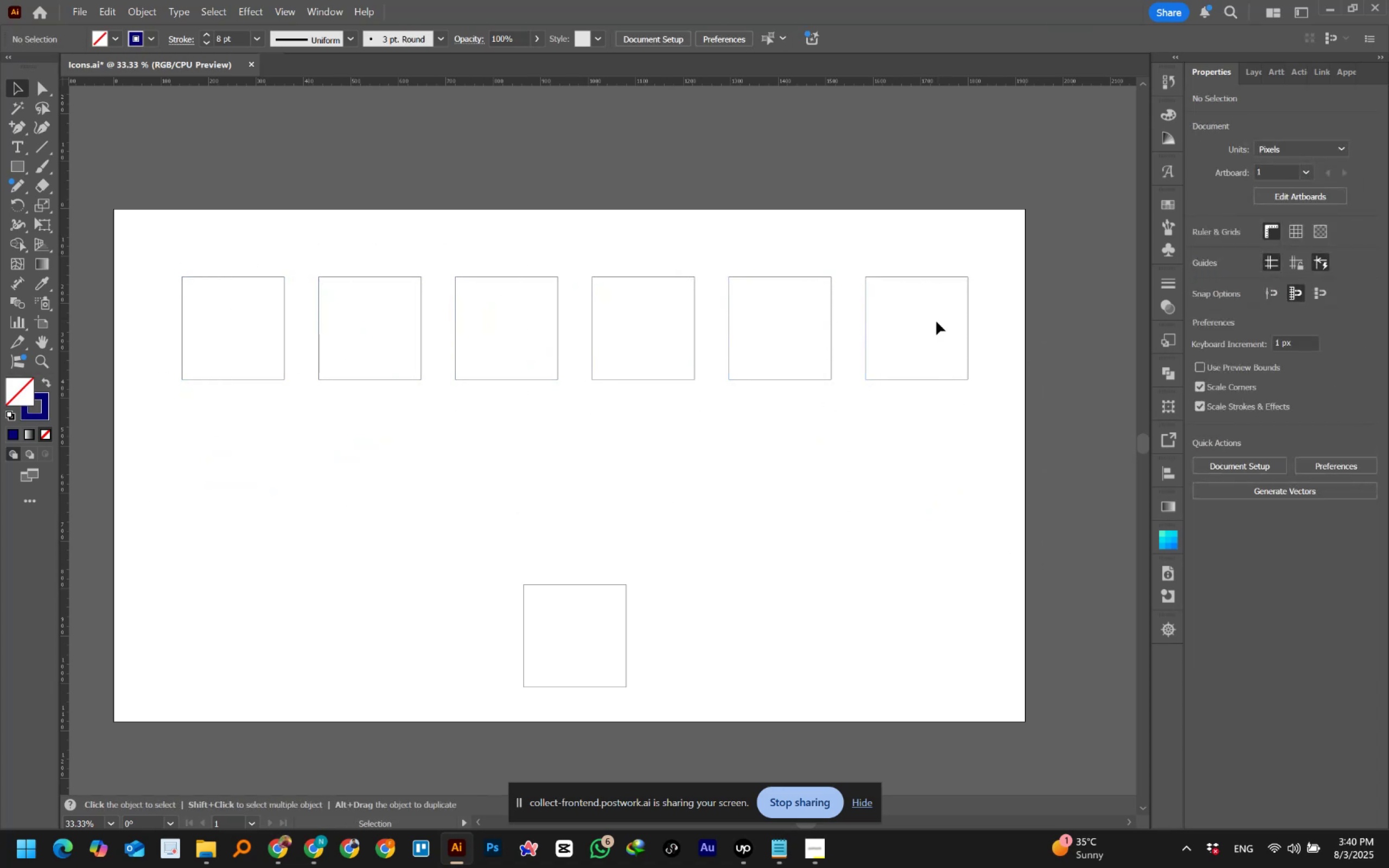 
key(Control+Z)
 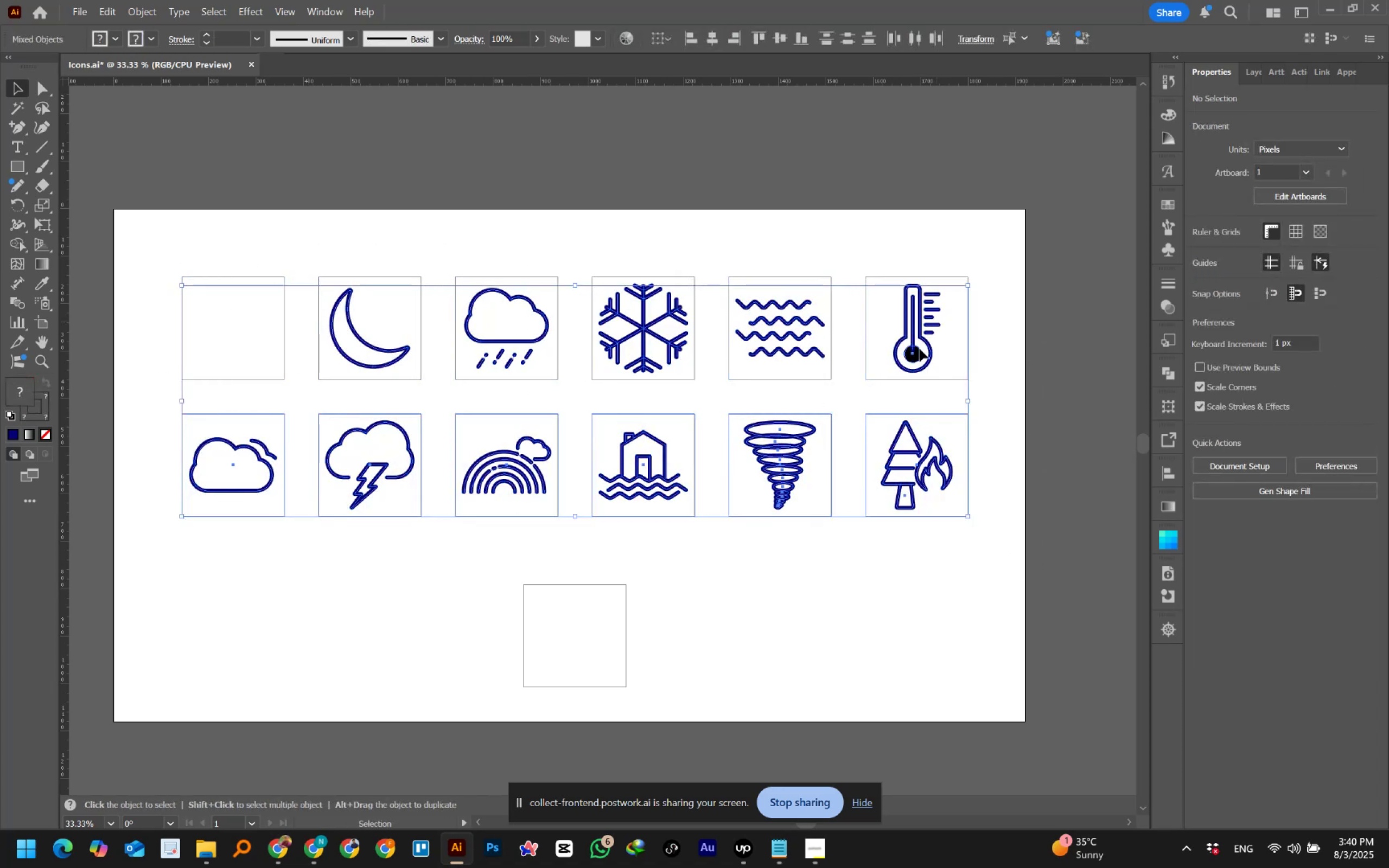 
hold_key(key=ShiftLeft, duration=1.5)
left_click_drag(start_coordinate=[182, 572], to_coordinate=[946, 515])
 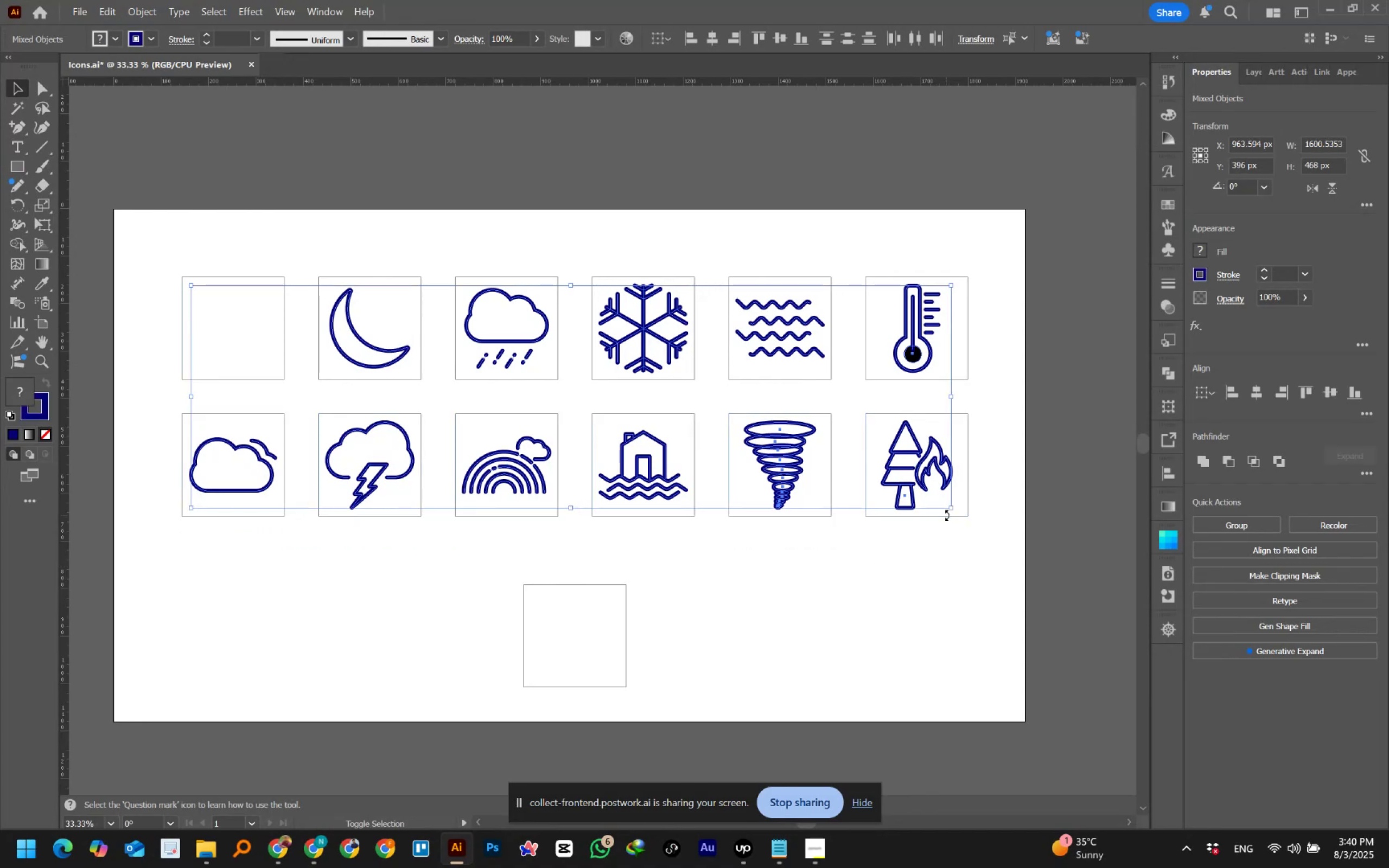 
hold_key(key=ShiftLeft, duration=1.52)
 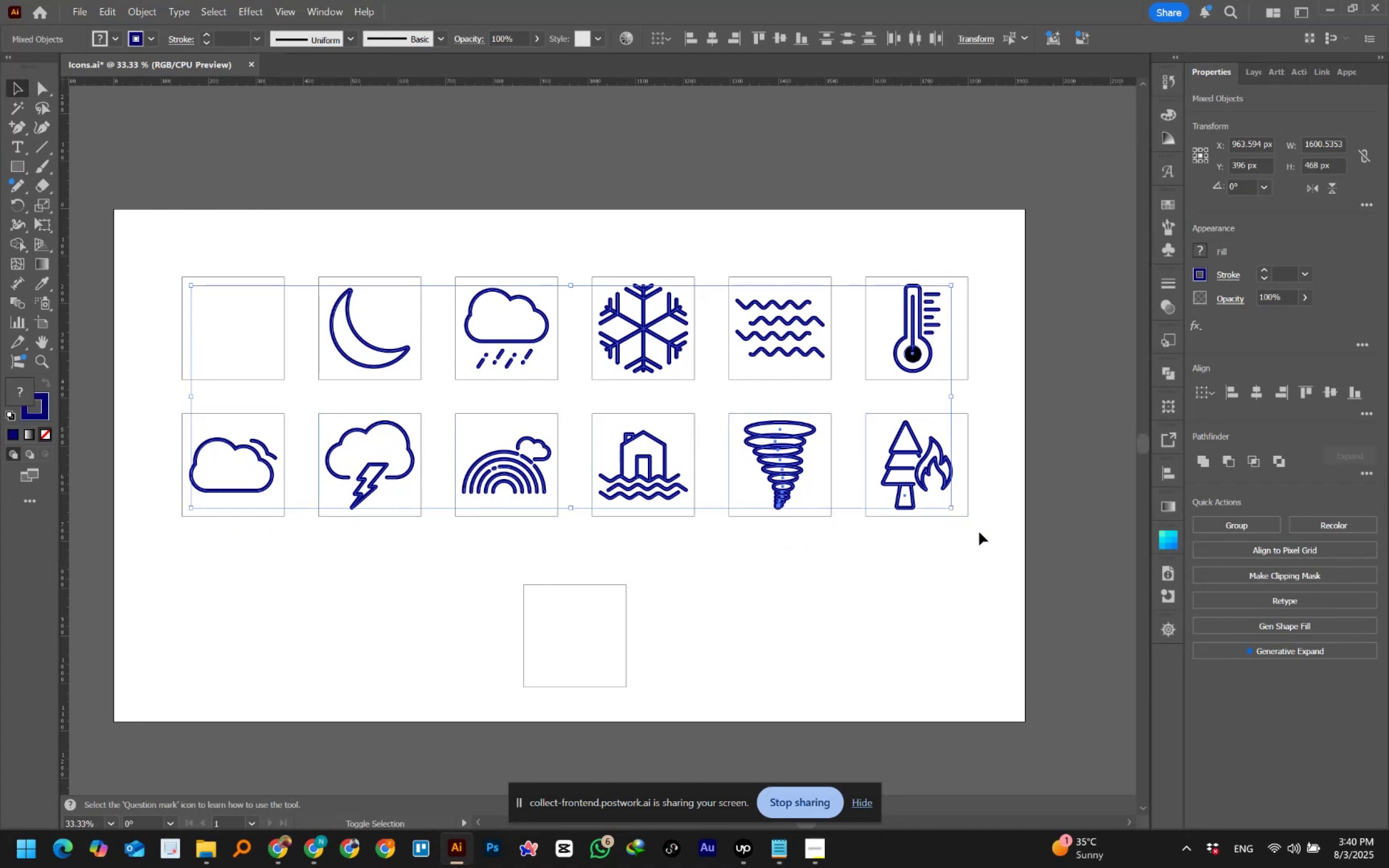 
hold_key(key=ShiftLeft, duration=0.53)
 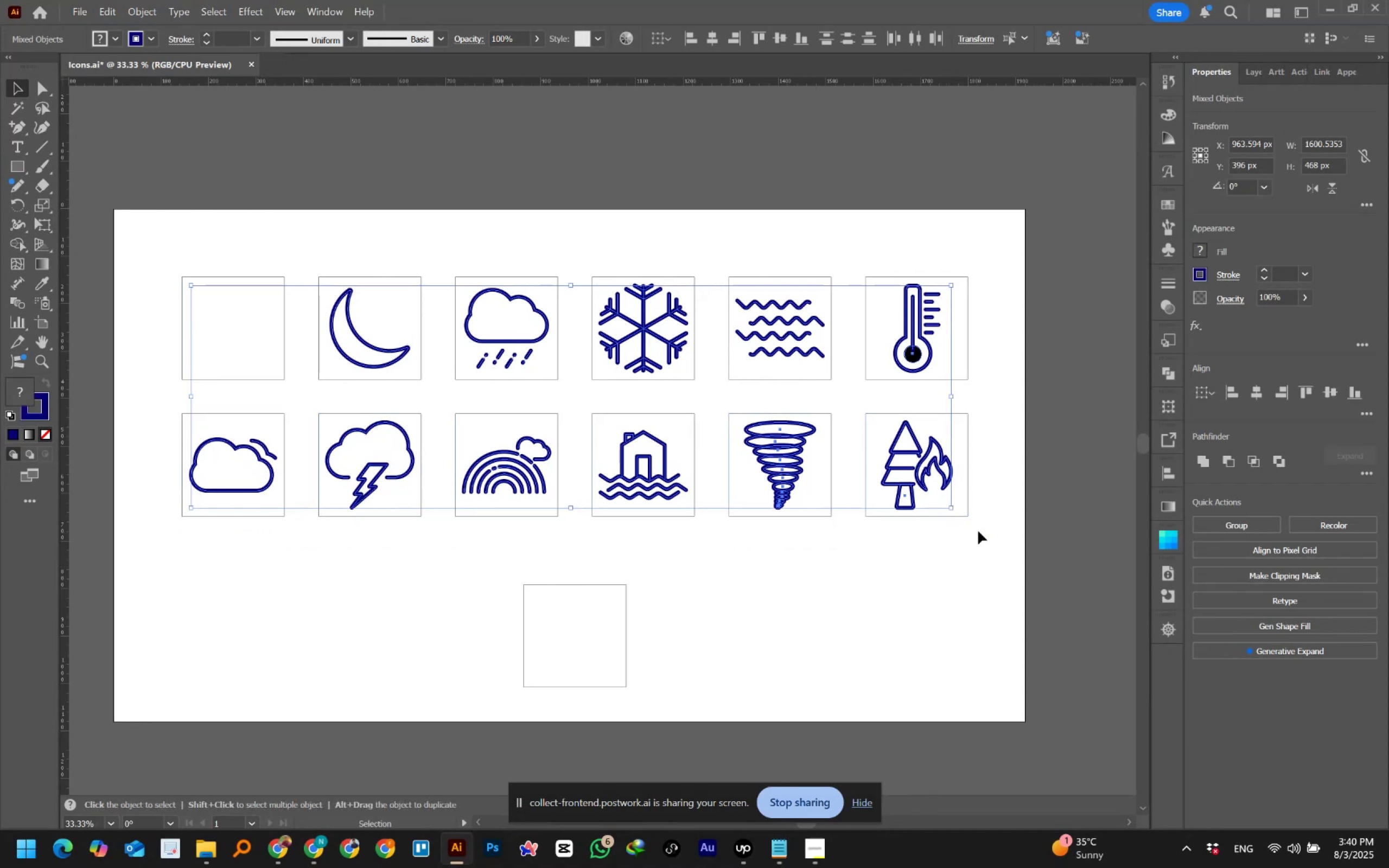 
hold_key(key=ShiftLeft, duration=1.53)
left_click_drag(start_coordinate=[378, 317], to_coordinate=[361, 348])
 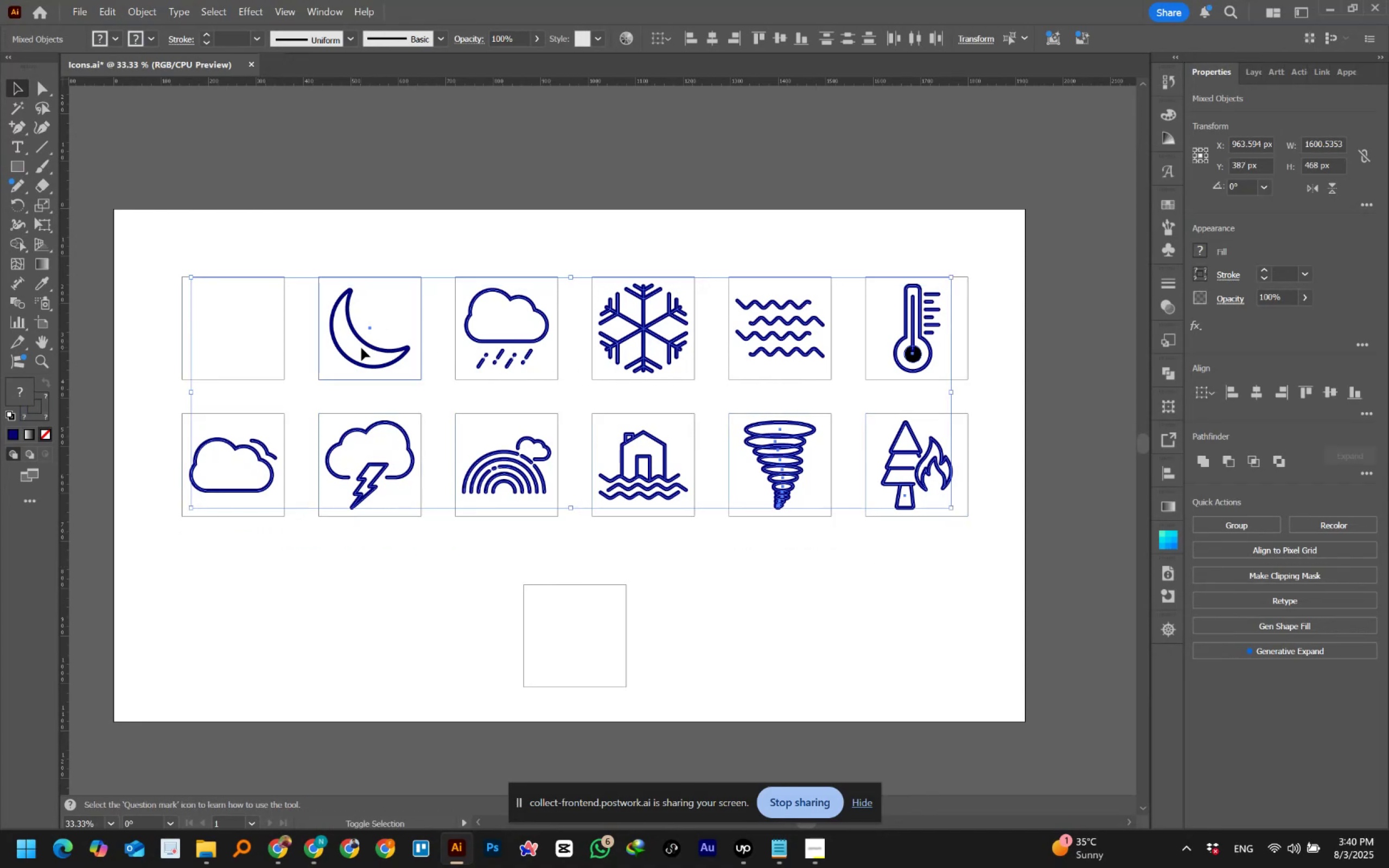 
hold_key(key=ShiftLeft, duration=1.51)
left_click_drag(start_coordinate=[389, 318], to_coordinate=[370, 350])
 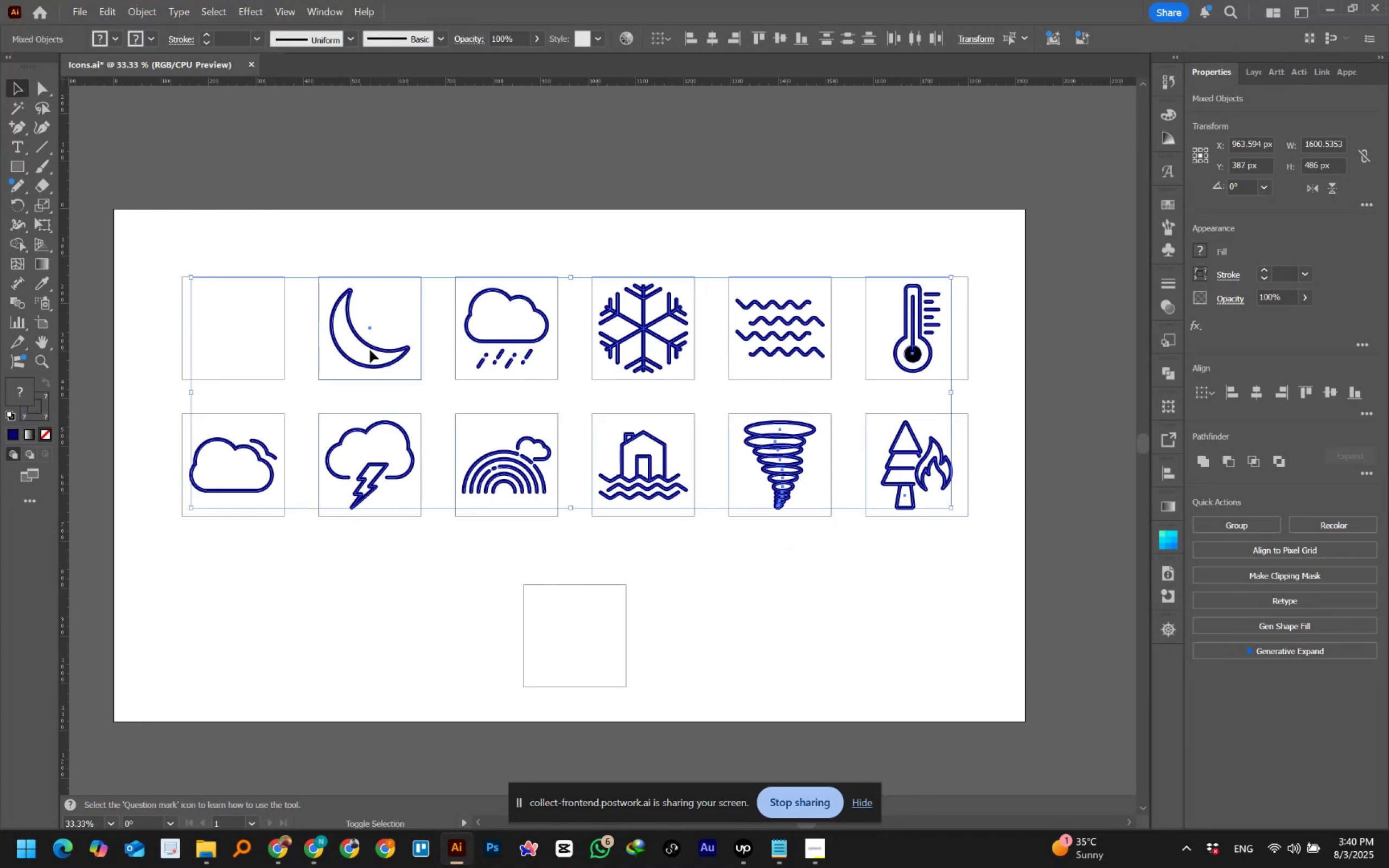 
hold_key(key=ShiftLeft, duration=1.52)
 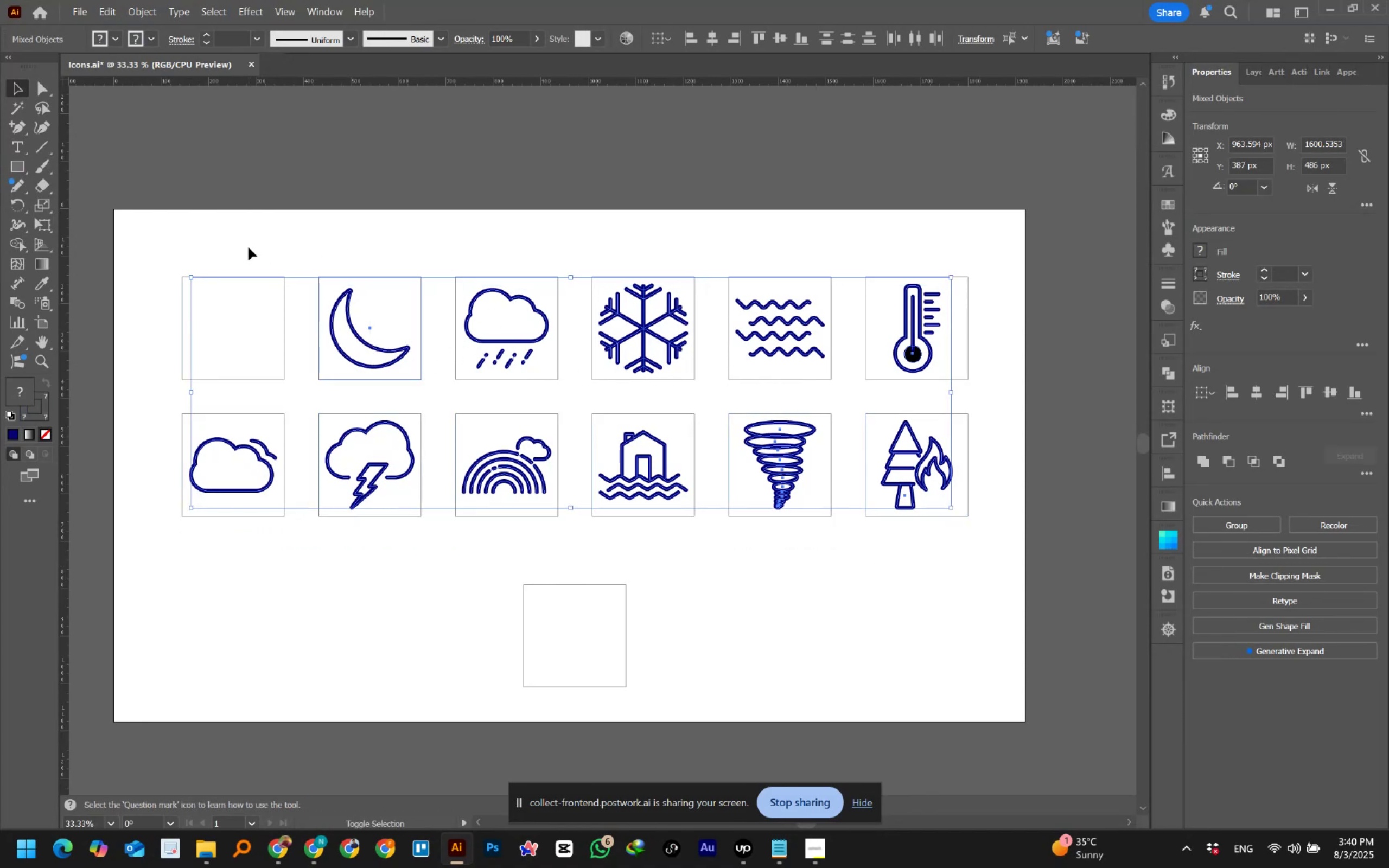 
hold_key(key=ShiftLeft, duration=1.53)
left_click_drag(start_coordinate=[181, 242], to_coordinate=[1087, 280])
 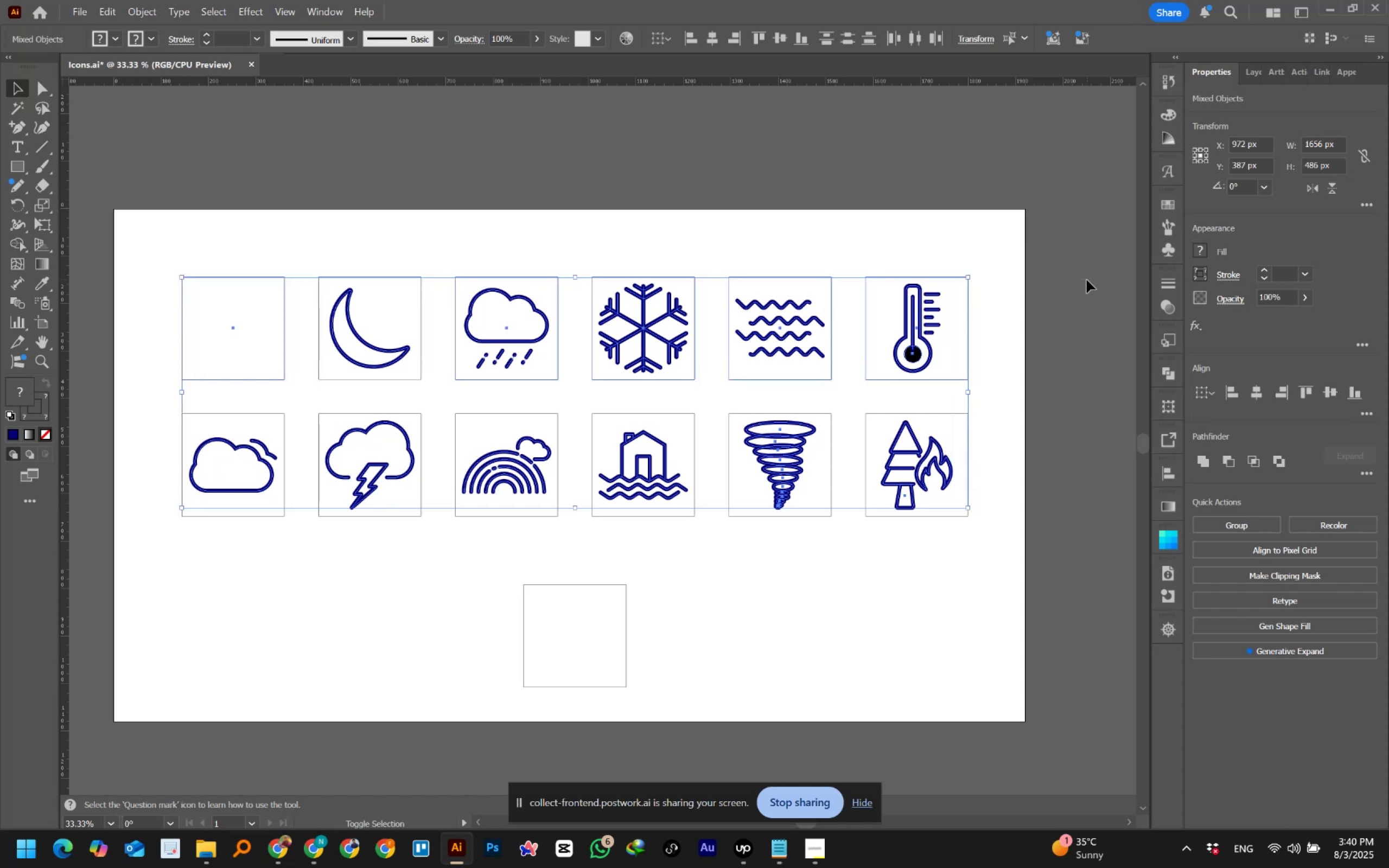 
hold_key(key=ShiftLeft, duration=1.51)
 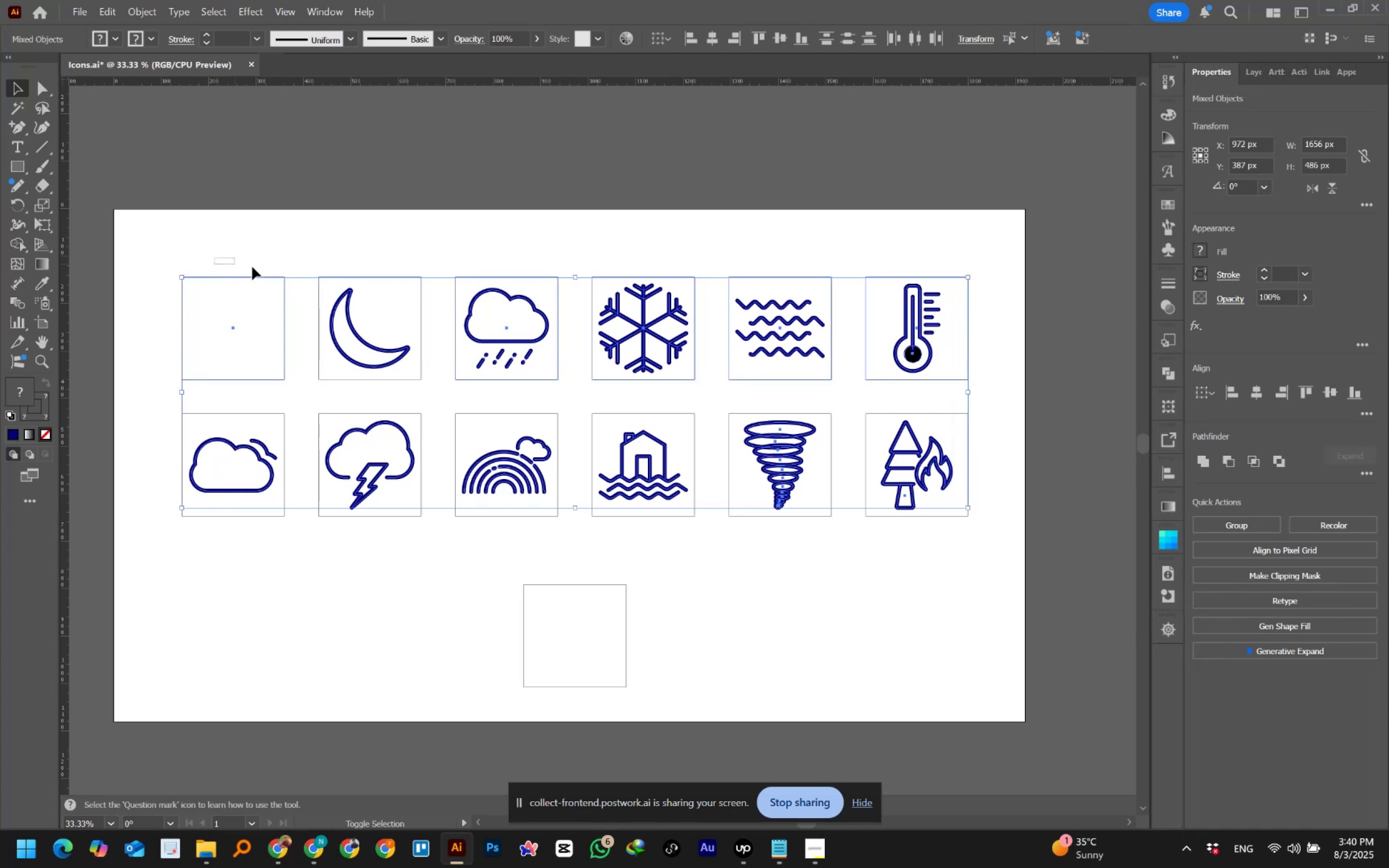 
hold_key(key=ShiftLeft, duration=1.53)
left_click_drag(start_coordinate=[214, 258], to_coordinate=[1008, 278])
 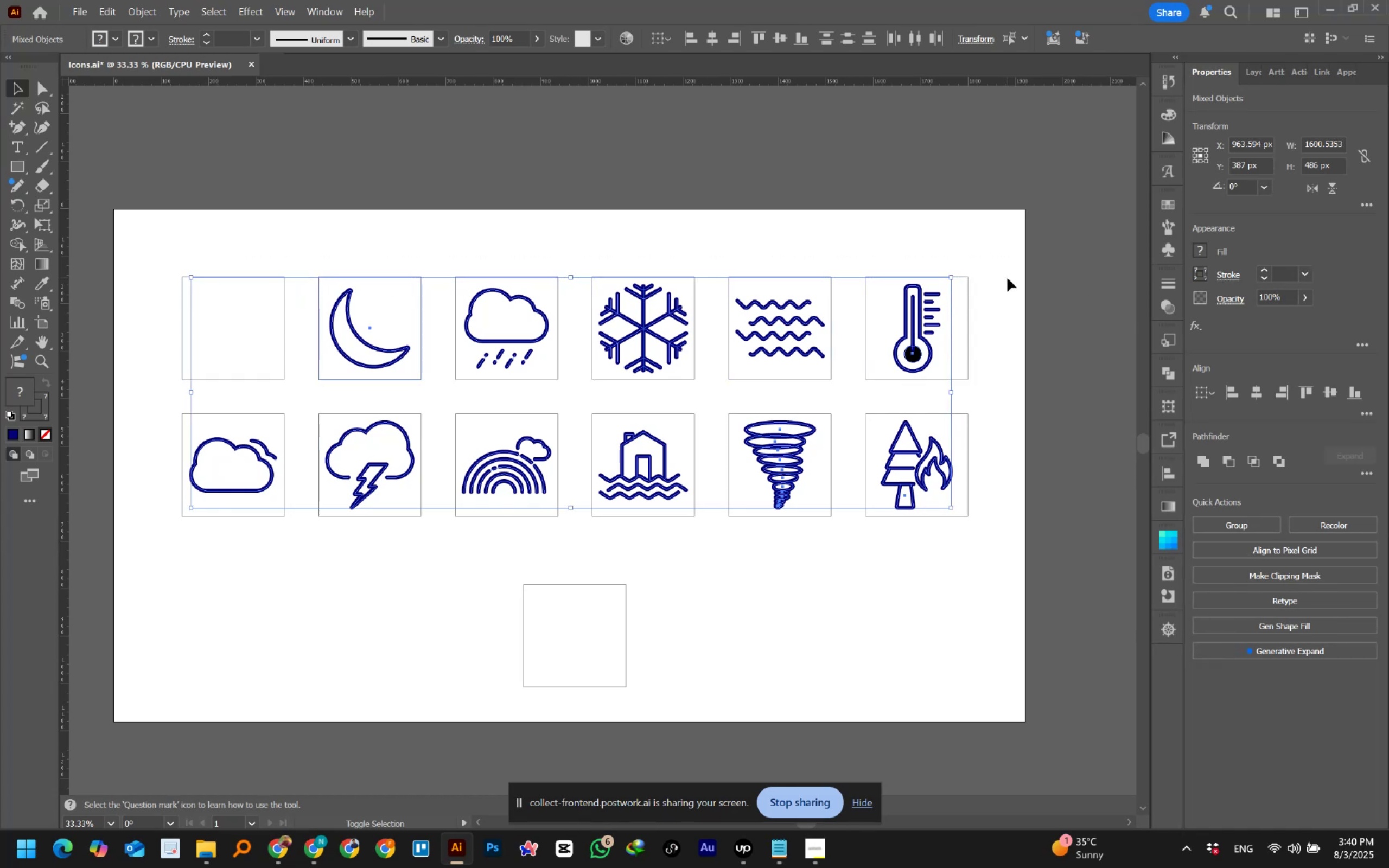 
hold_key(key=ShiftLeft, duration=0.93)
 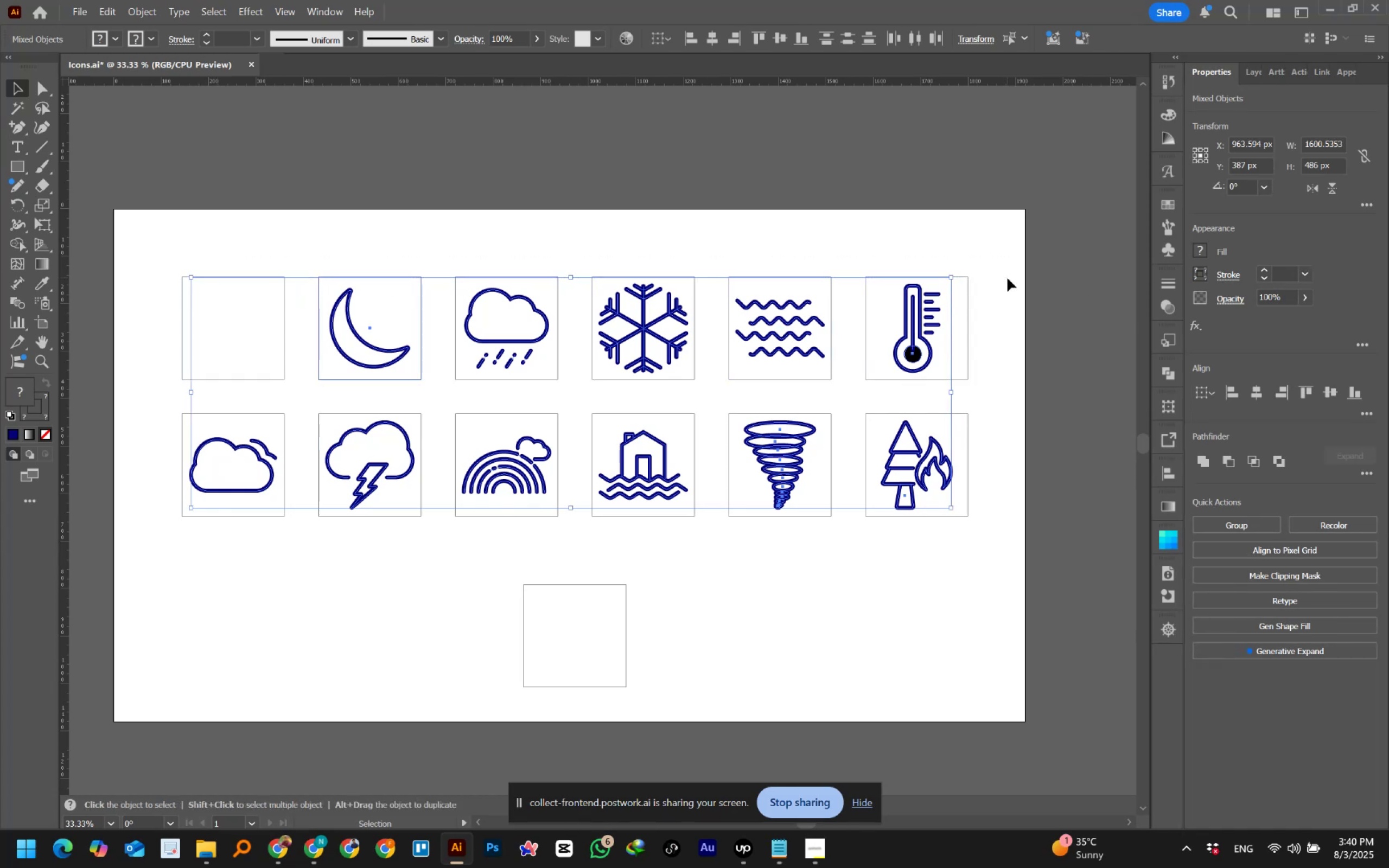 
left_click([1008, 278])
 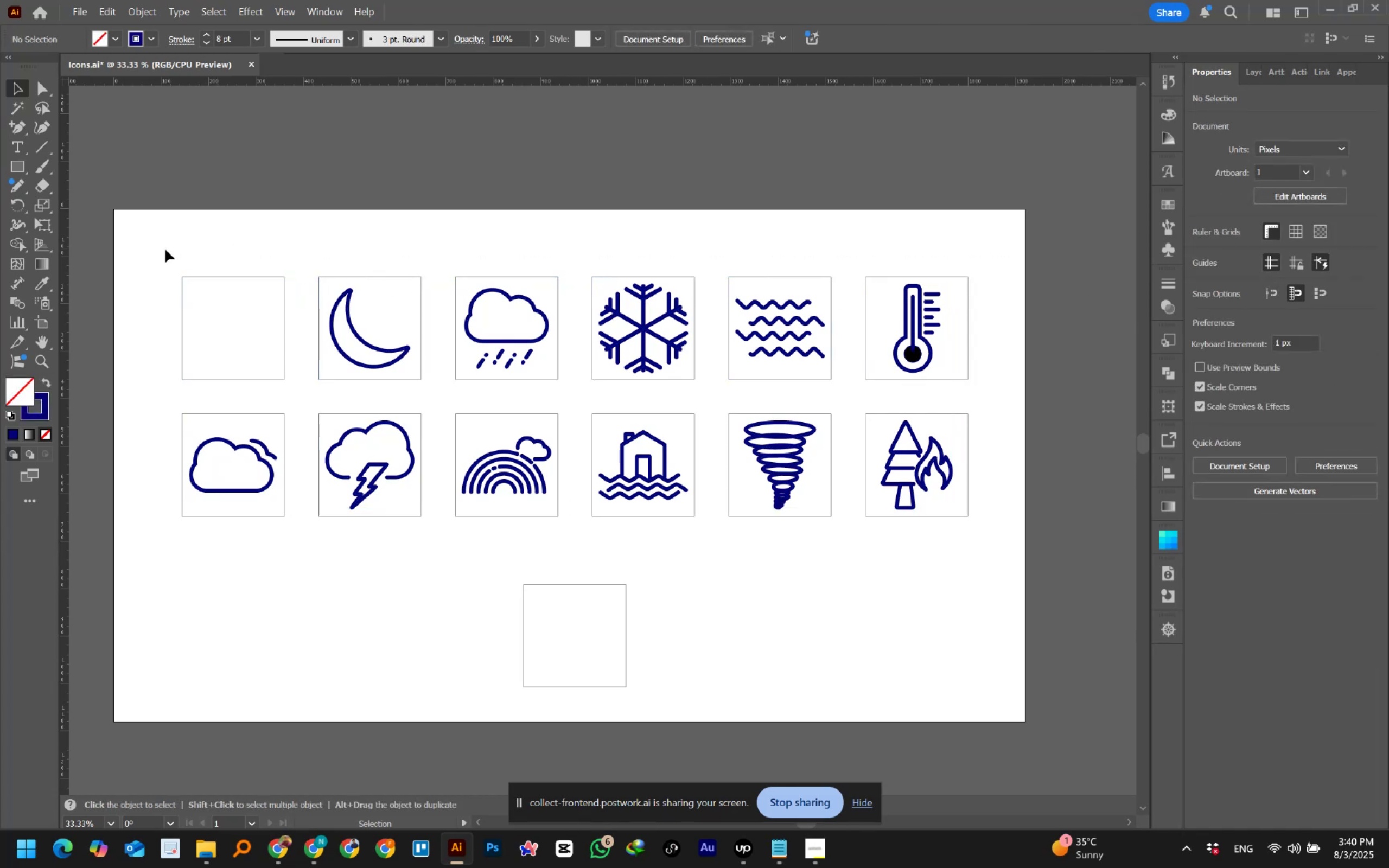 
left_click_drag(start_coordinate=[165, 250], to_coordinate=[1101, 279])
 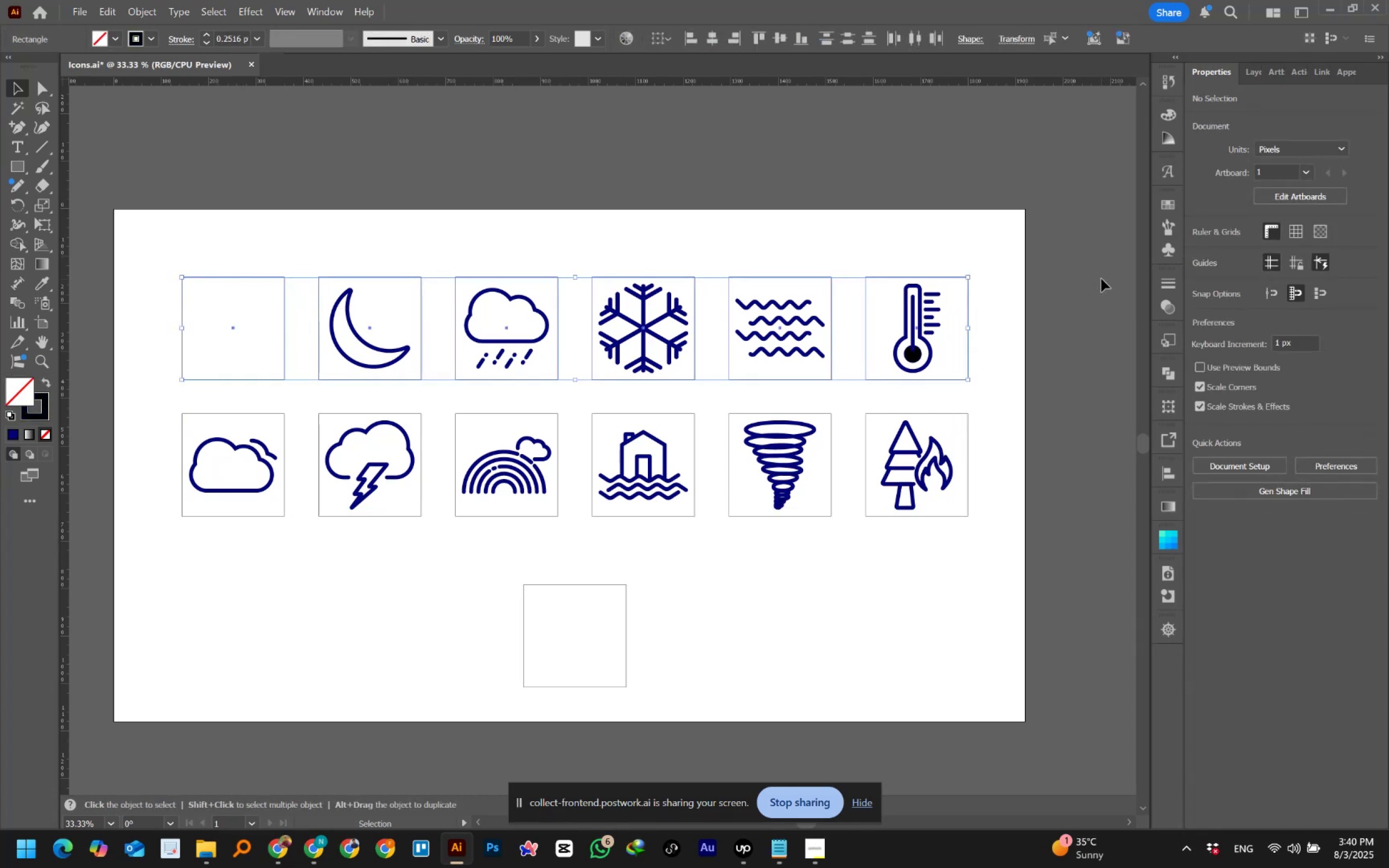 
hold_key(key=ShiftLeft, duration=1.33)
left_click_drag(start_coordinate=[211, 259], to_coordinate=[252, 312])
 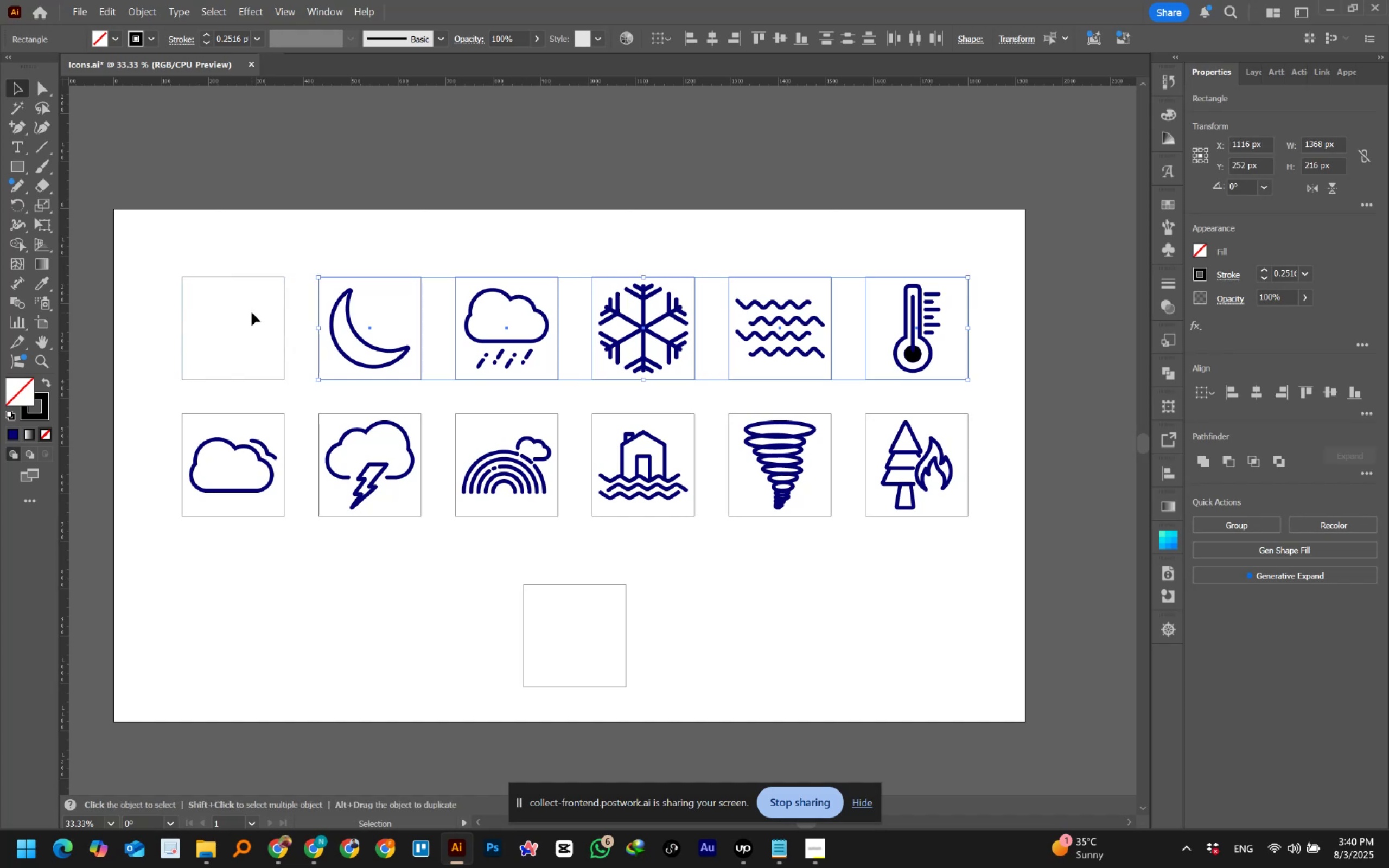 
key(Delete)
 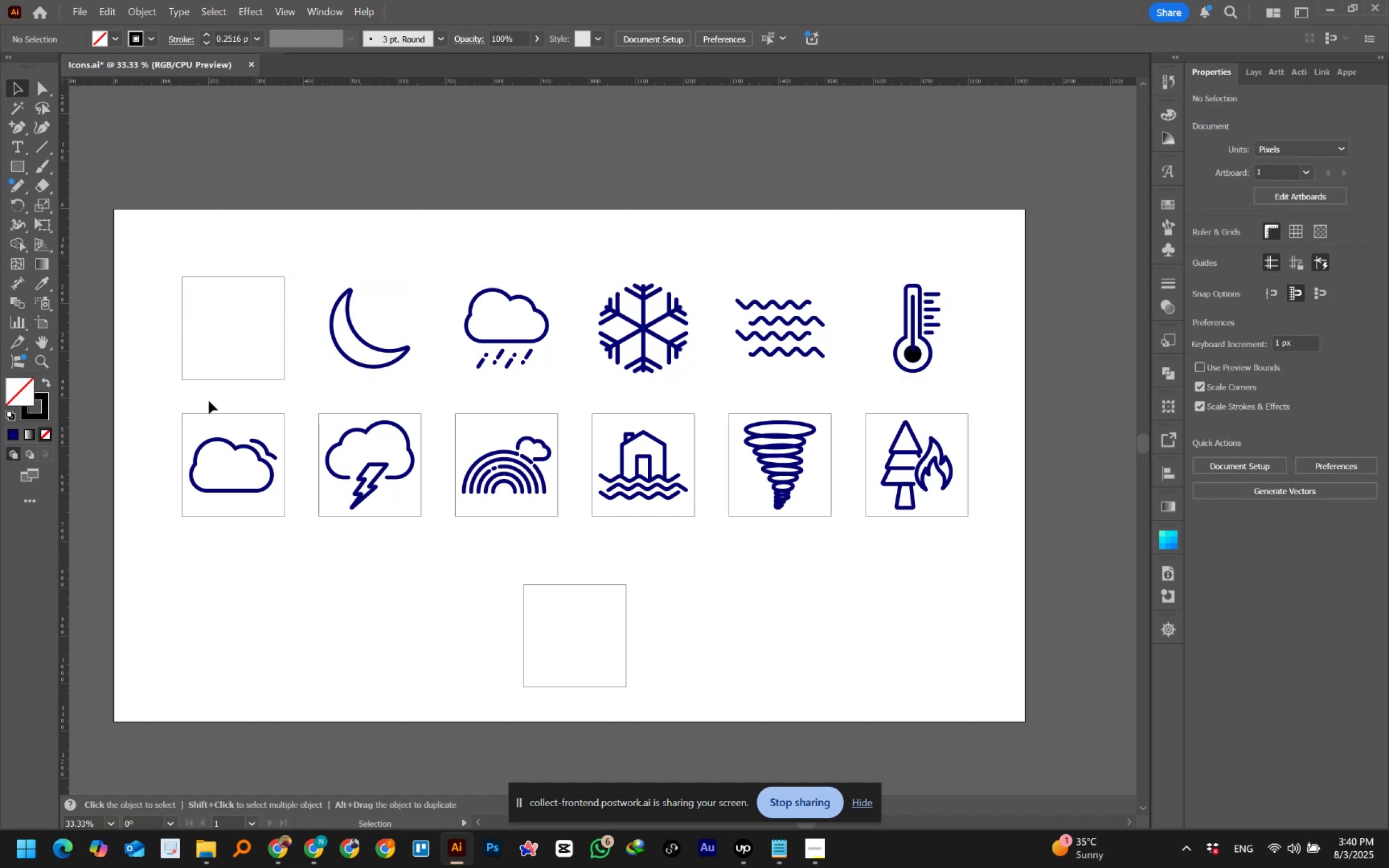 
left_click_drag(start_coordinate=[182, 398], to_coordinate=[993, 539])
 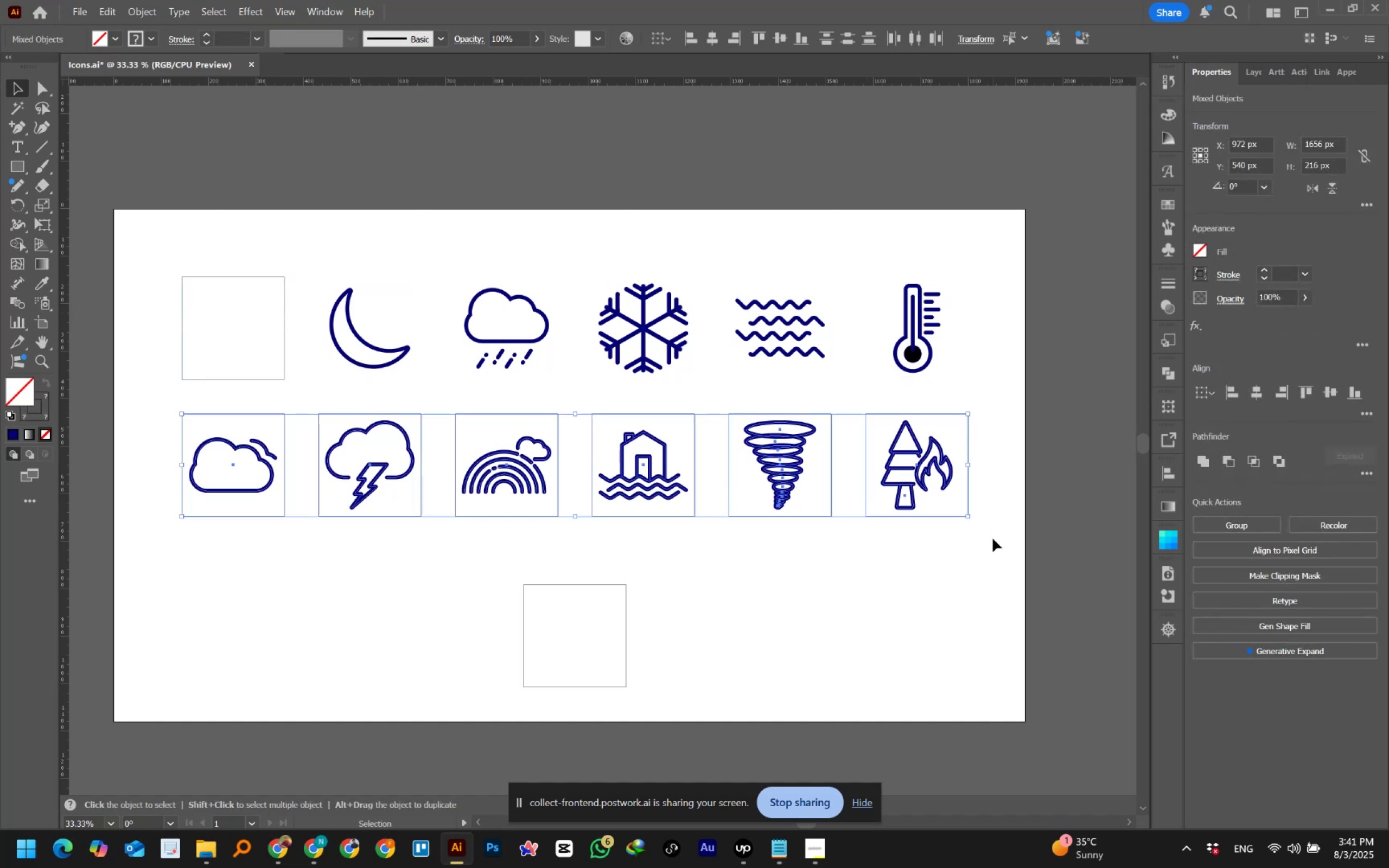 
key(Delete)
 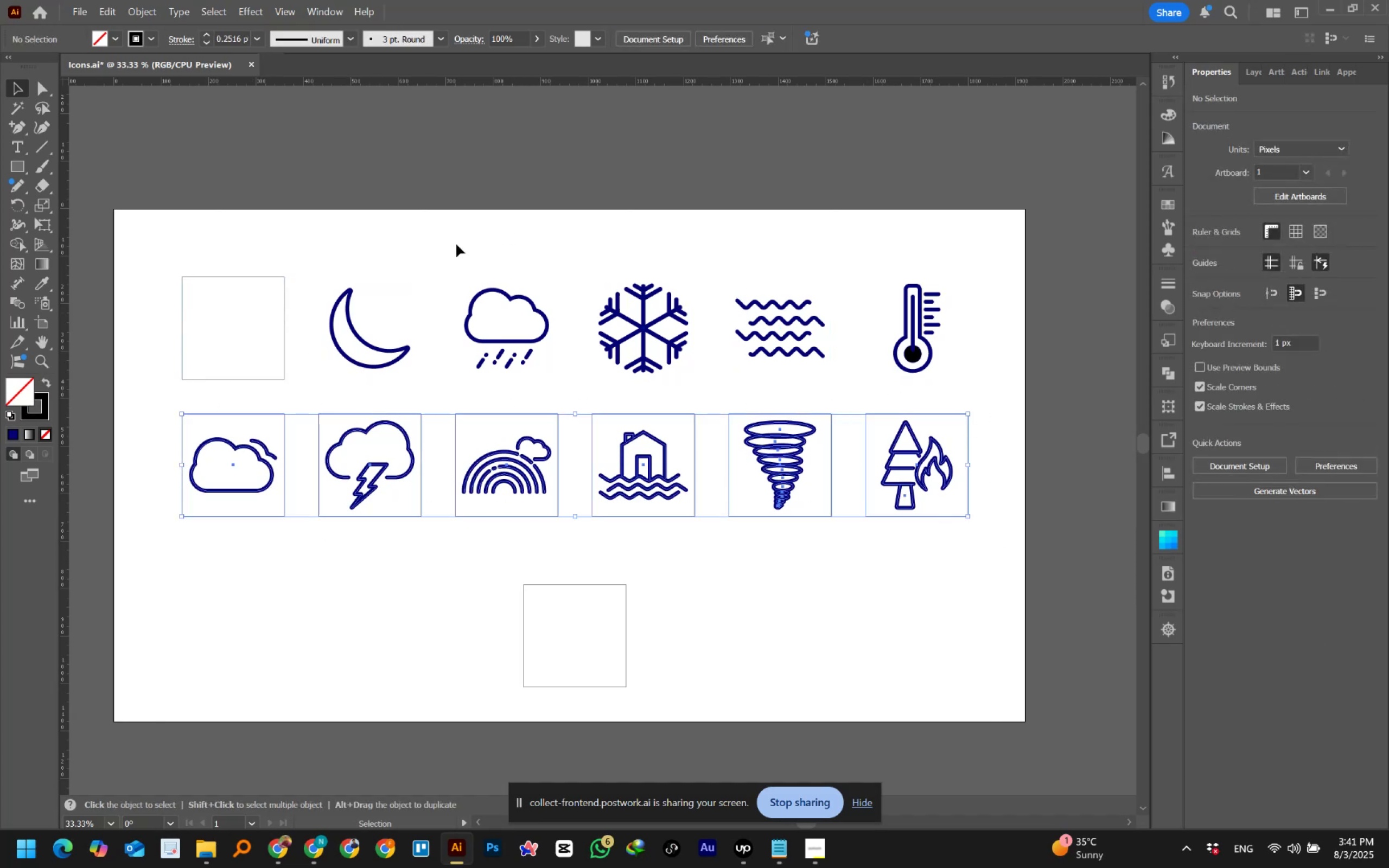 
left_click_drag(start_coordinate=[429, 254], to_coordinate=[1037, 417])
 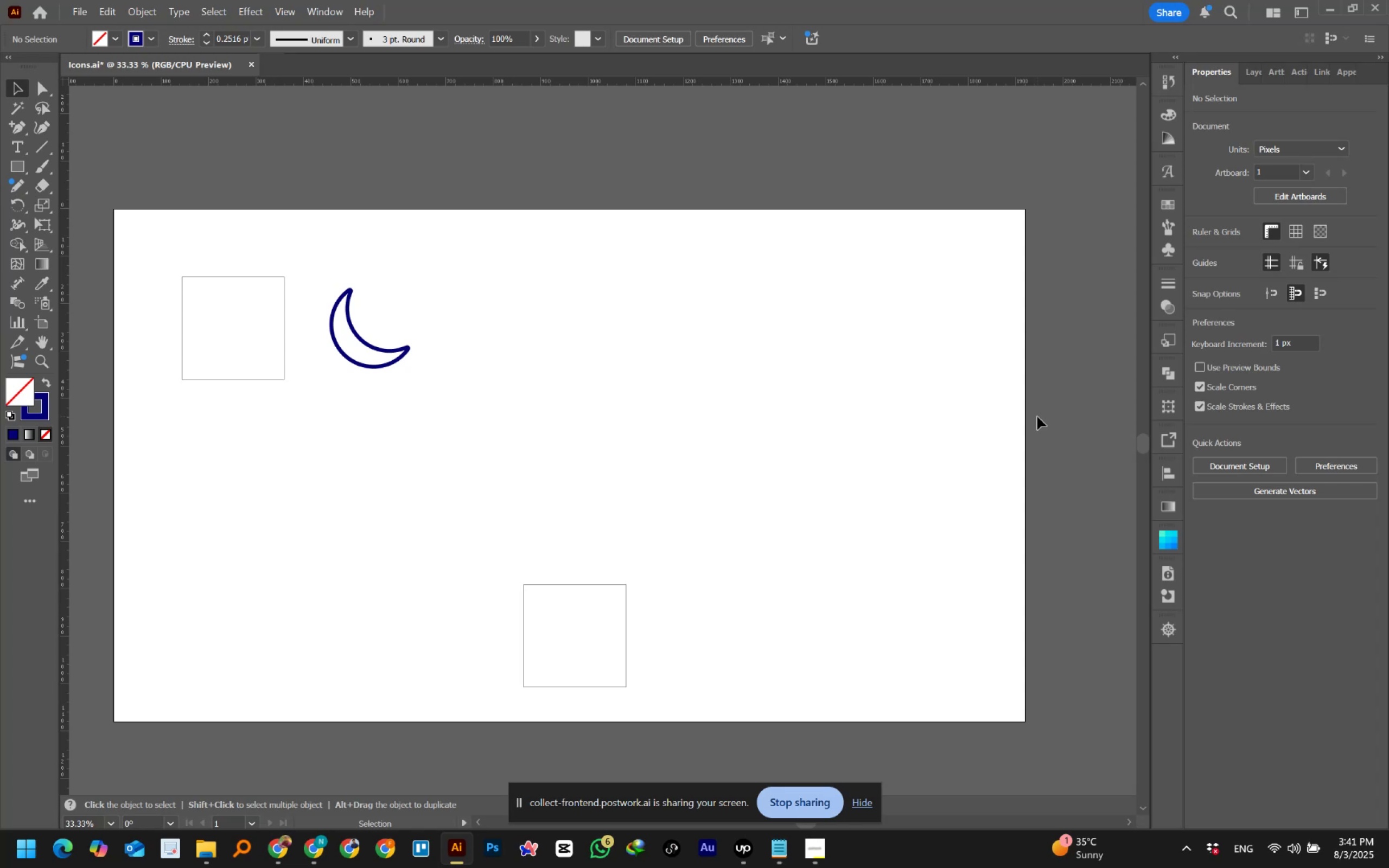 
wait(17.22)
 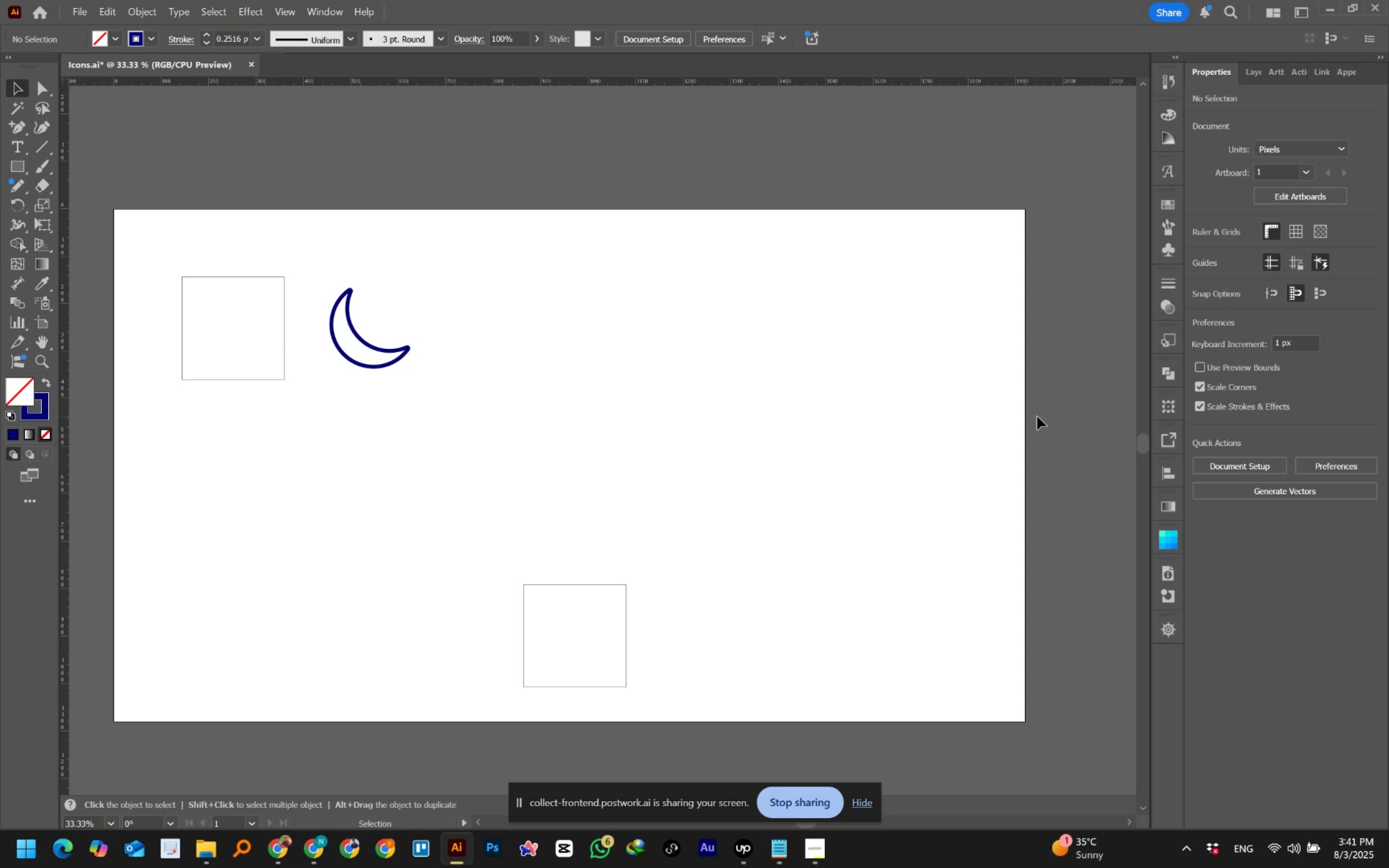 
right_click([445, 231])
 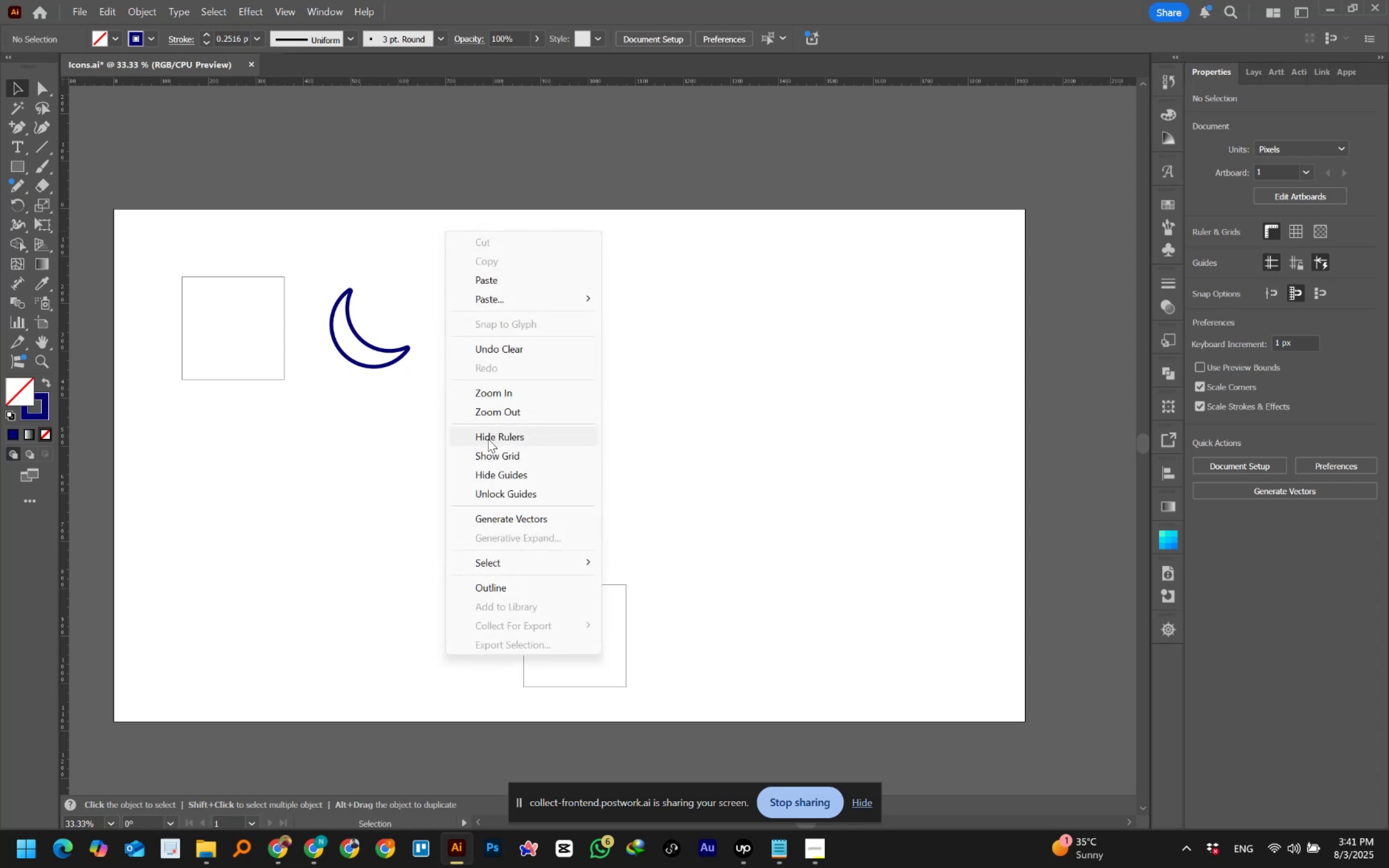 
left_click([488, 451])
 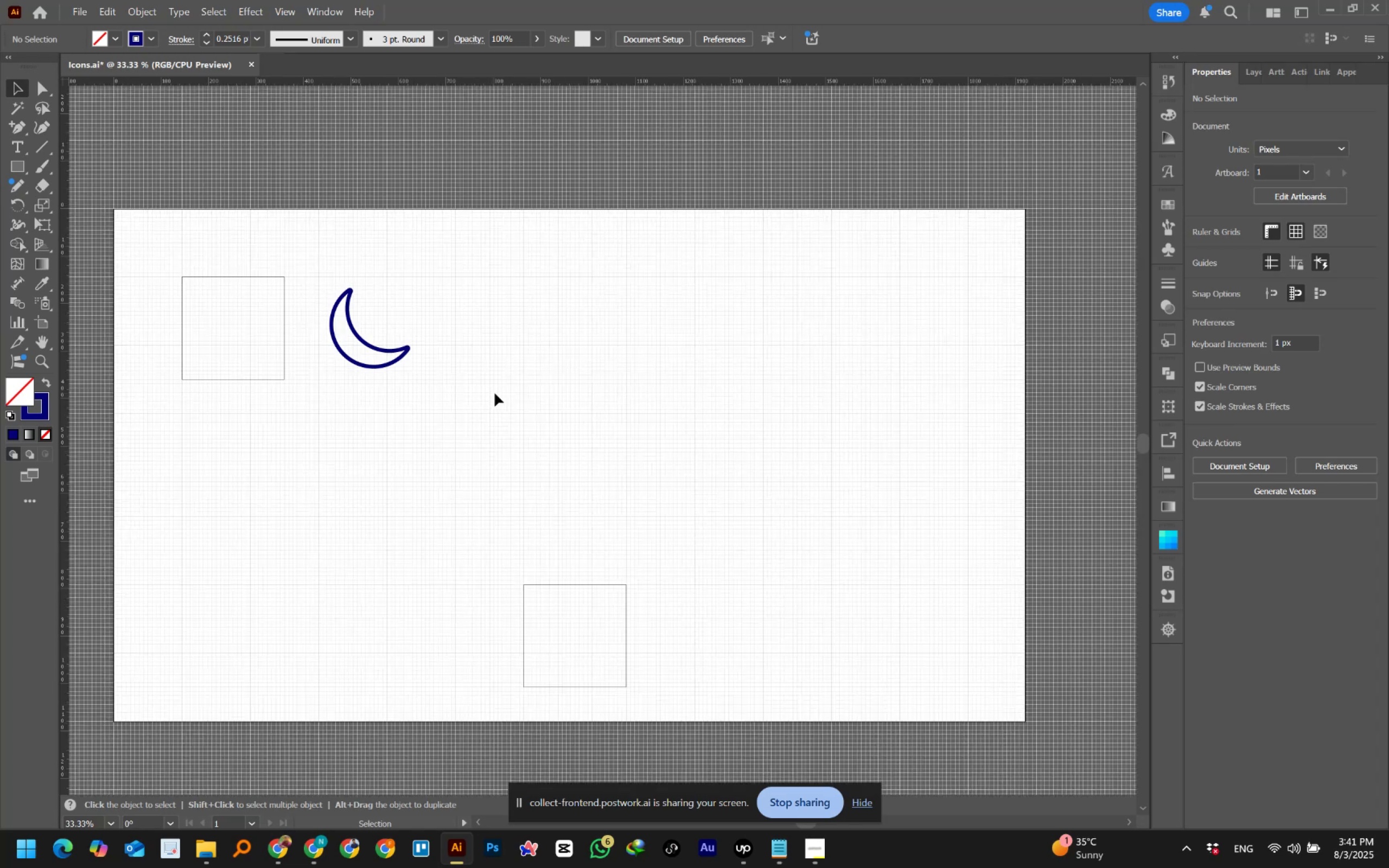 
left_click([495, 393])
 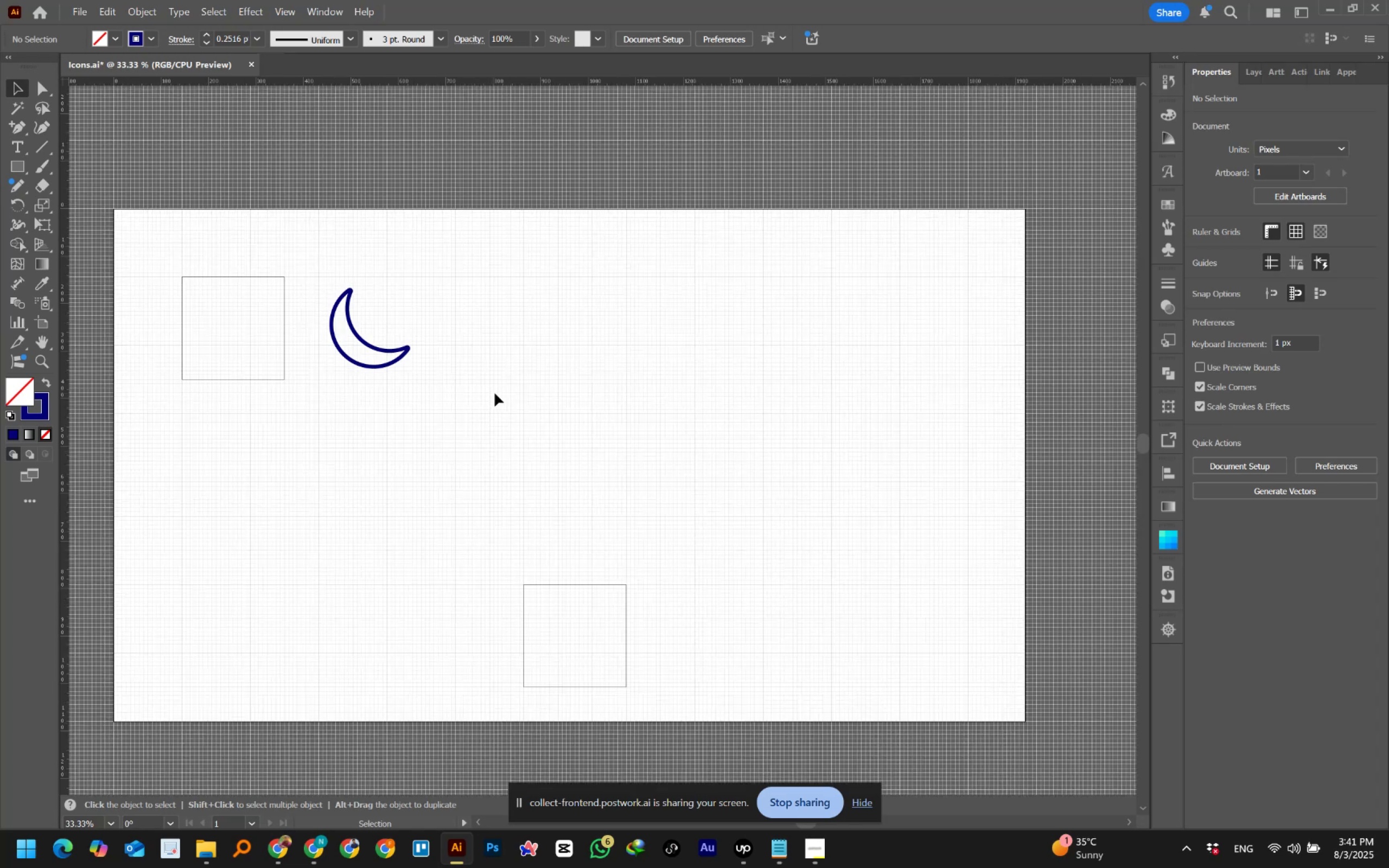 
hold_key(key=ControlLeft, duration=1.53)
 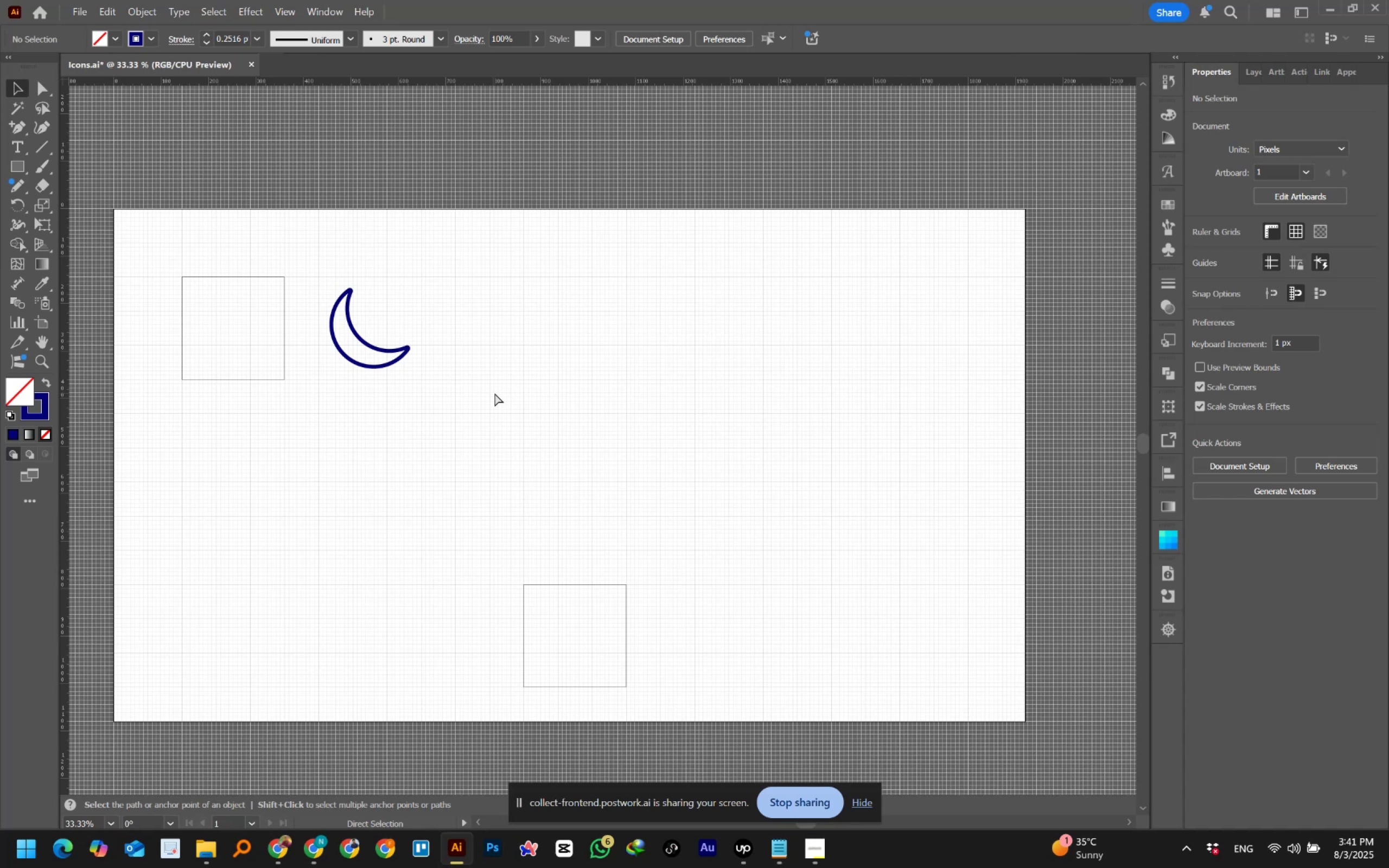 
key(Control+ControlLeft)
 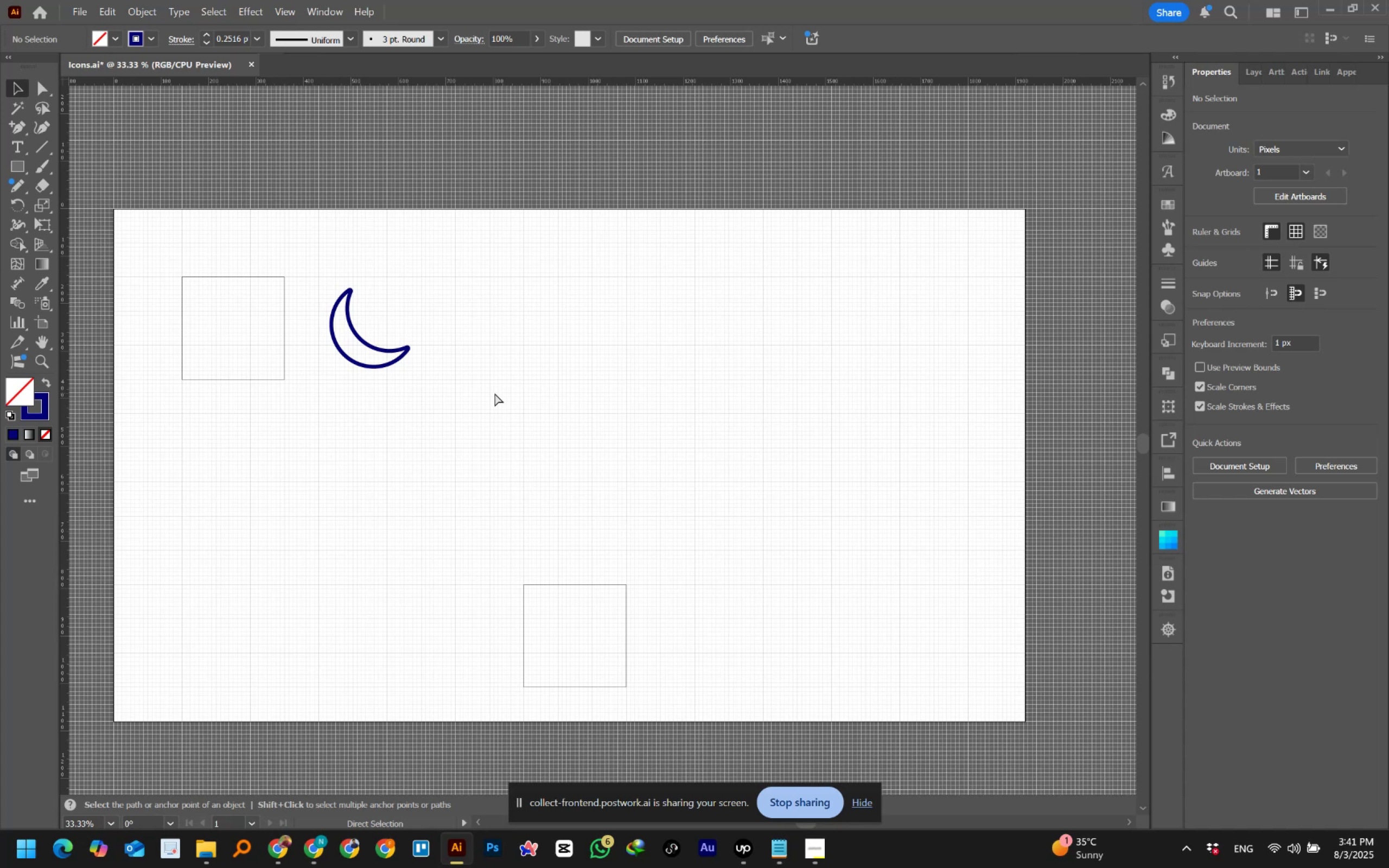 
key(Control+ControlLeft)
 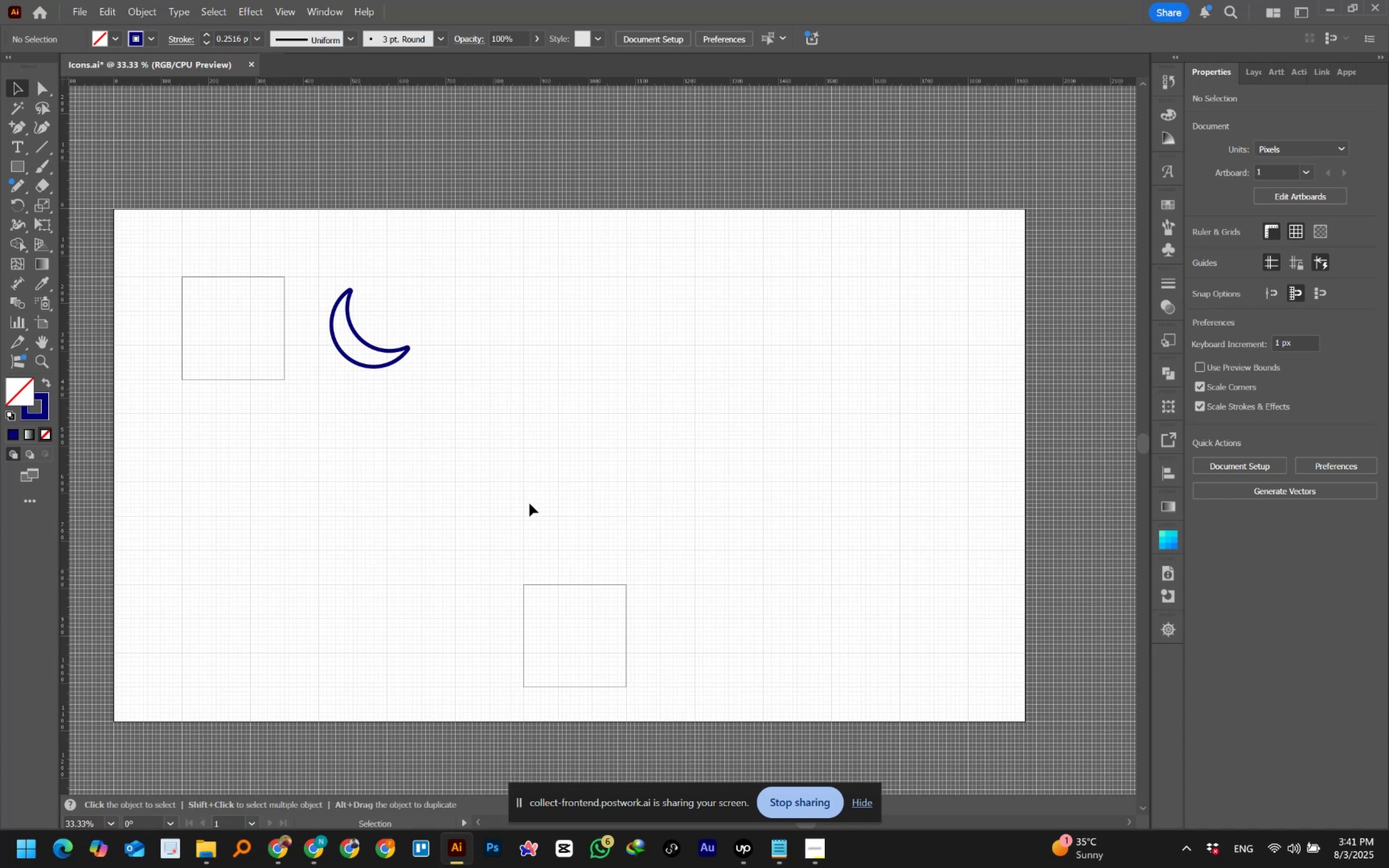 
key(Alt+Tab)
 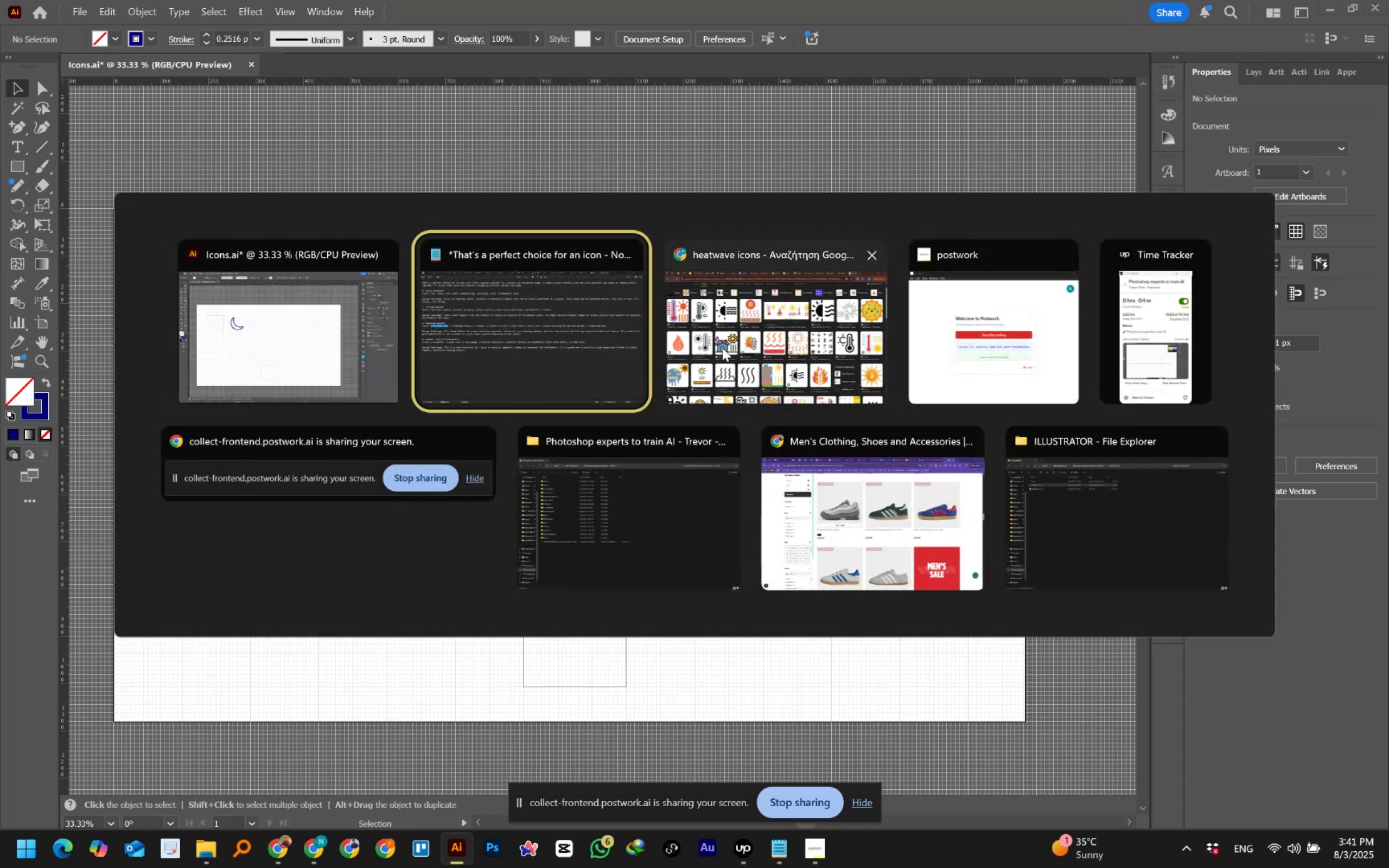 
left_click([788, 344])
 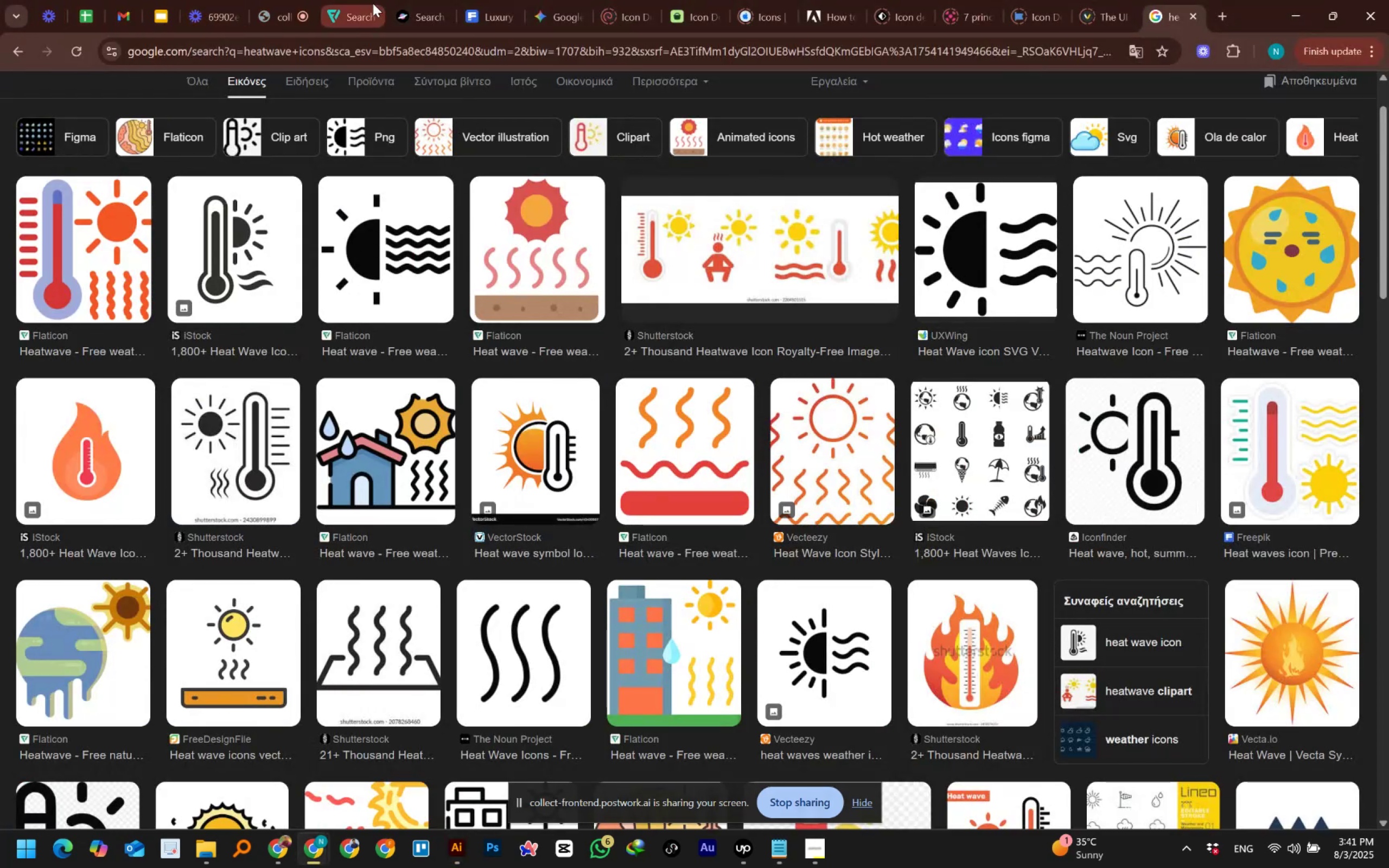 
left_click([536, 16])
 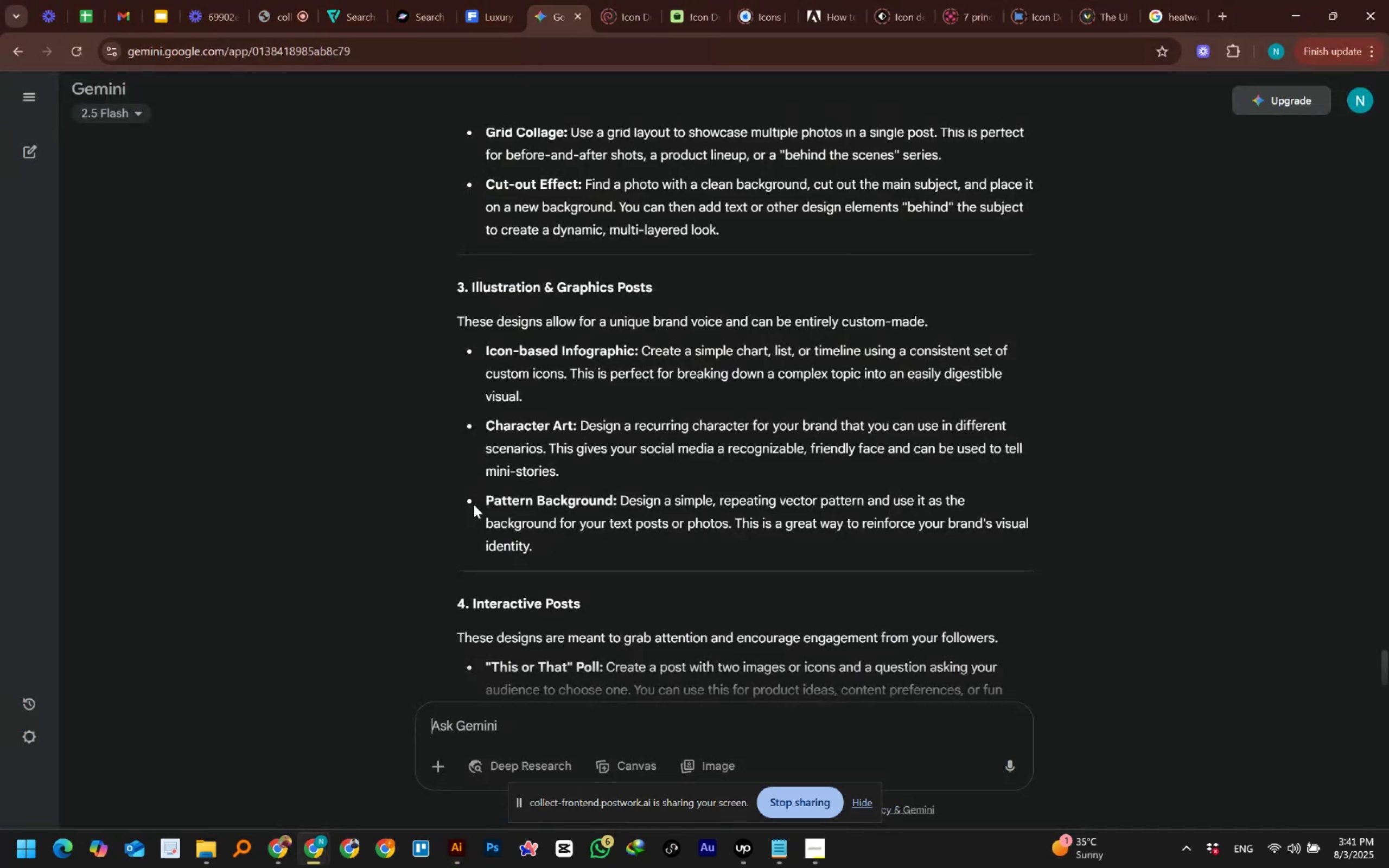 
scroll: coordinate [487, 553], scroll_direction: down, amount: 11.0
 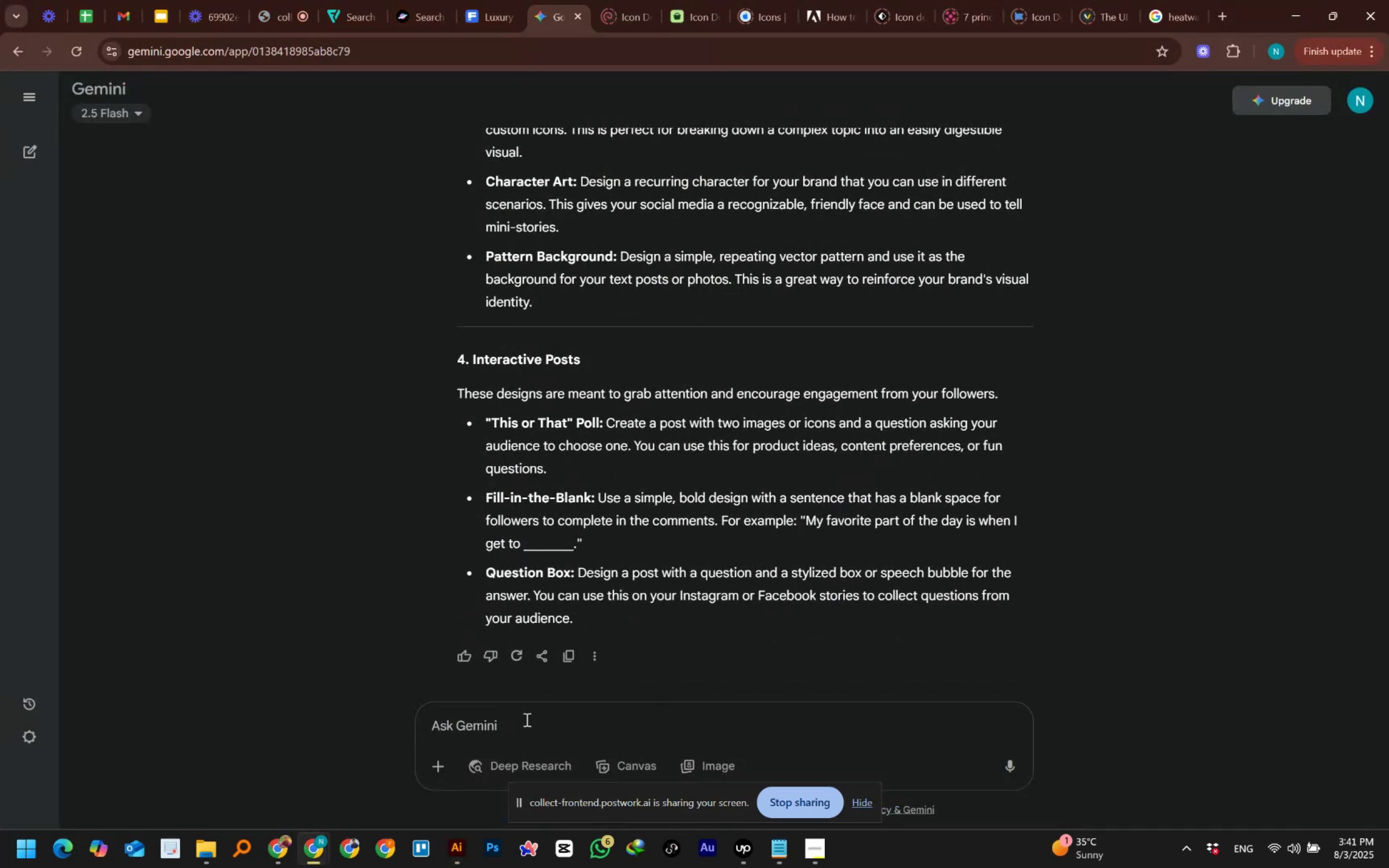 
left_click([526, 719])
 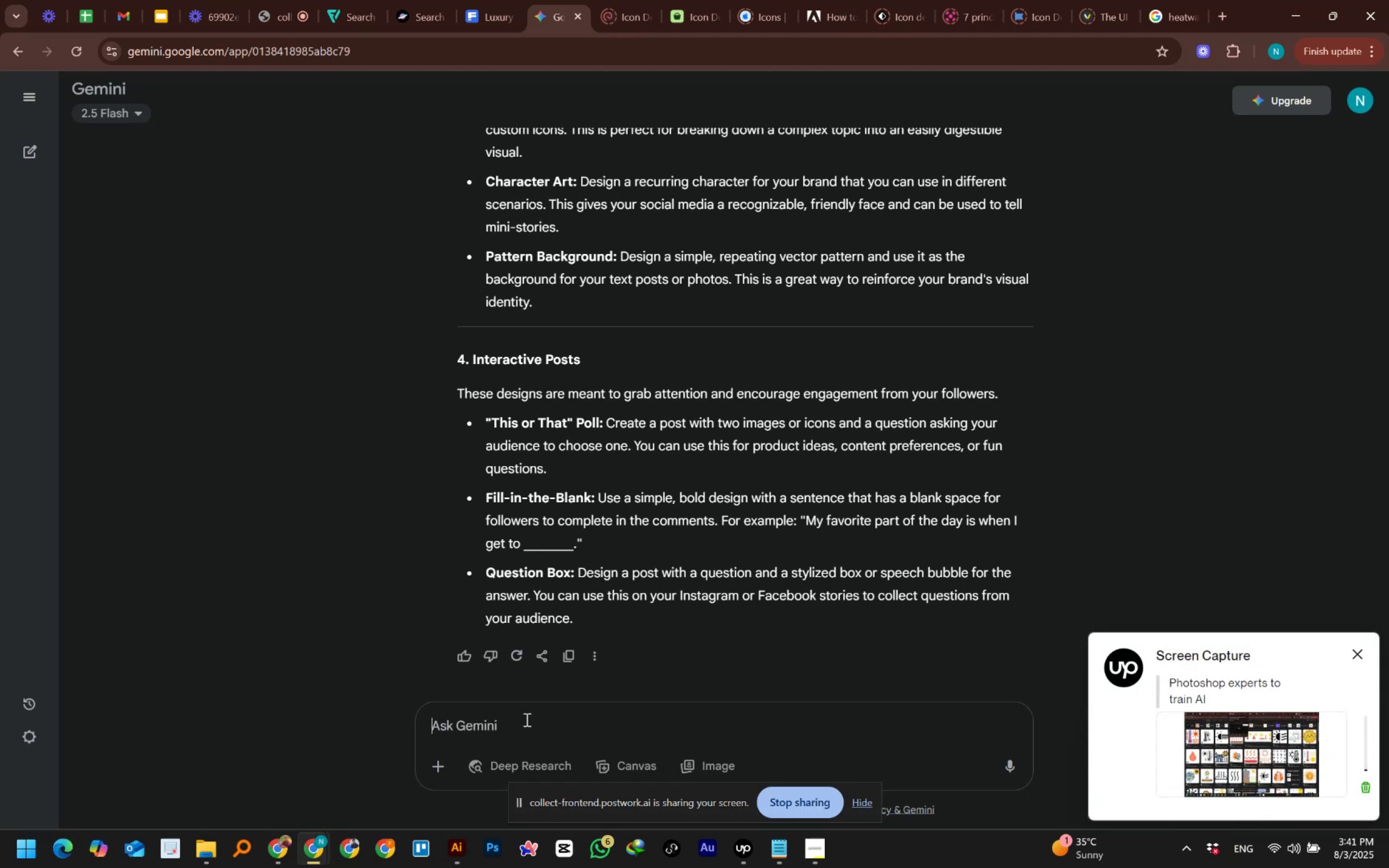 
type(ANOTHER )
 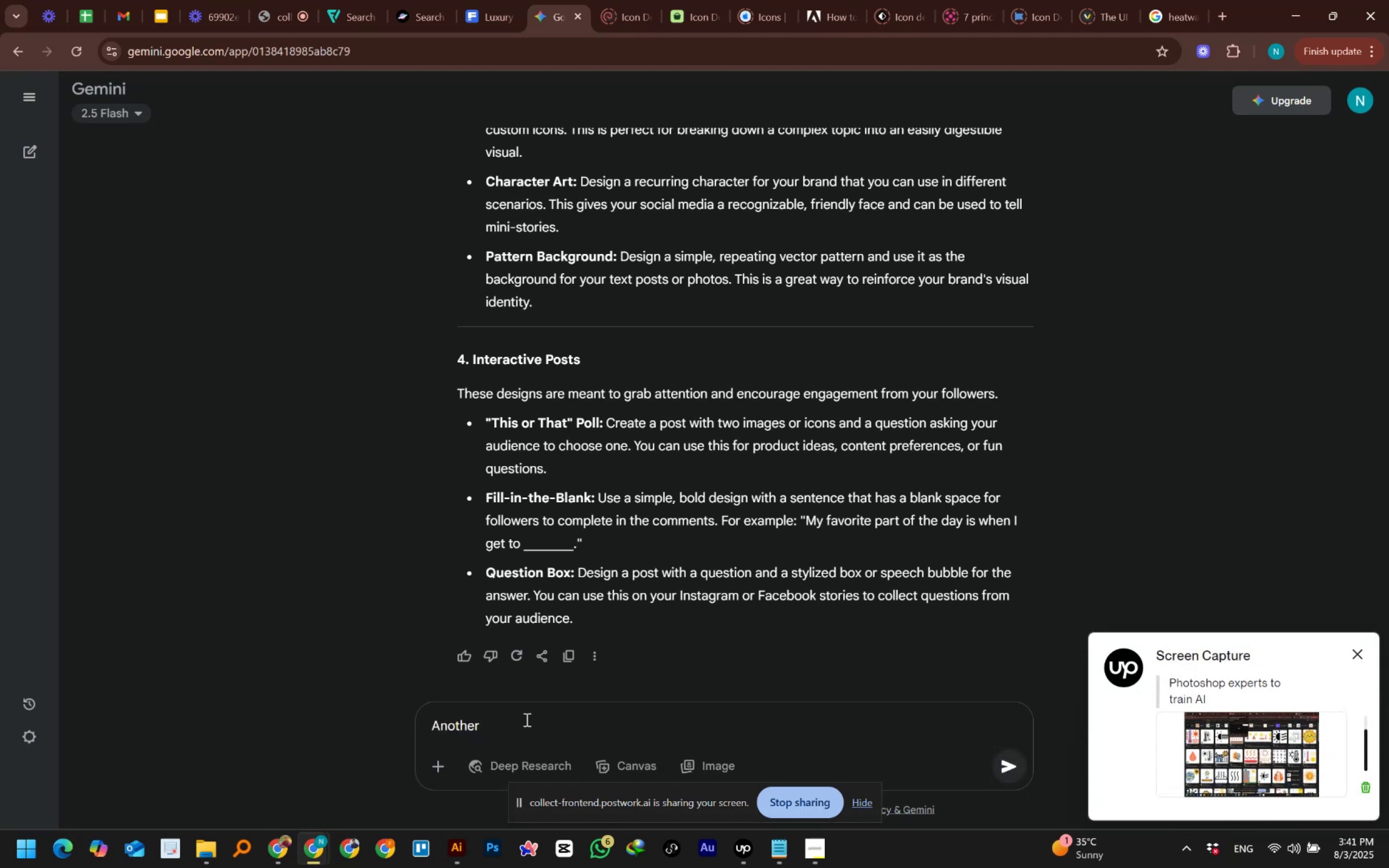 
key(Control+ControlLeft)
 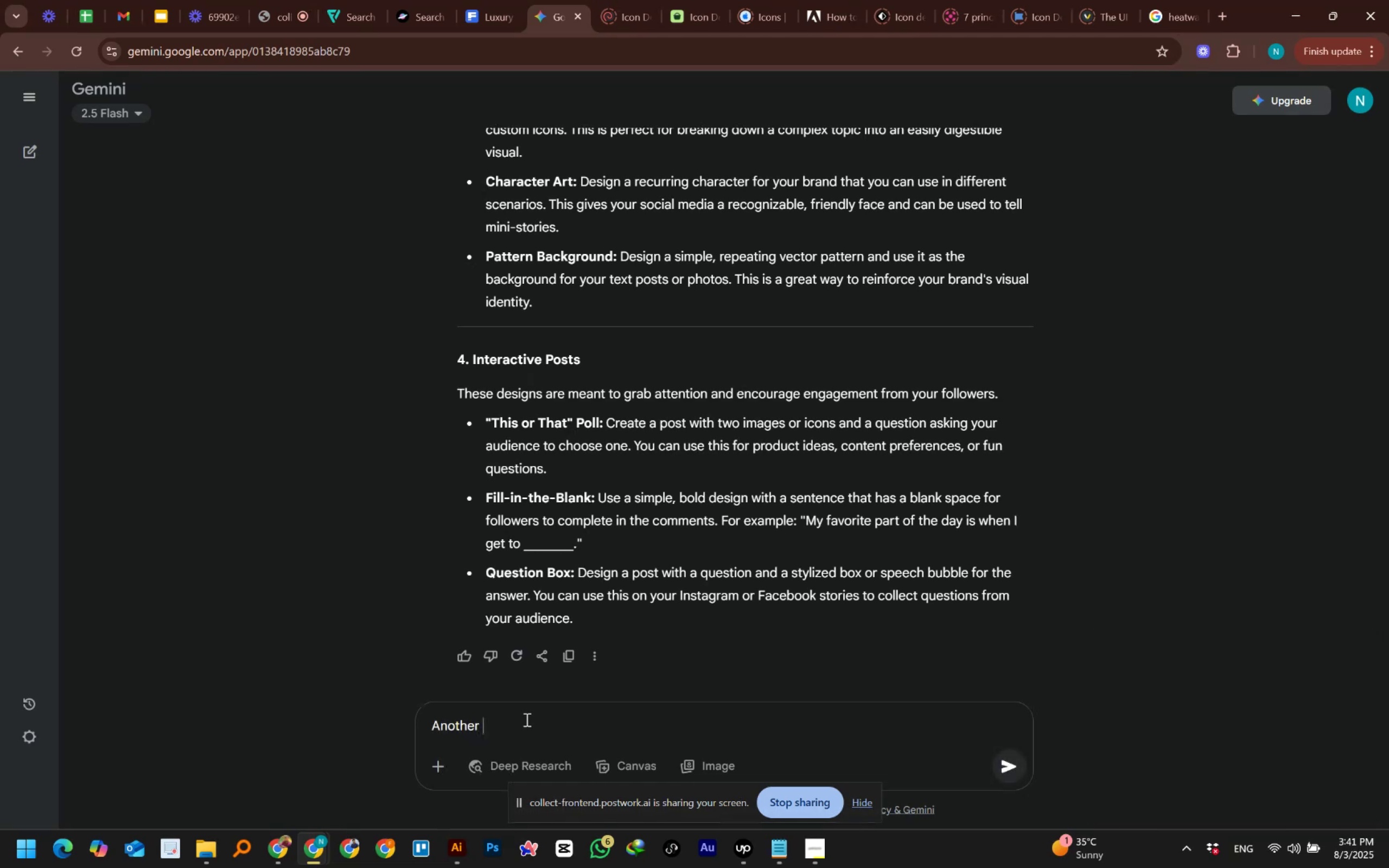 
key(Control+A)
 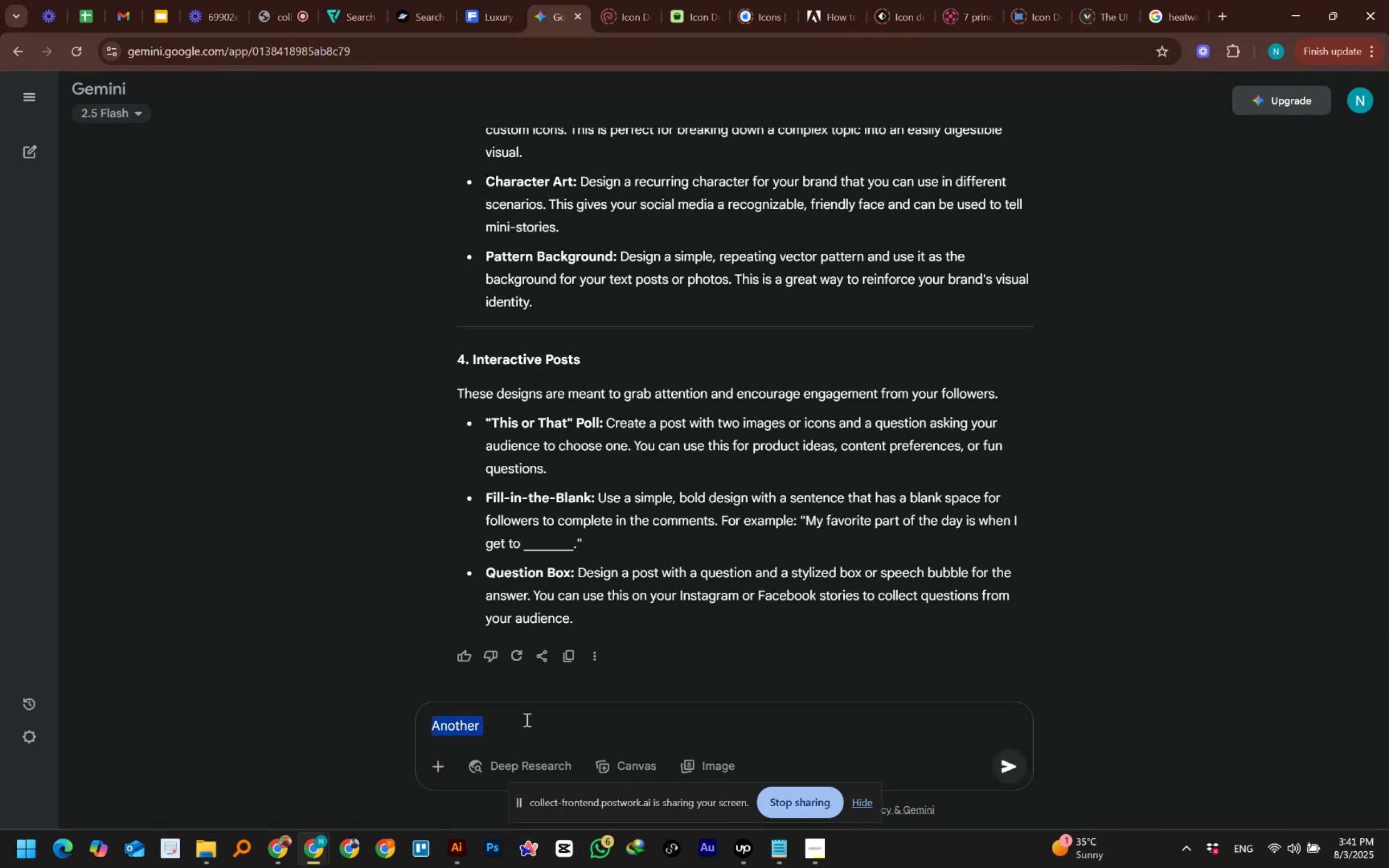 
type(I made a weather icons set, tell me )
key(Backspace)
key(Backspace)
key(Backspace)
 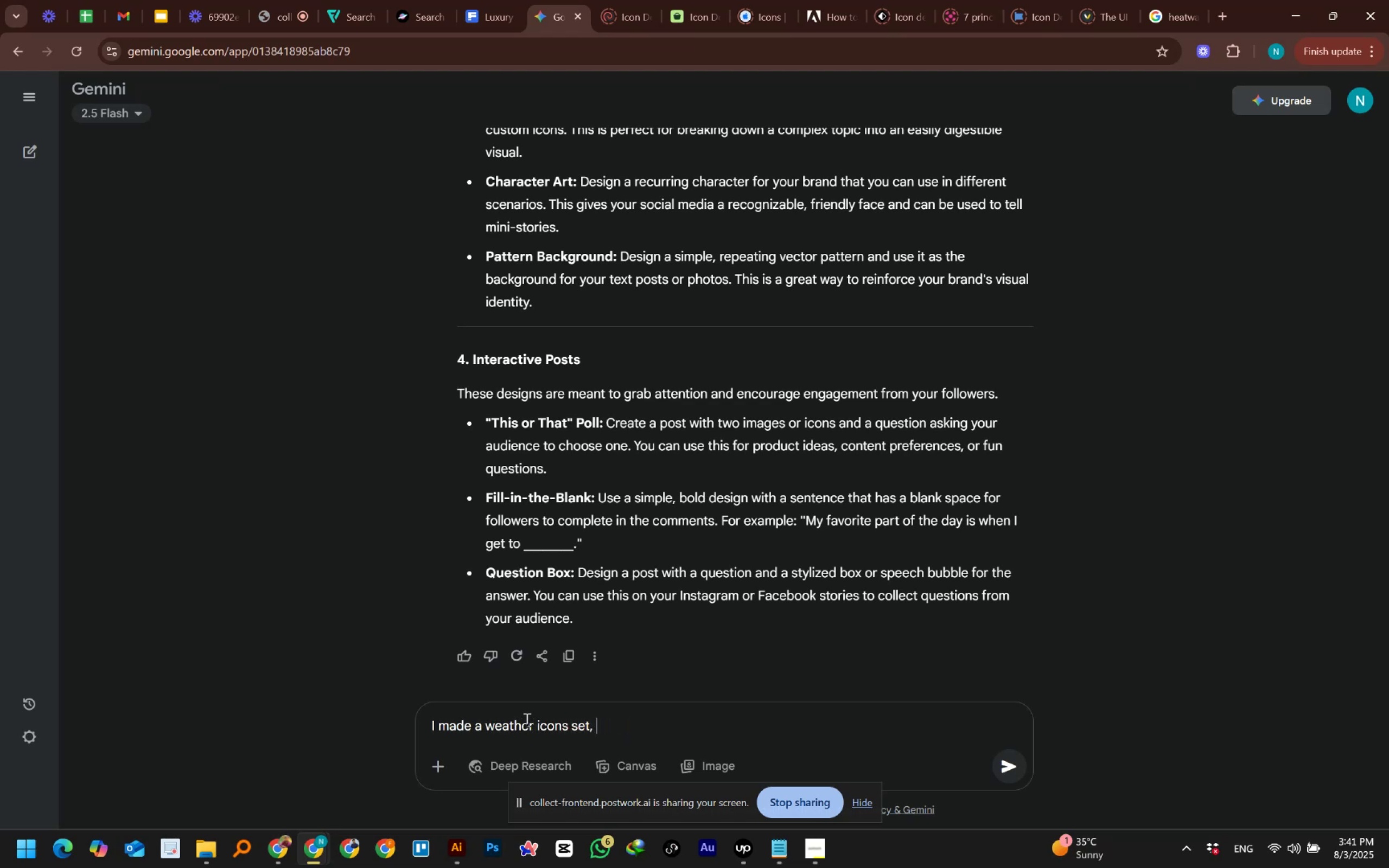 
scroll: coordinate [606, 546], scroll_direction: up, amount: 4.0
 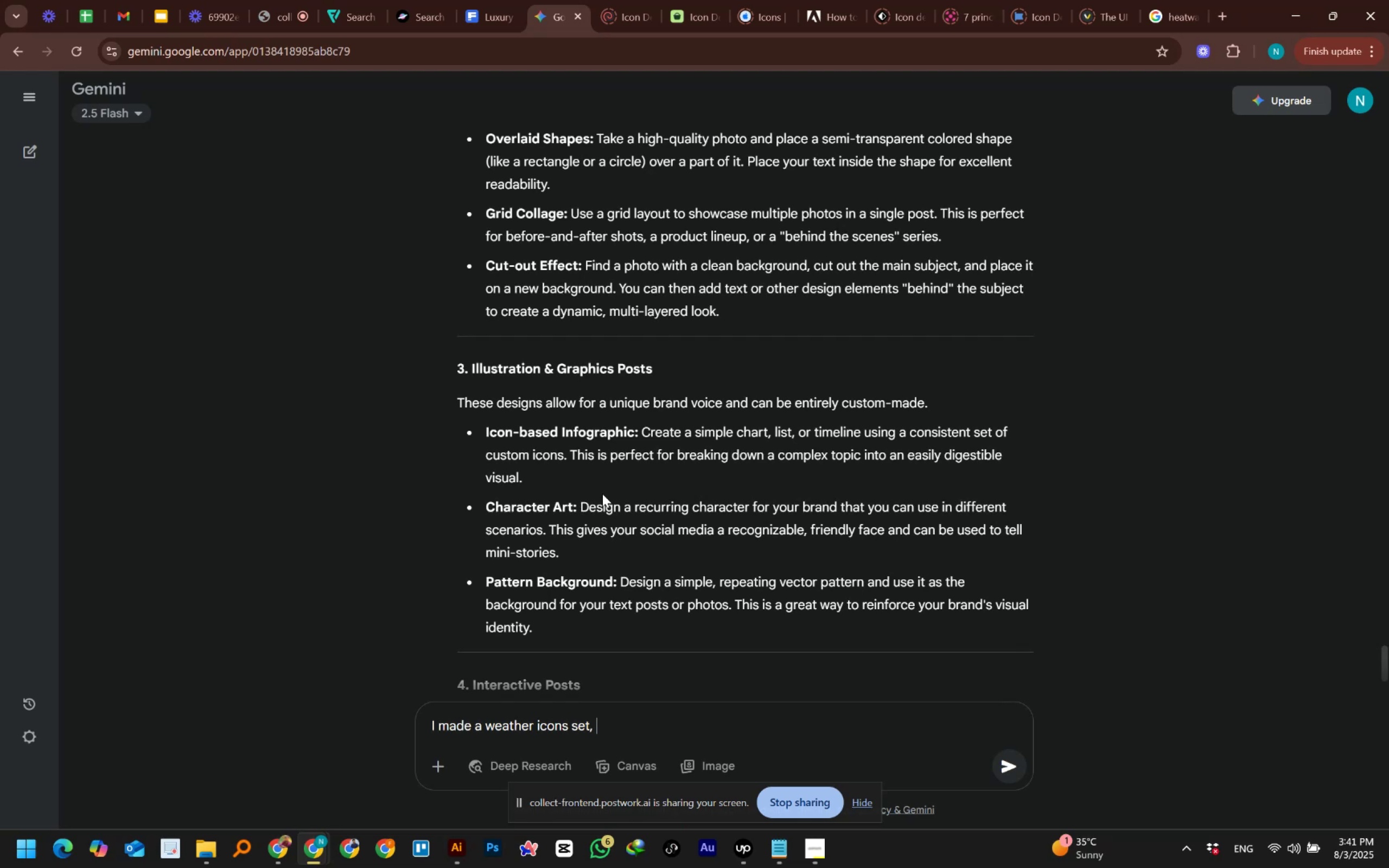 
scroll: coordinate [602, 494], scroll_direction: down, amount: 11.0
 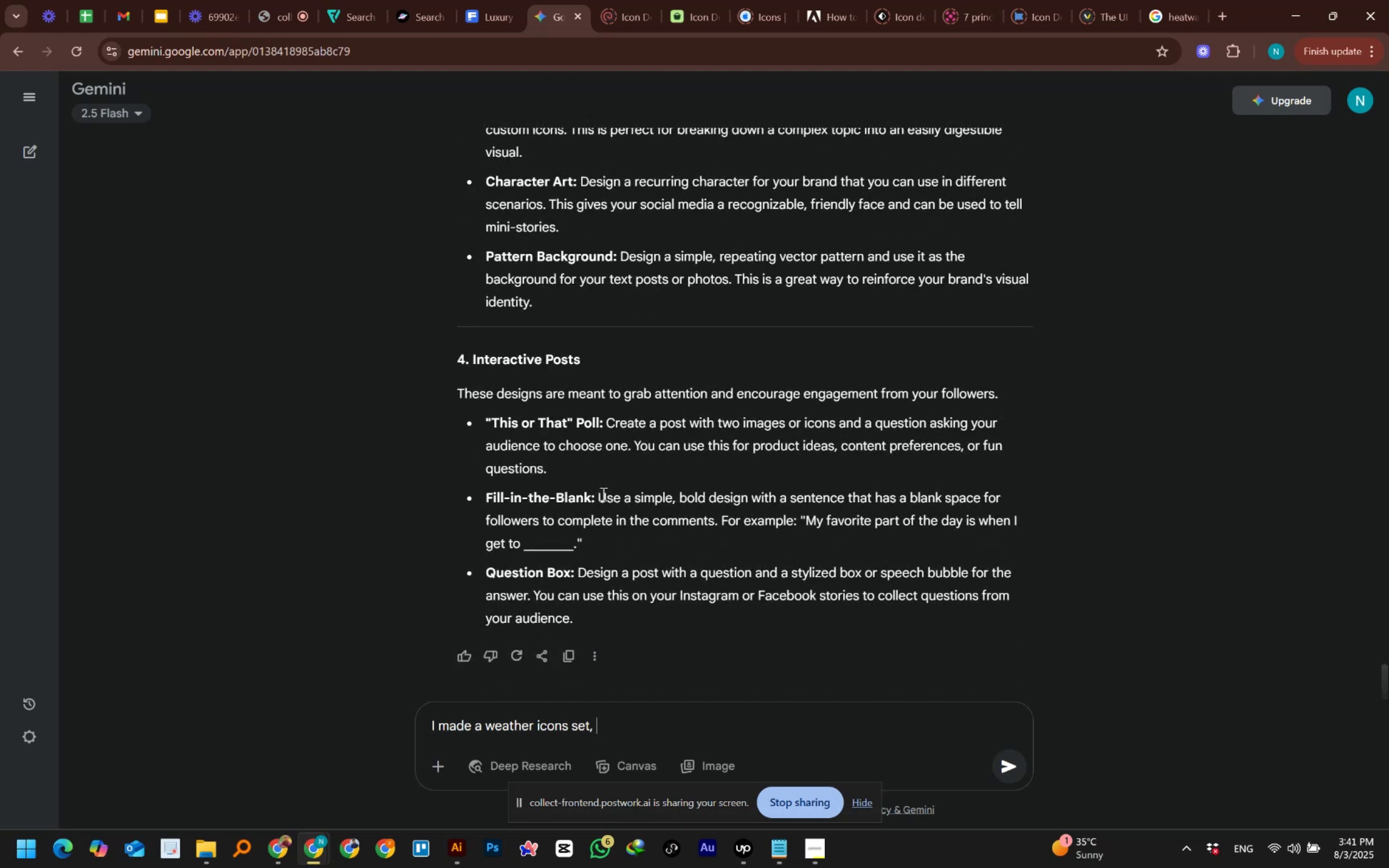 
type(give me anotr idea to make another icons set)
 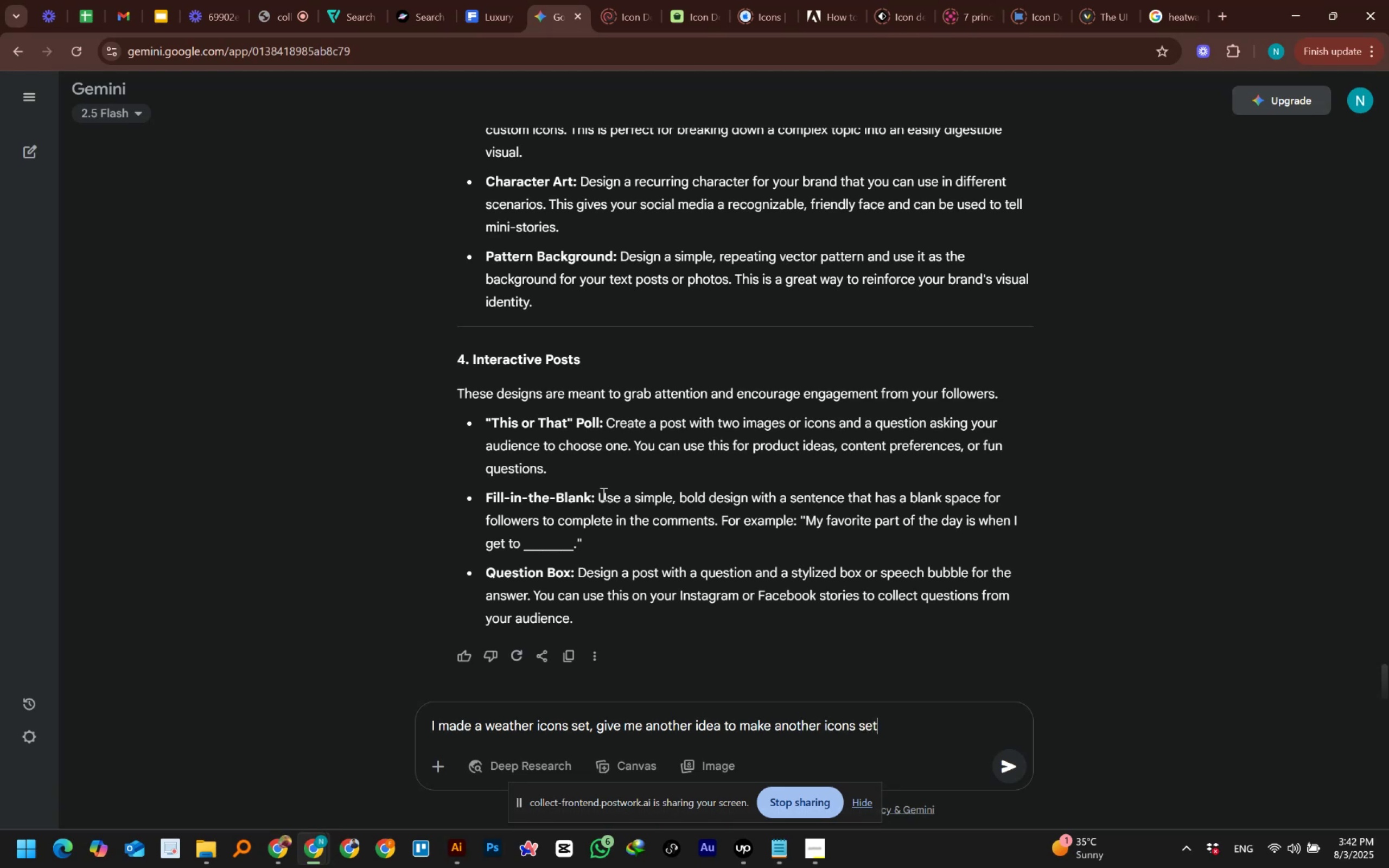 
left_click([1008, 768])
 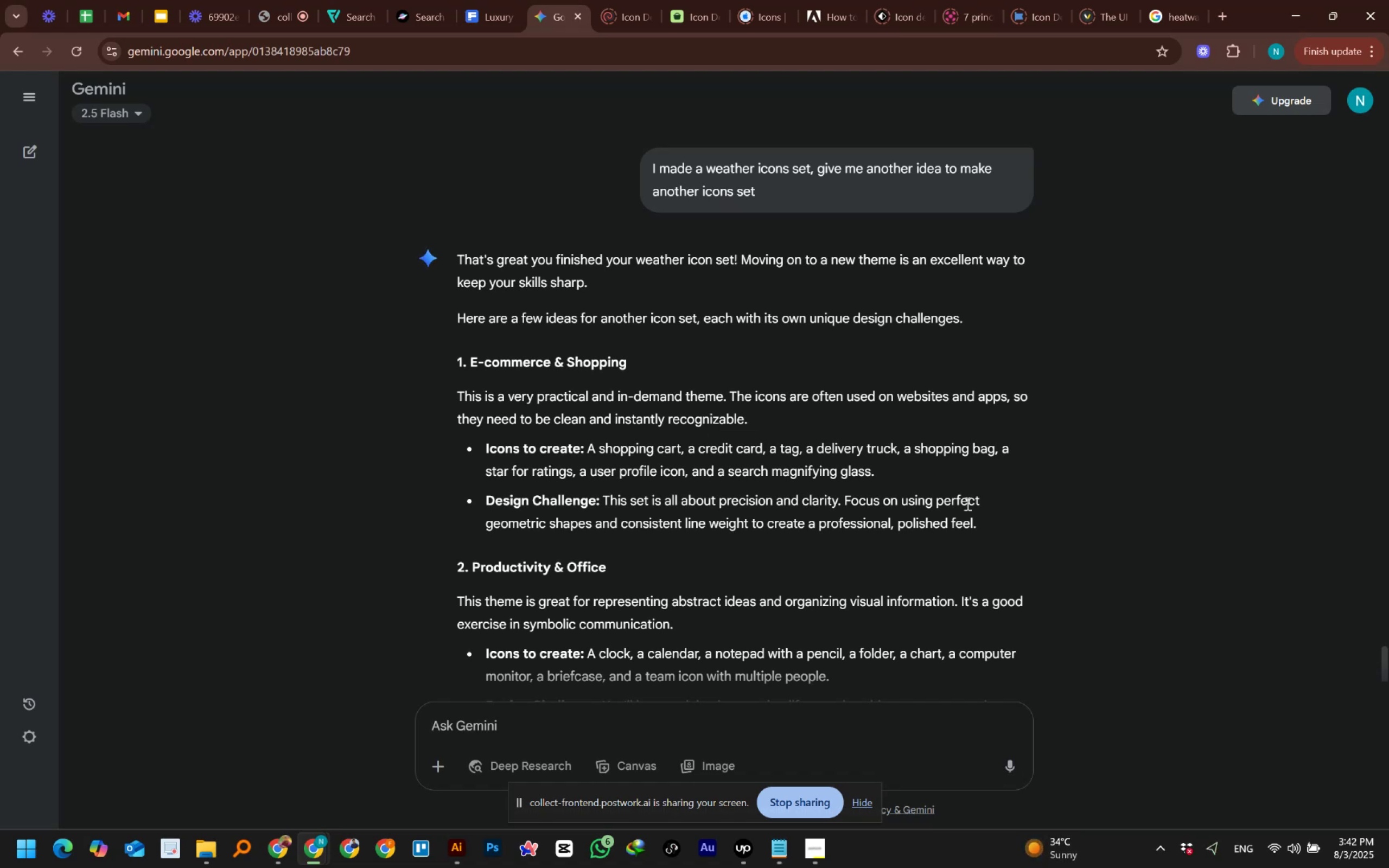 
wait(18.65)
 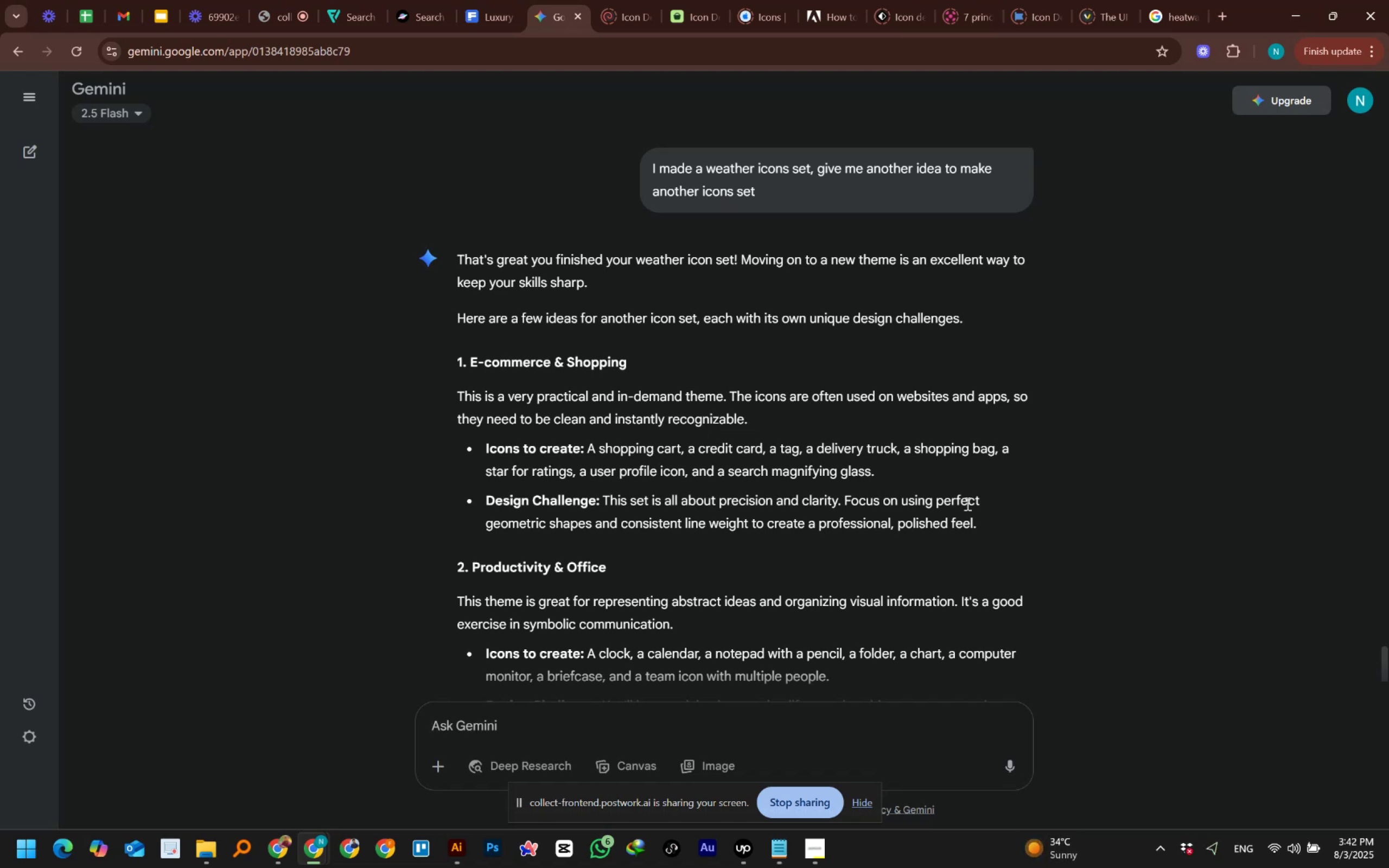 
scroll: coordinate [892, 463], scroll_direction: down, amount: 5.0
 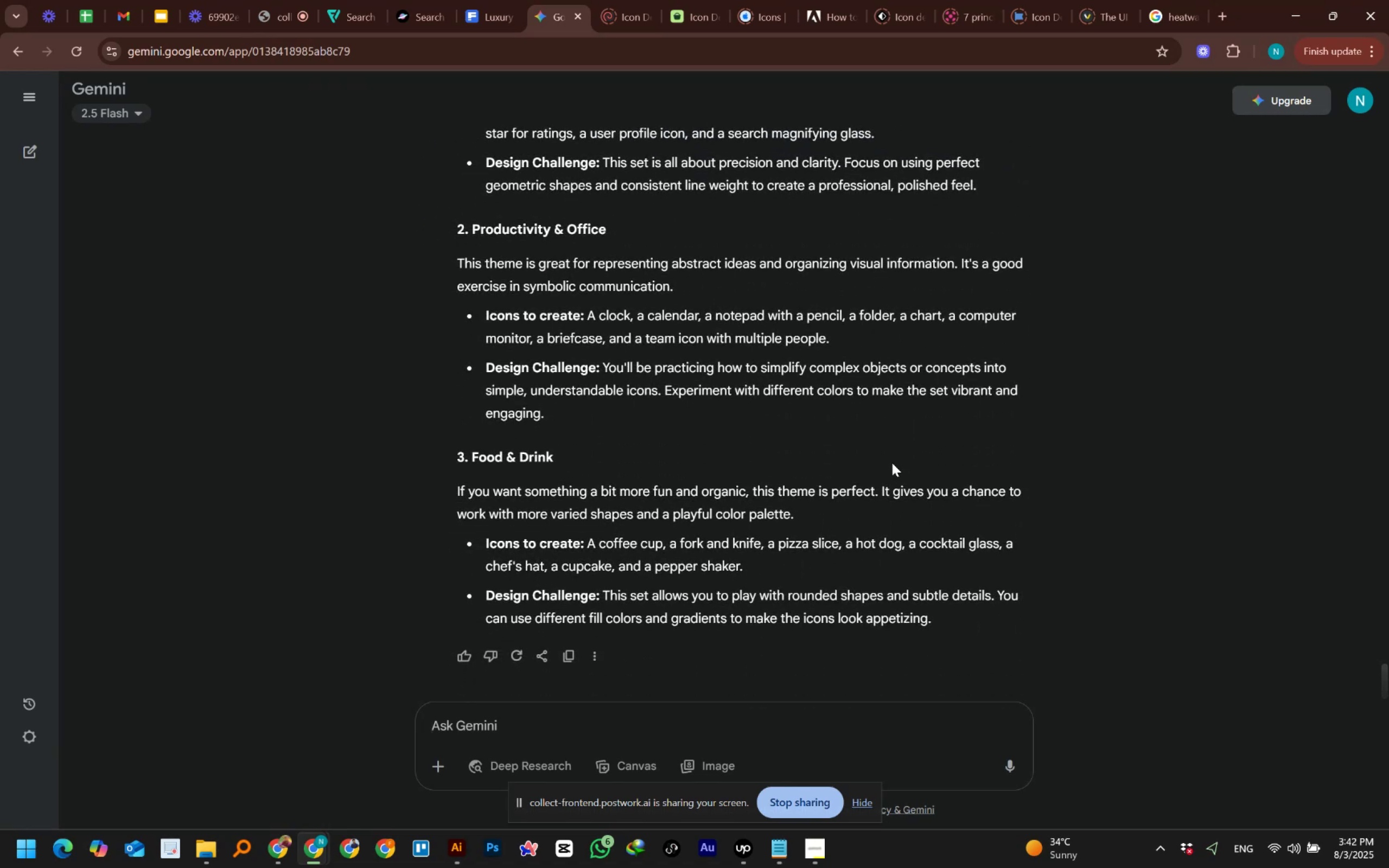 
wait(8.73)
 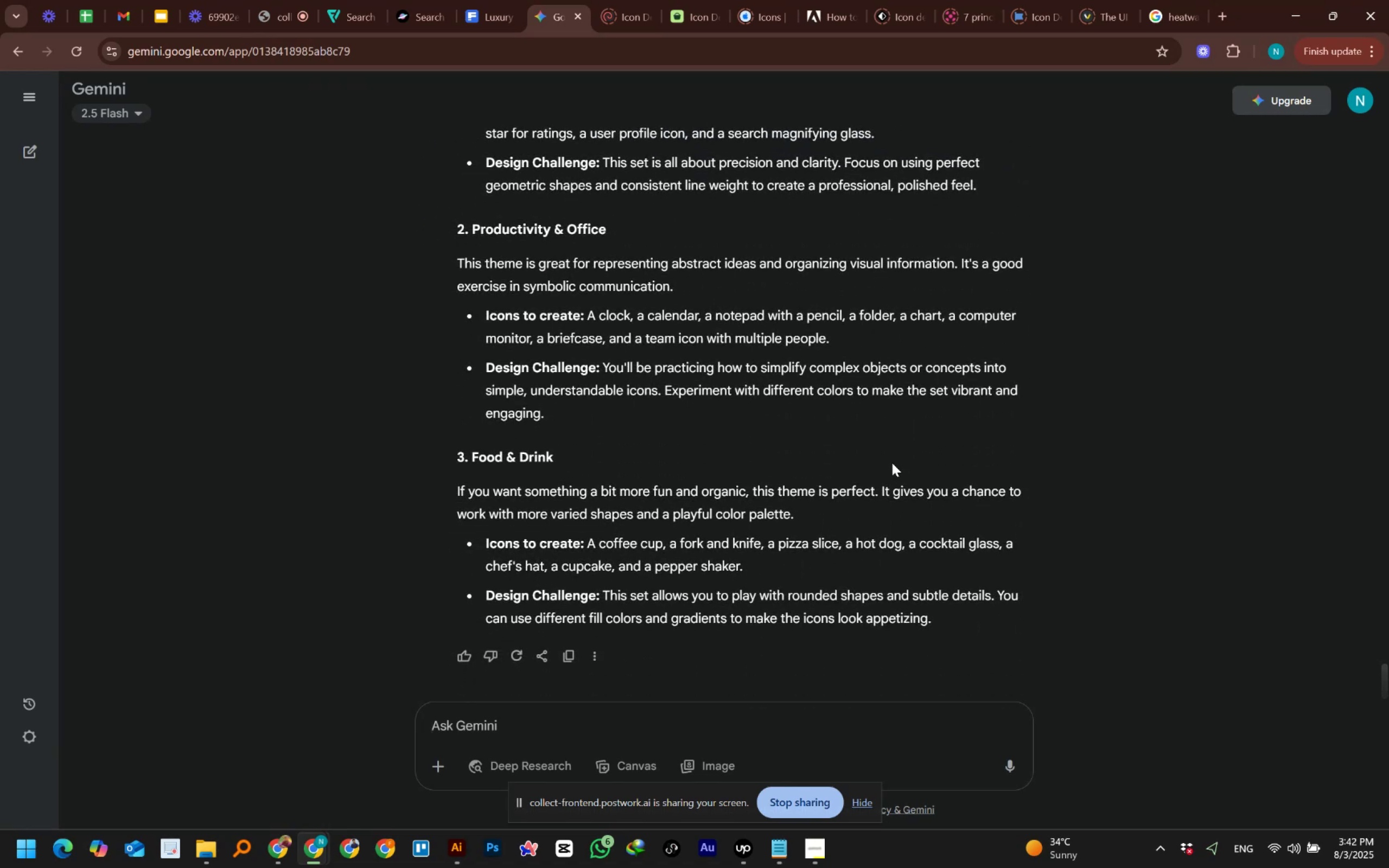 
left_click([1220, 14])
 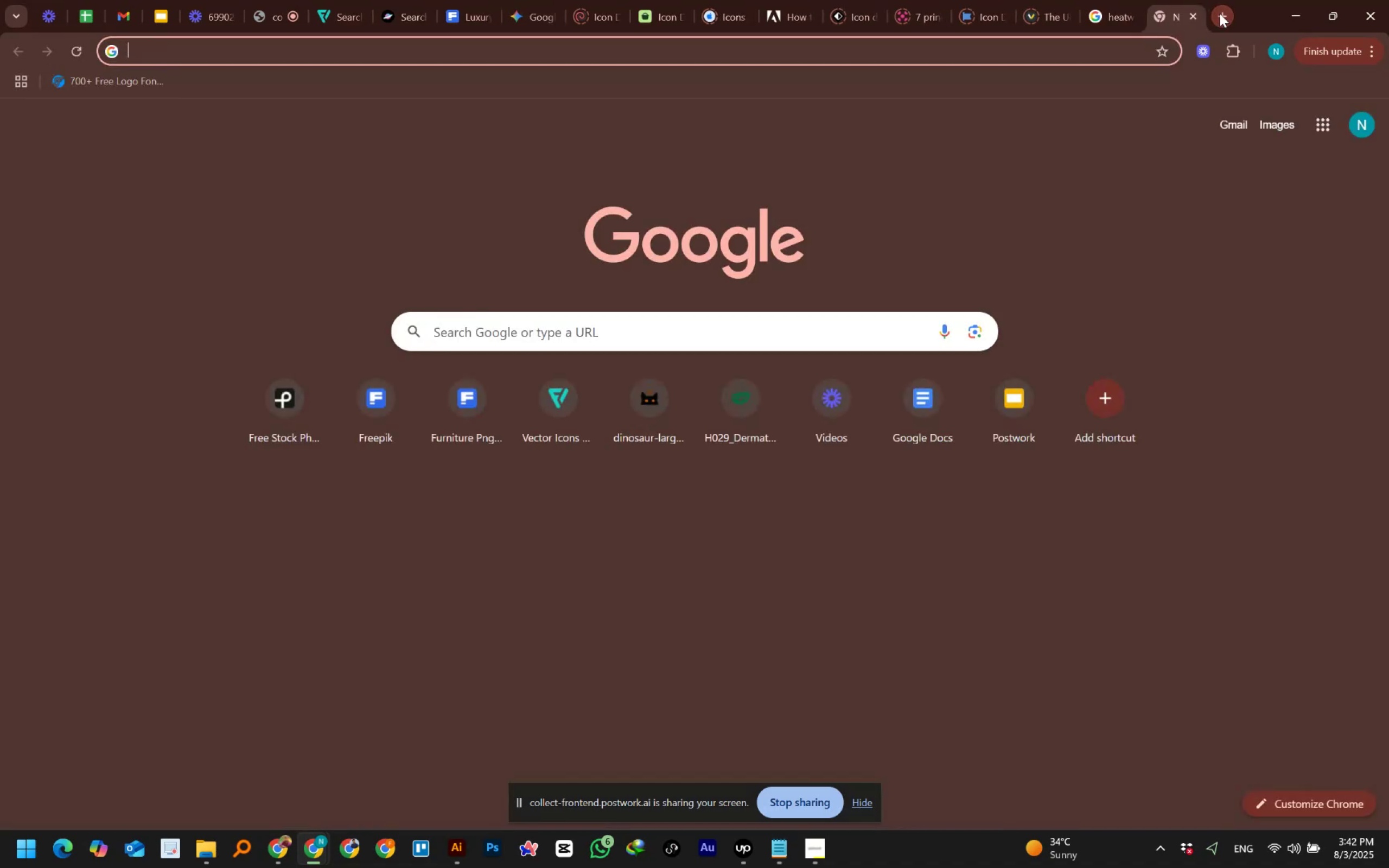 
type(coffe )
key(Backspace)
type(e icon set)
 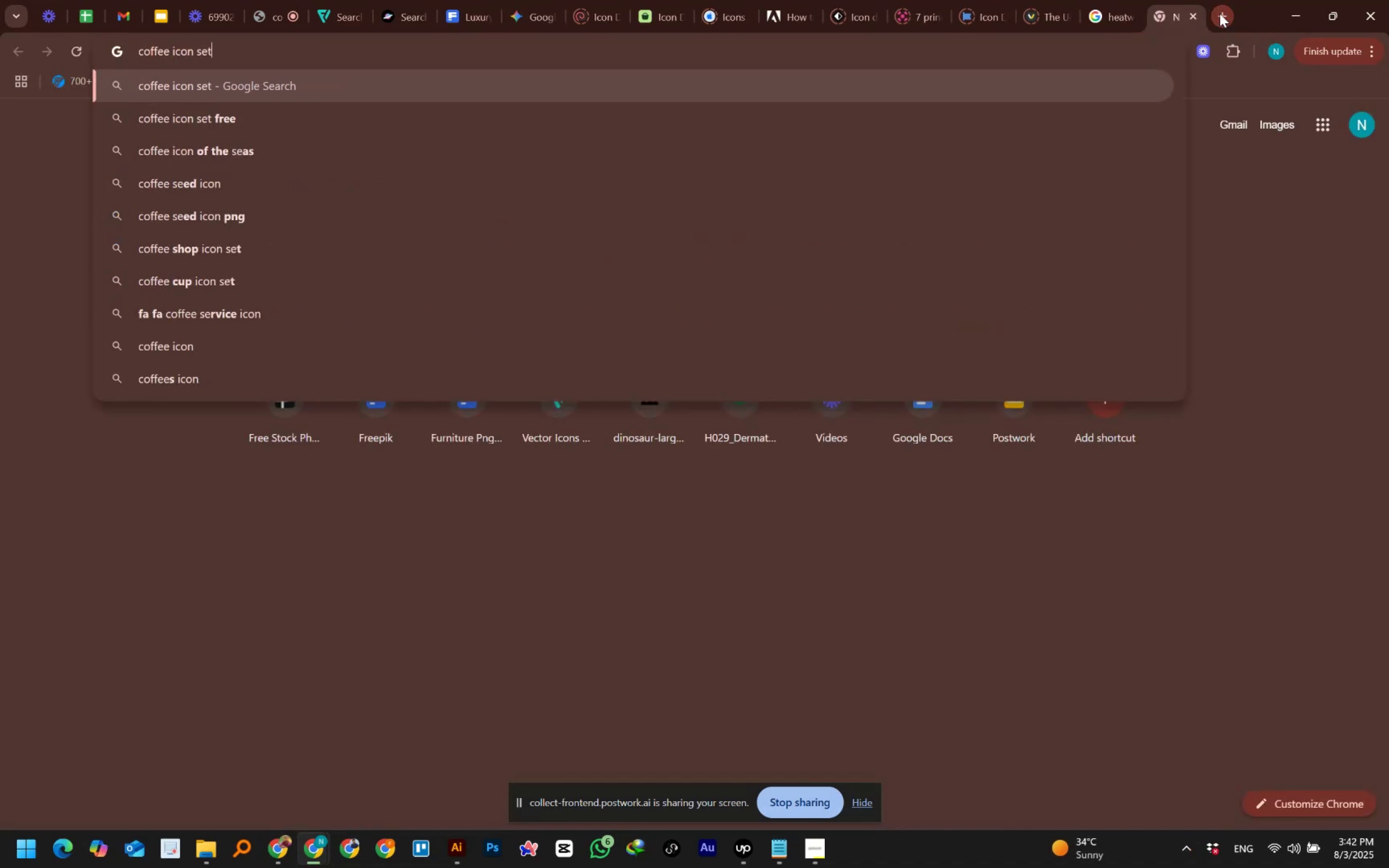 
key(Enter)
 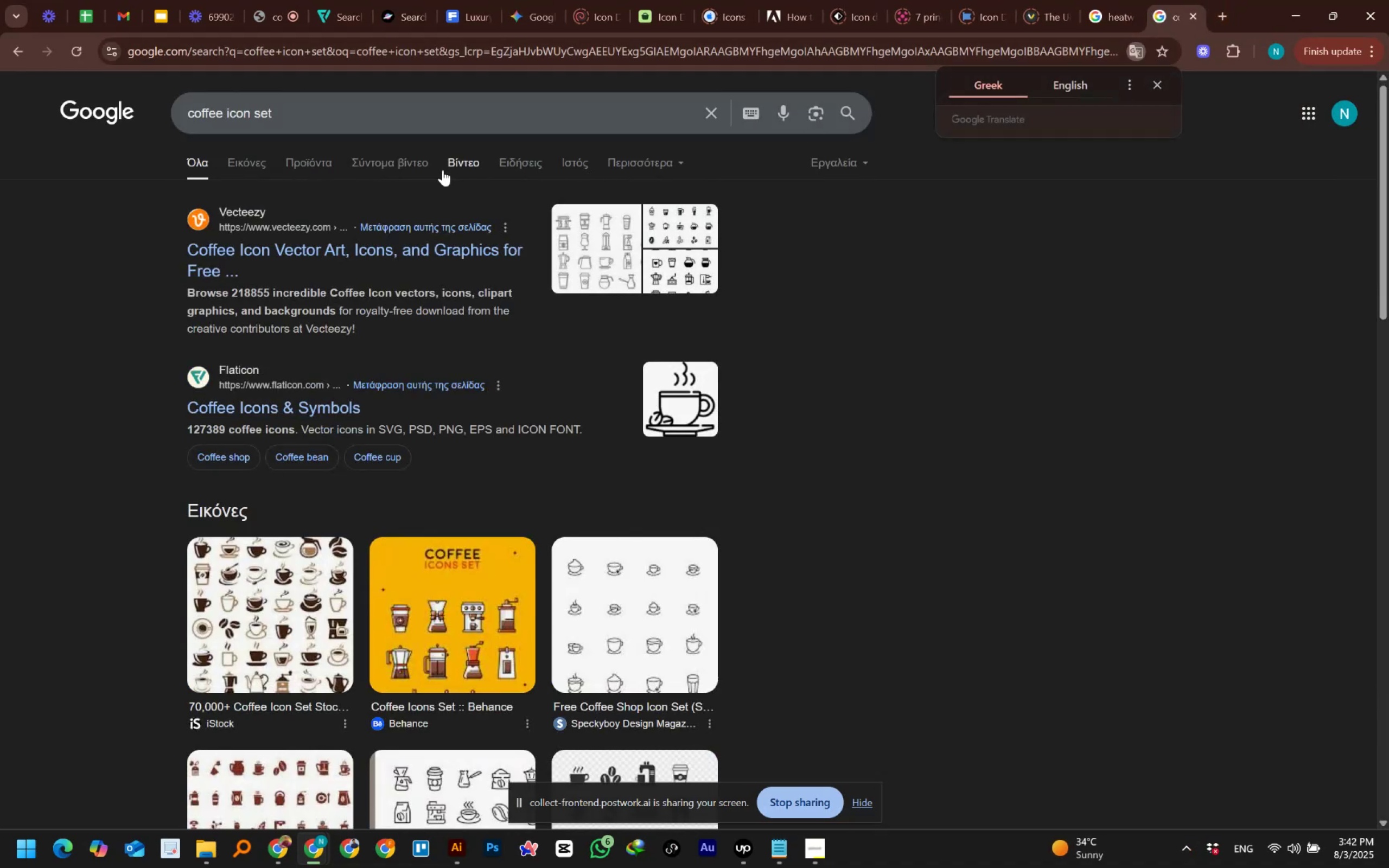 
left_click([247, 166])
 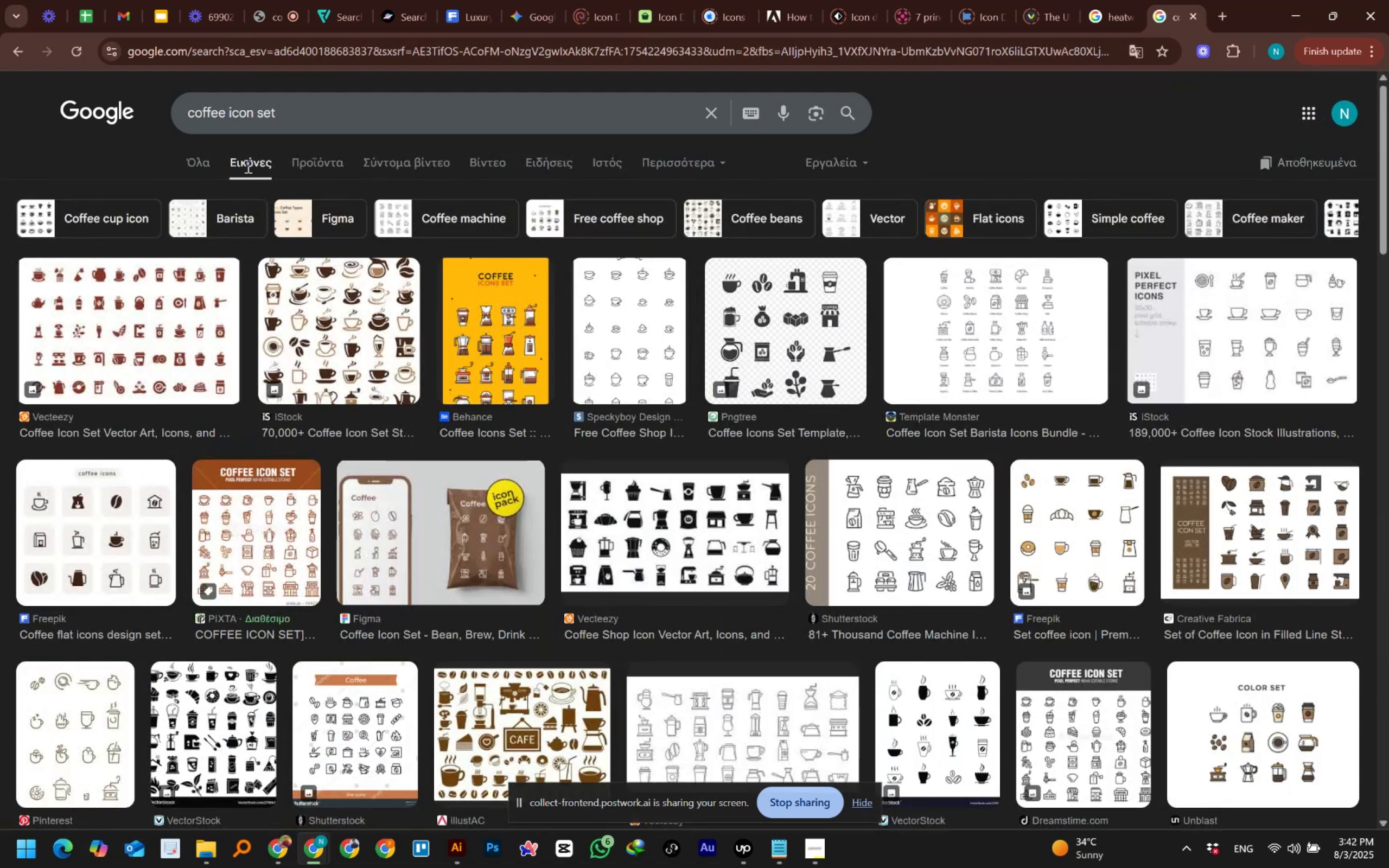 
scroll: coordinate [261, 256], scroll_direction: down, amount: 7.0
 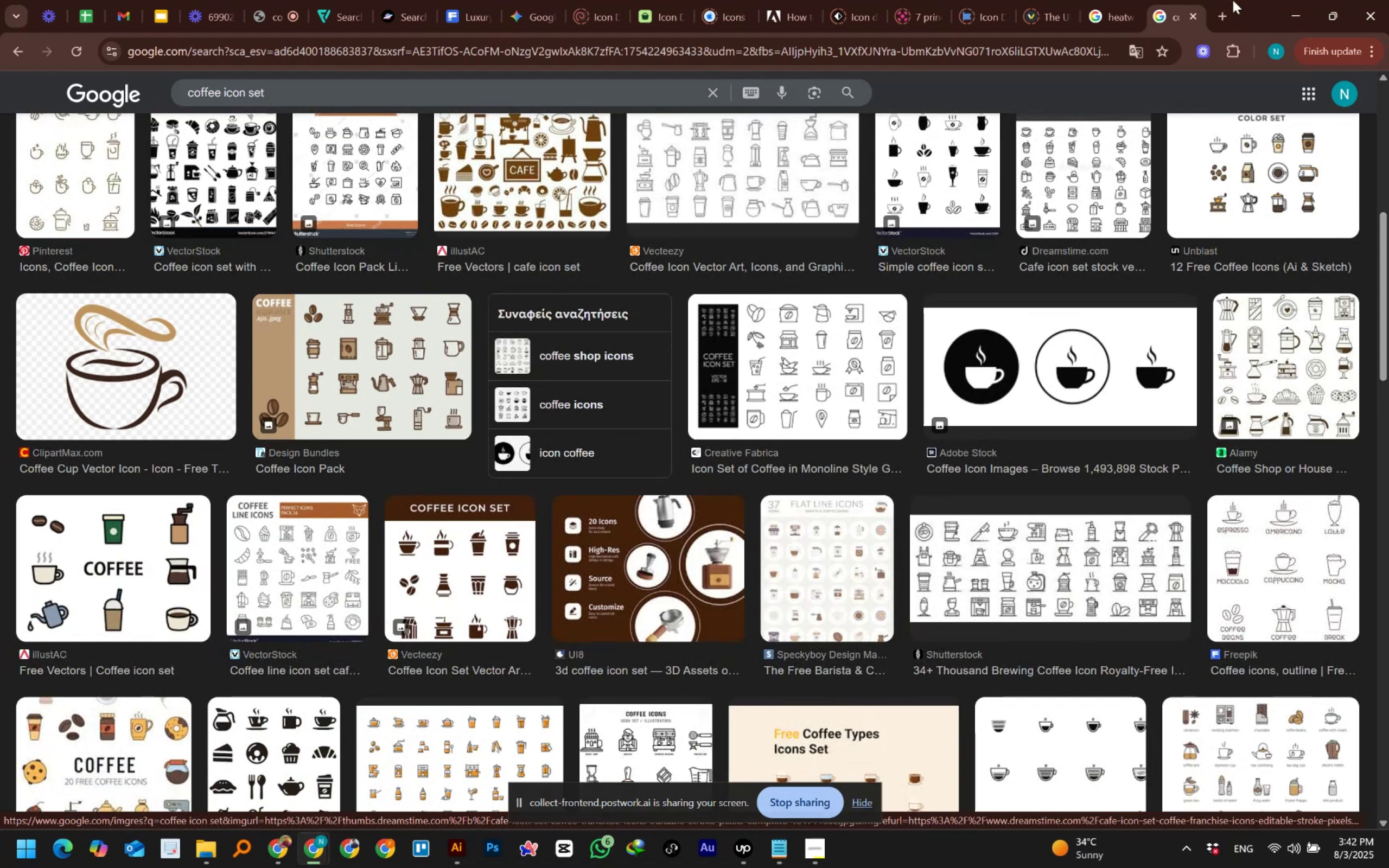 
left_click([1108, 13])
 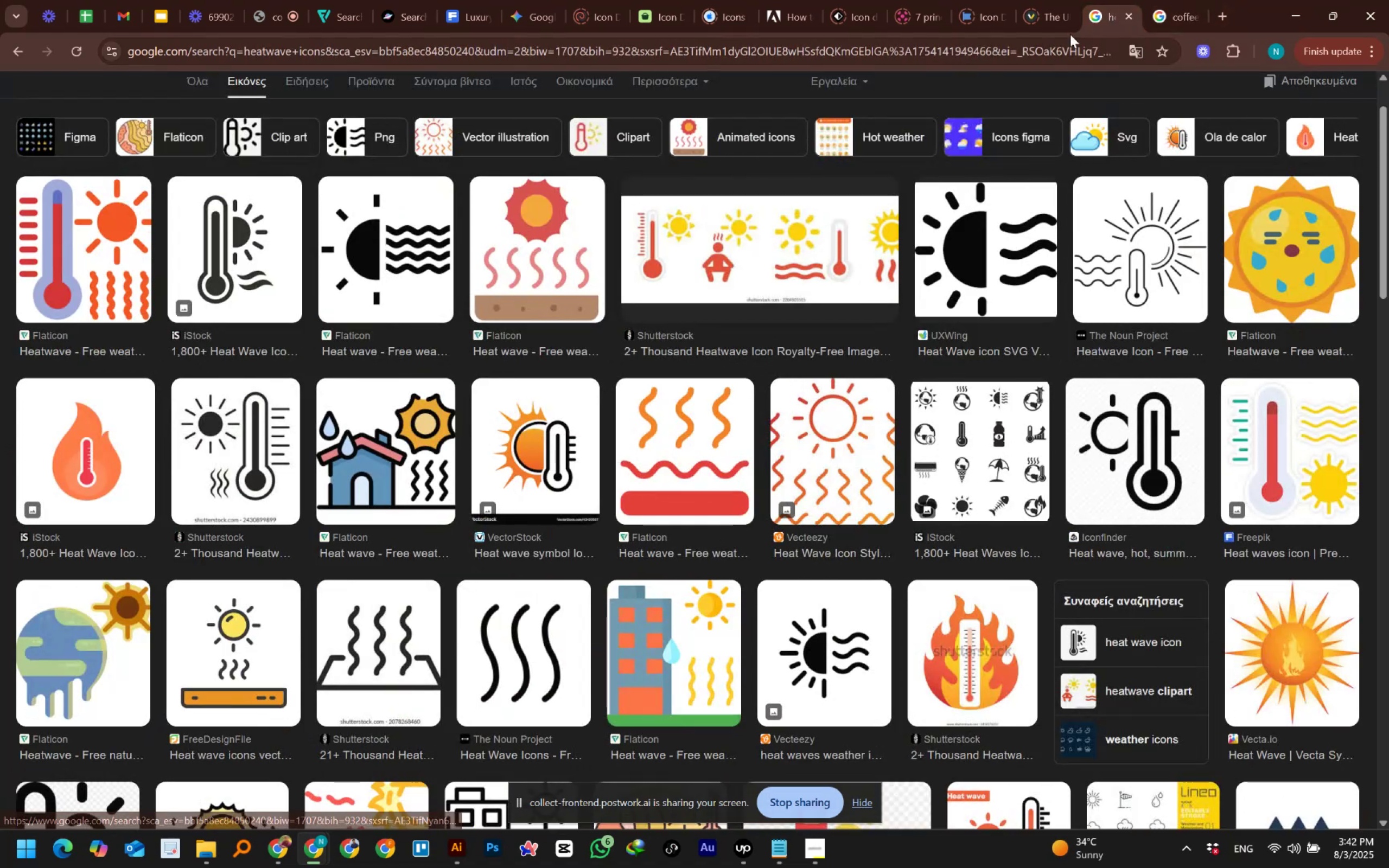 
mouse_move([1048, 20])
 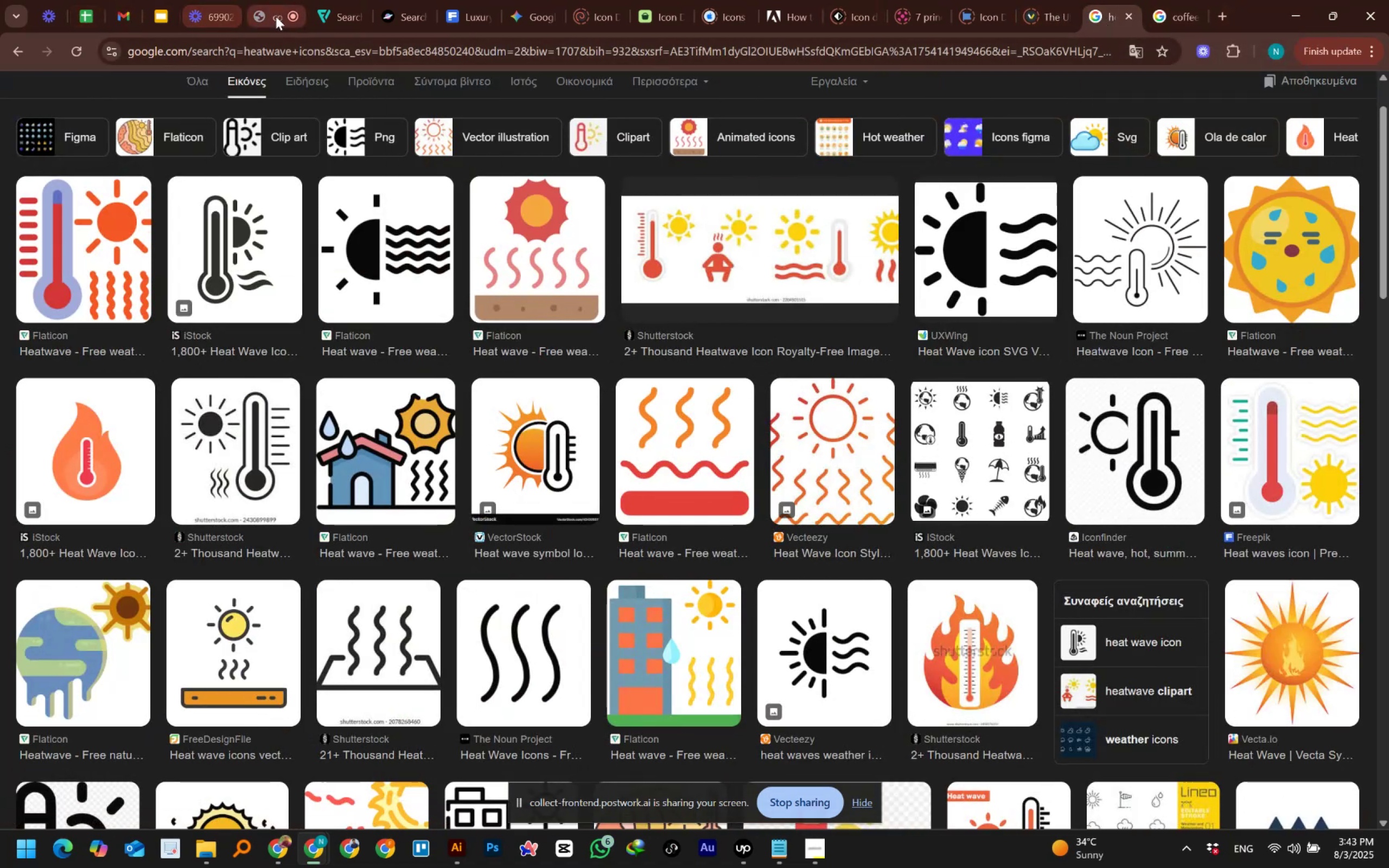 
wait(7.17)
 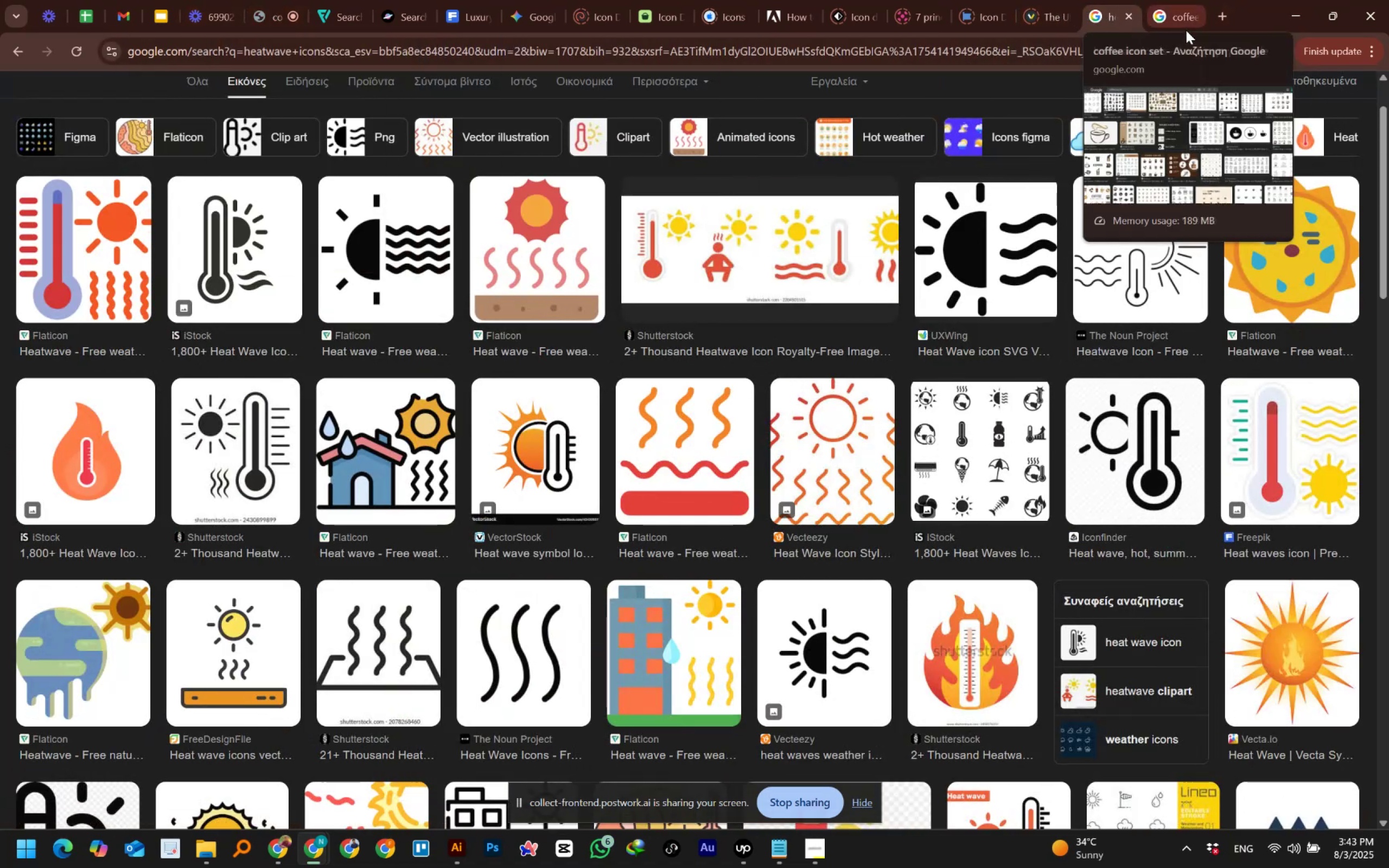 
left_click([539, 10])
 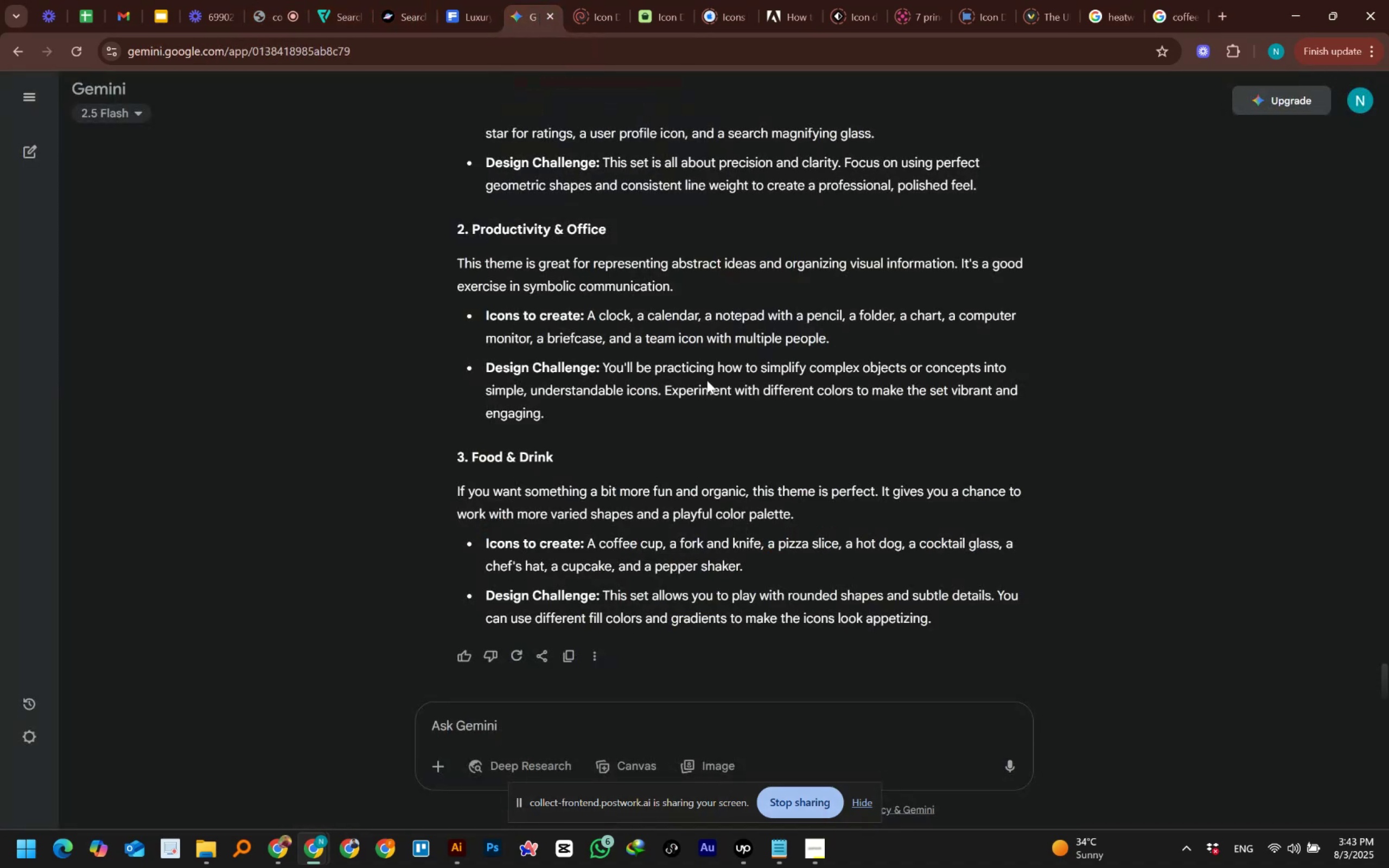 
scroll: coordinate [722, 413], scroll_direction: down, amount: 2.0
 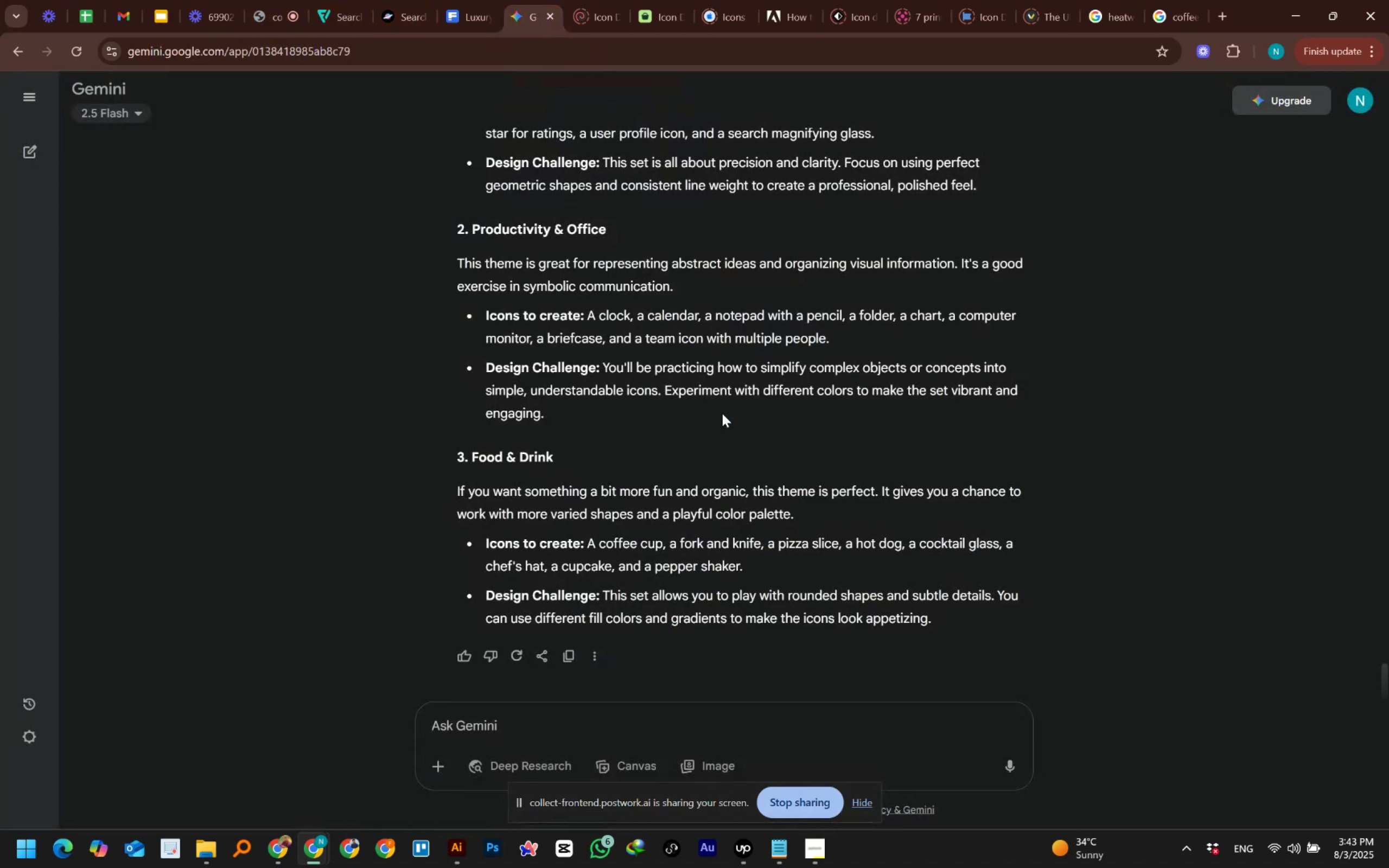 
wait(7.94)
 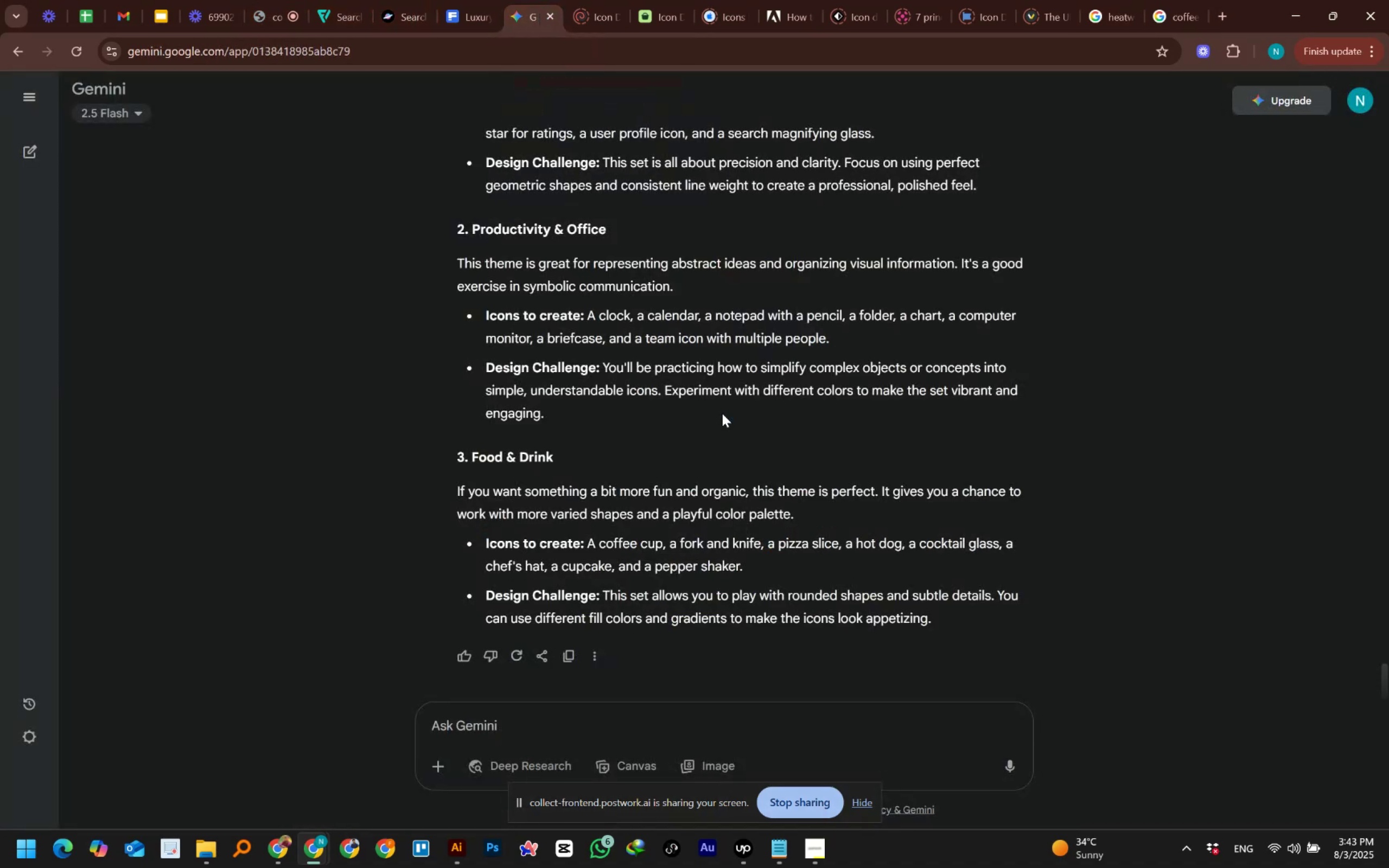 
left_click([511, 720])
 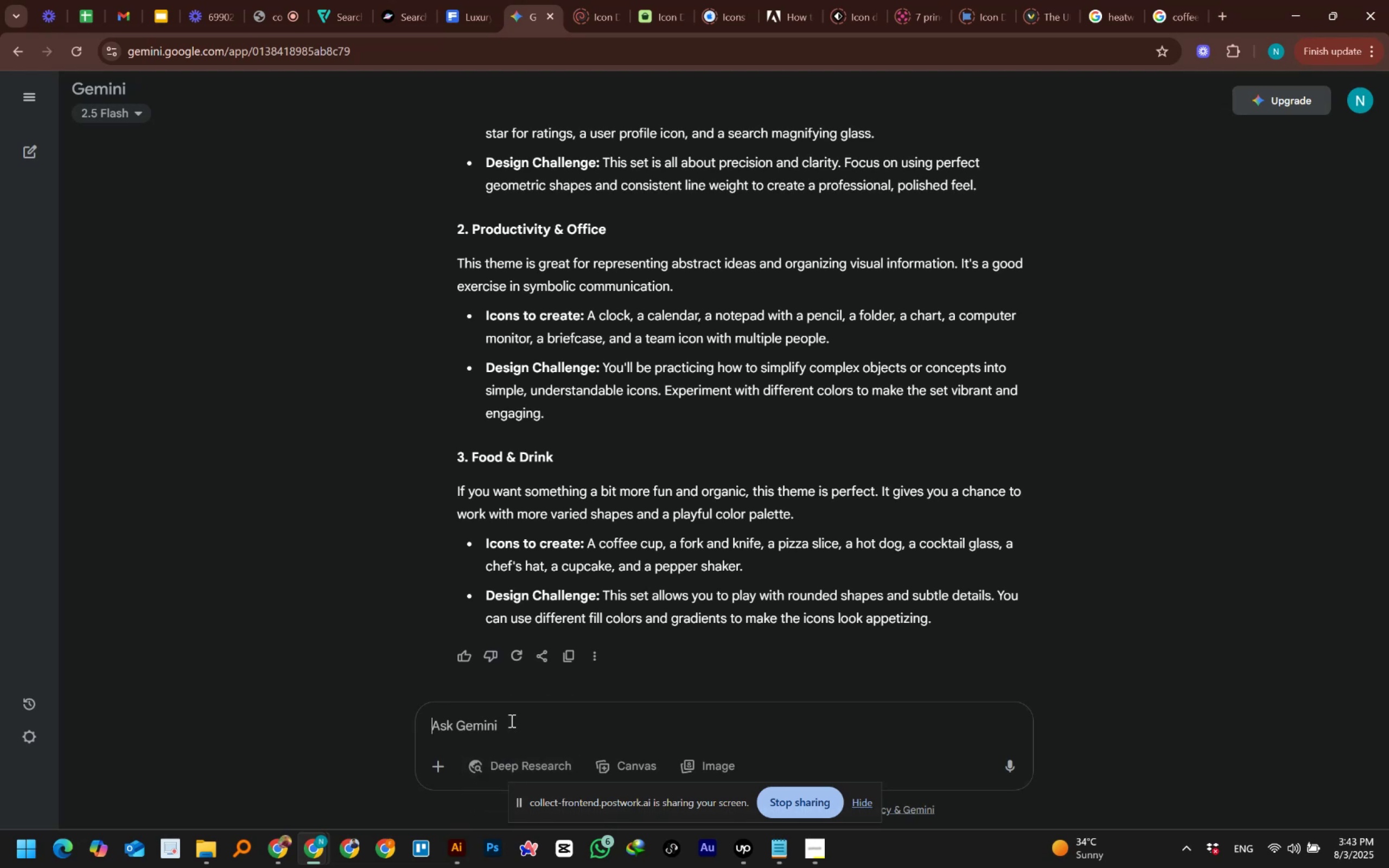 
type(Lets go with productivity and office)
 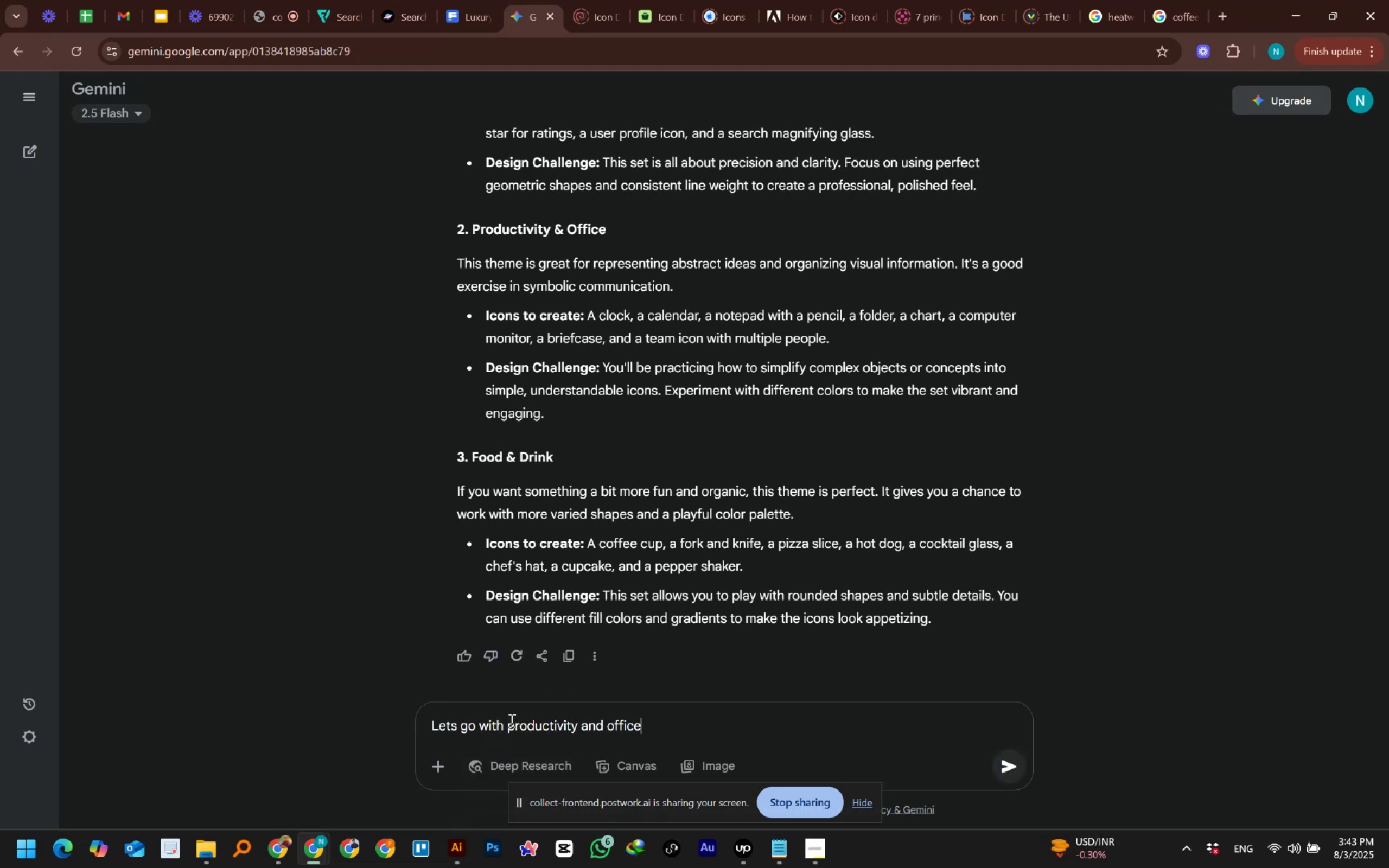 
key(Enter)
 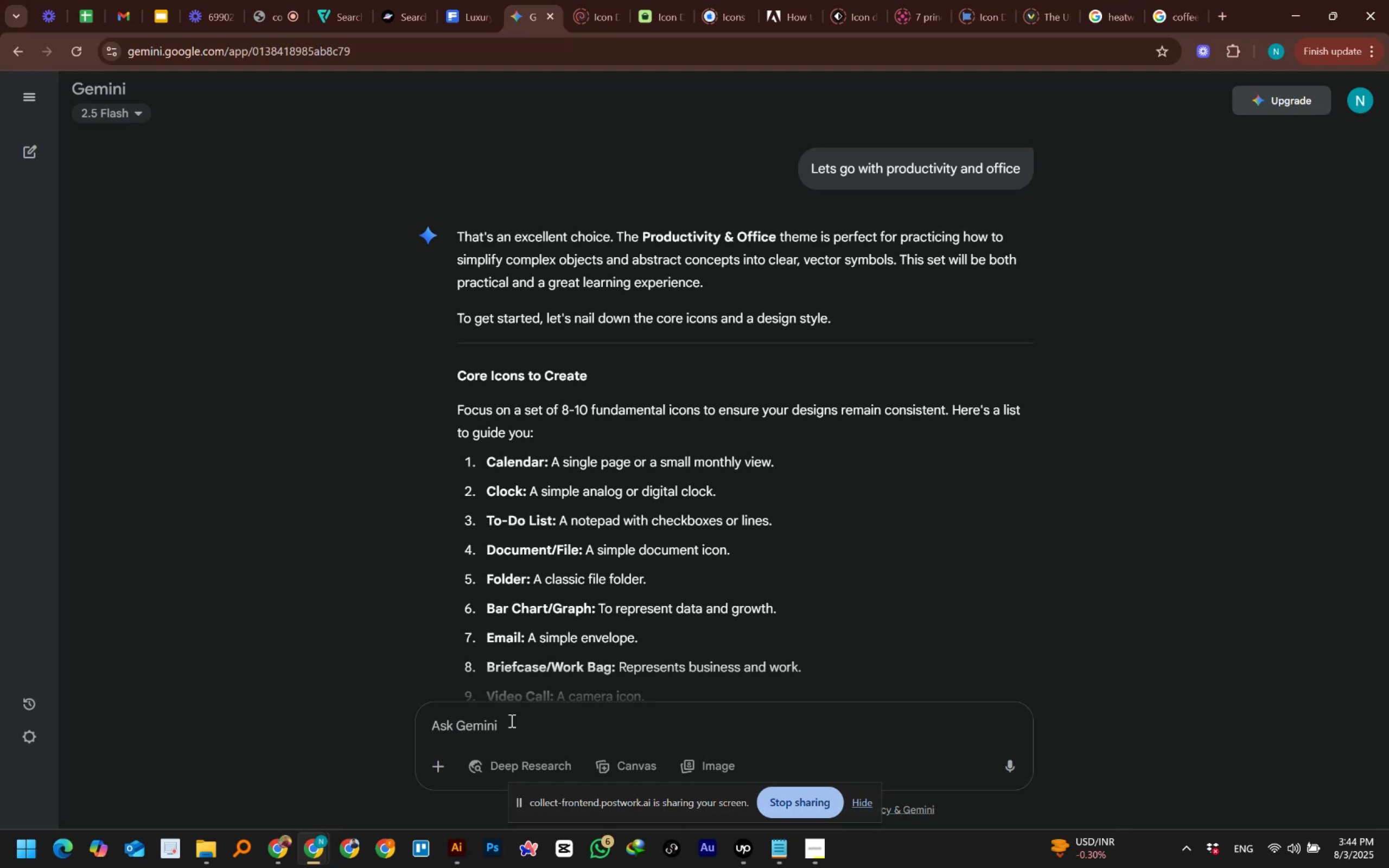 
wait(47.01)
 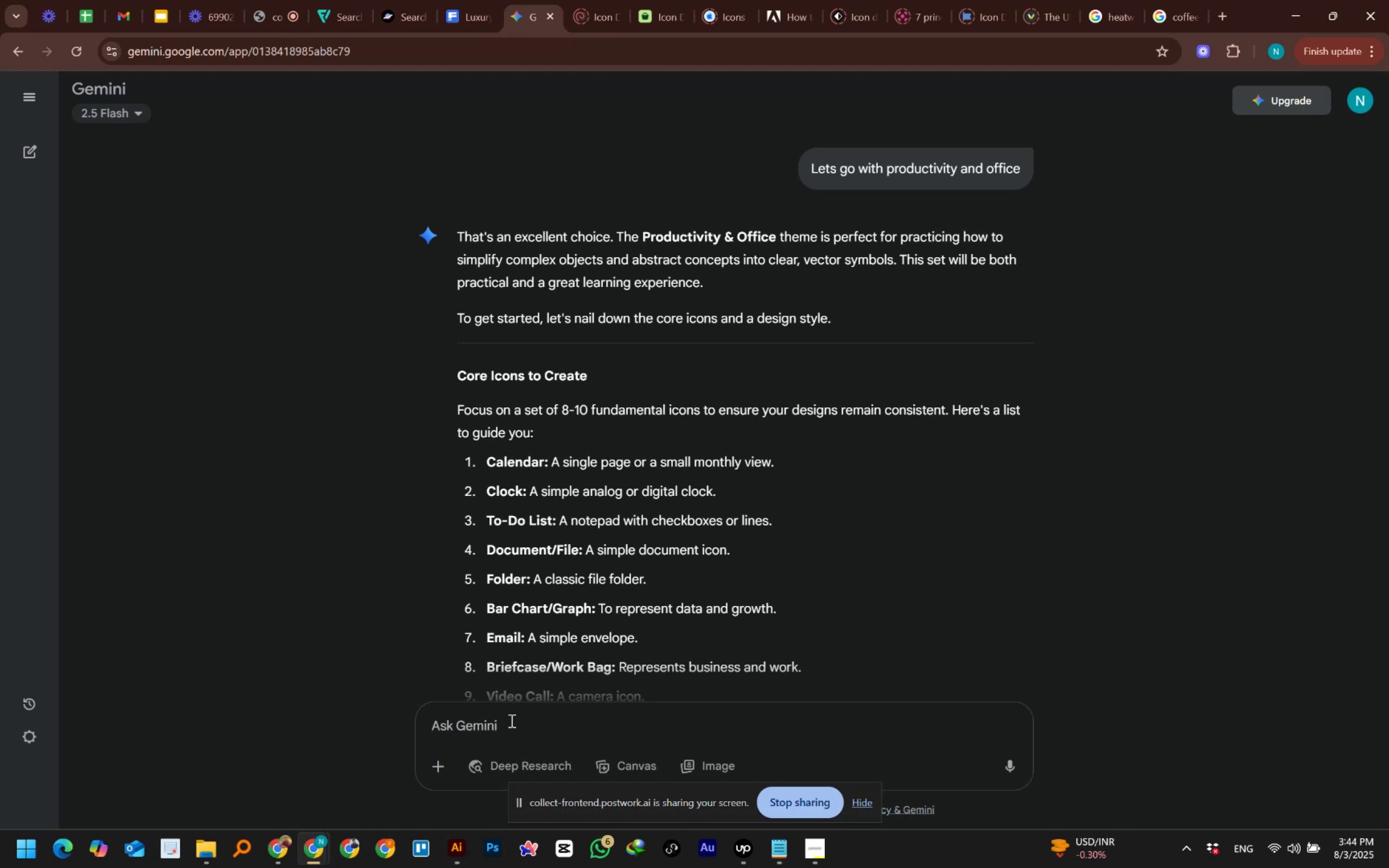 
scroll: coordinate [632, 605], scroll_direction: down, amount: 5.0
 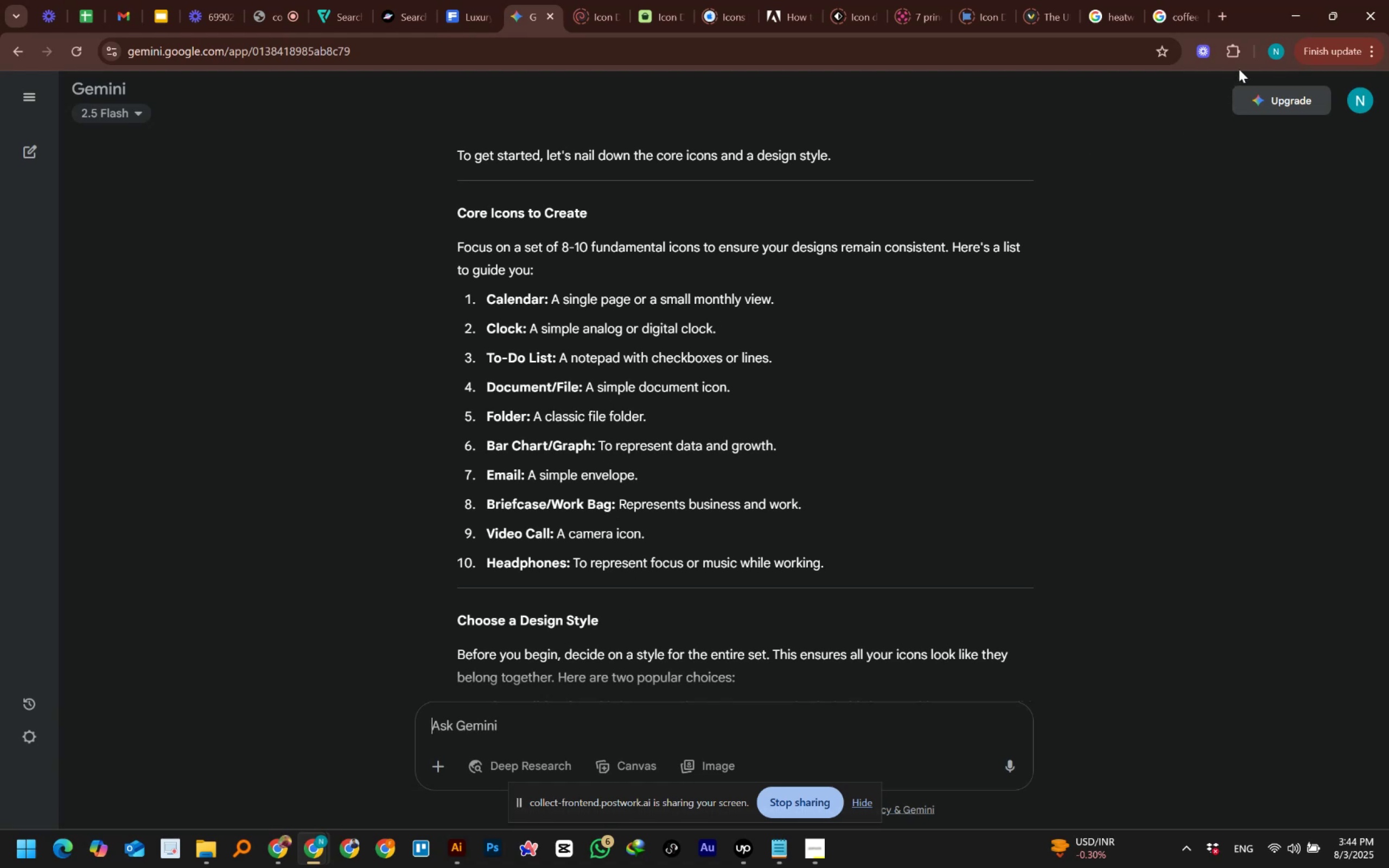 
scroll: coordinate [659, 283], scroll_direction: up, amount: 3.0
 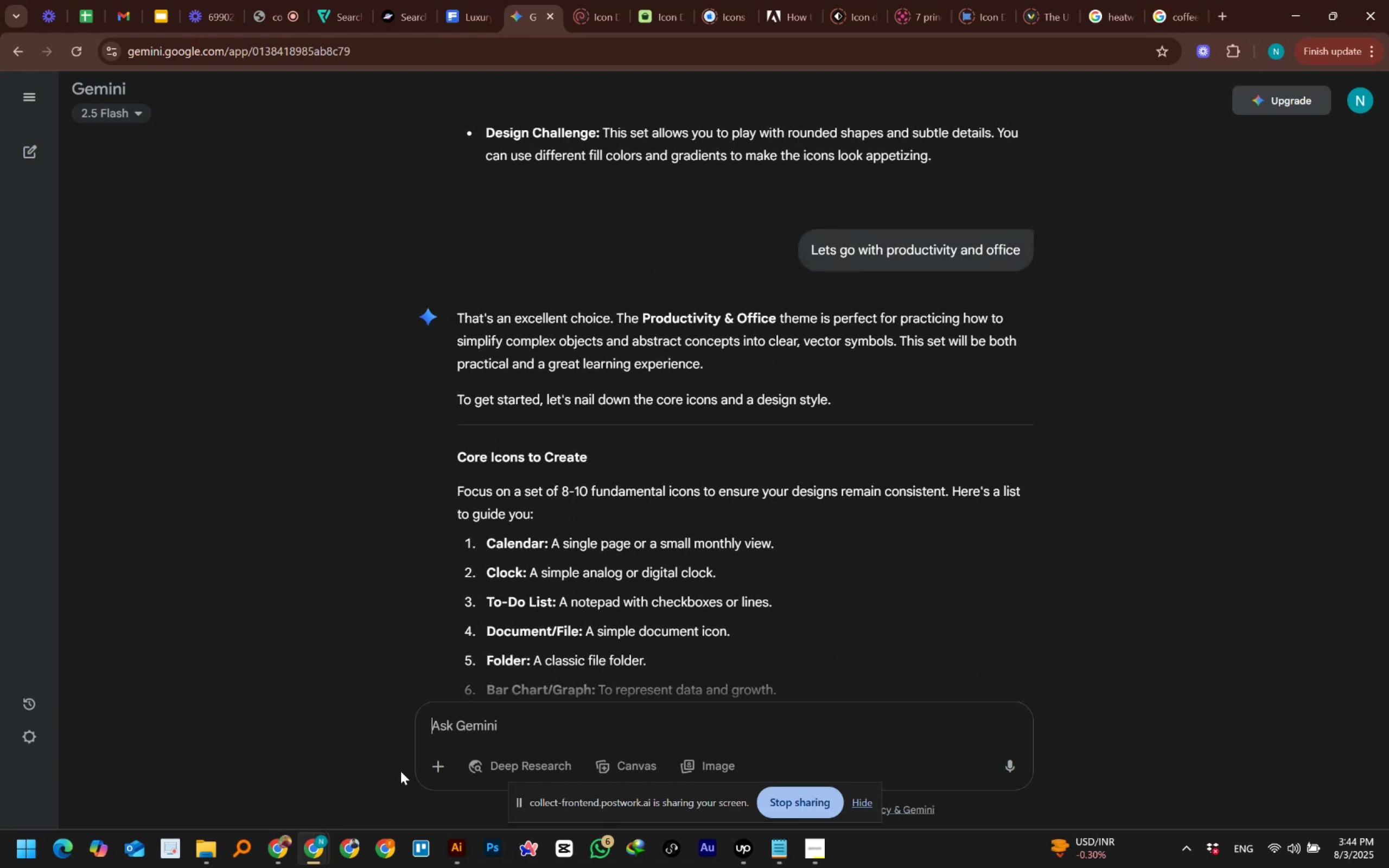 
left_click([458, 847])
 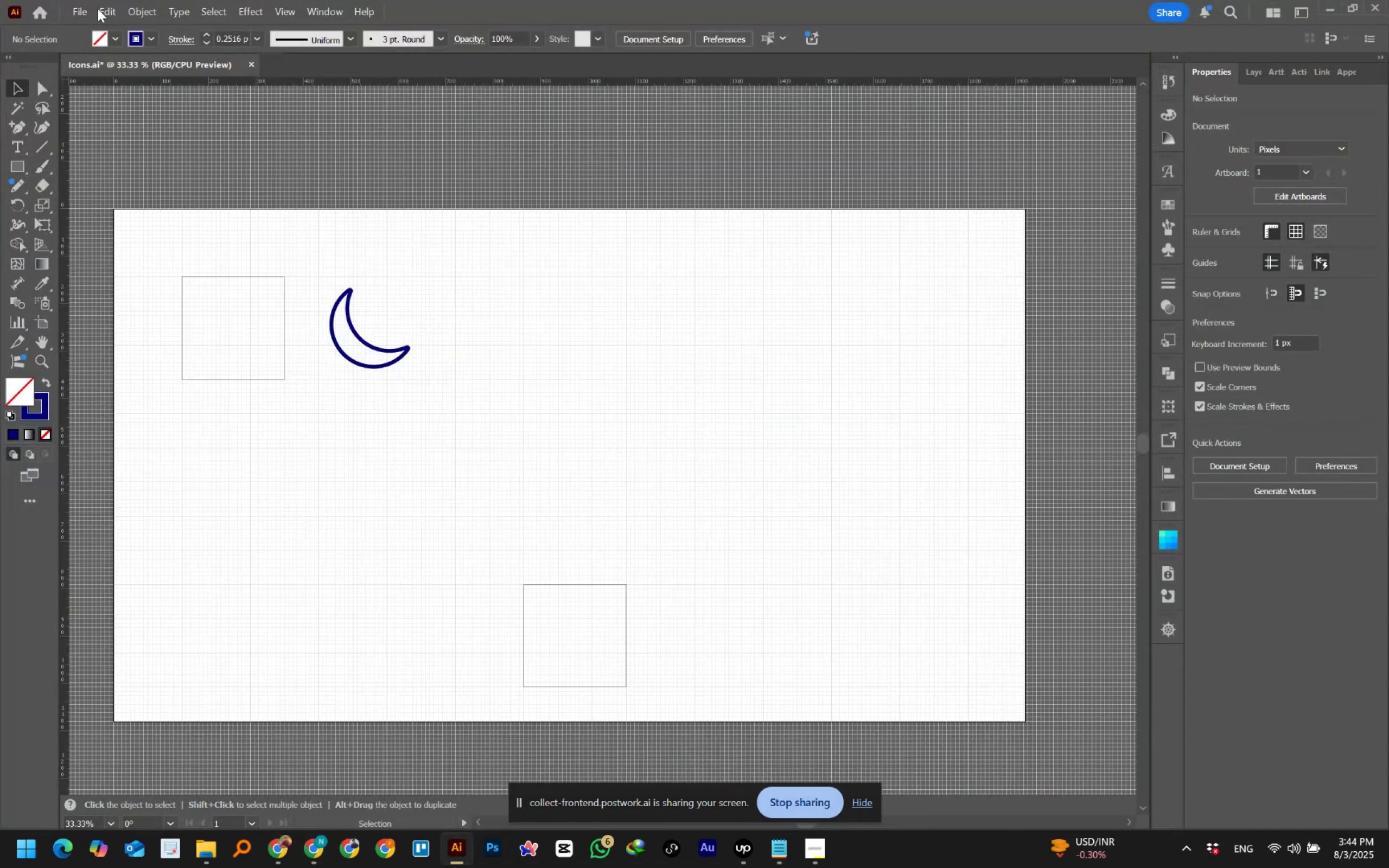 
left_click([168, 149])
 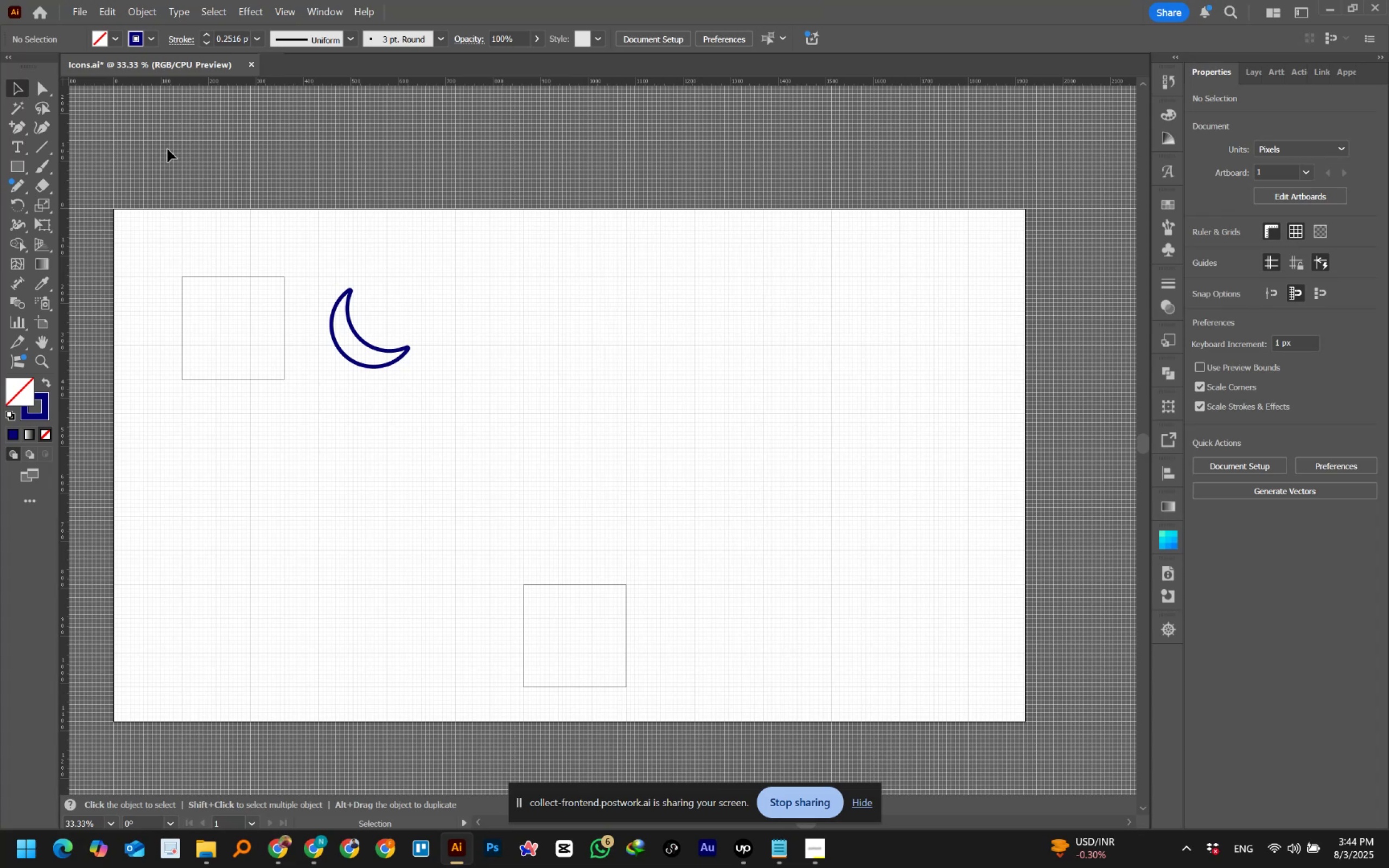 
key(Control+Shift+S)
 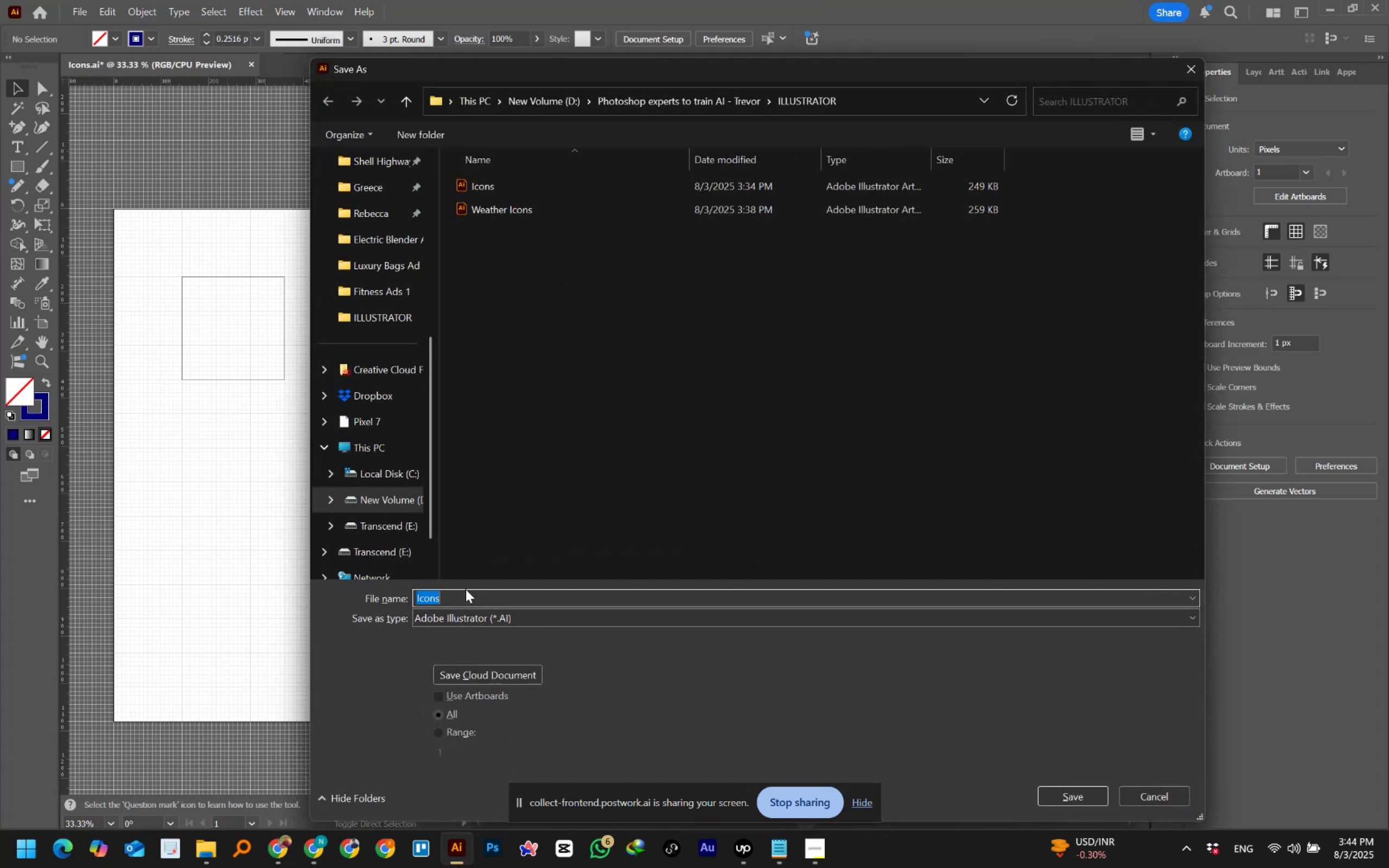 
type(Productivity and )
key(Tab)
 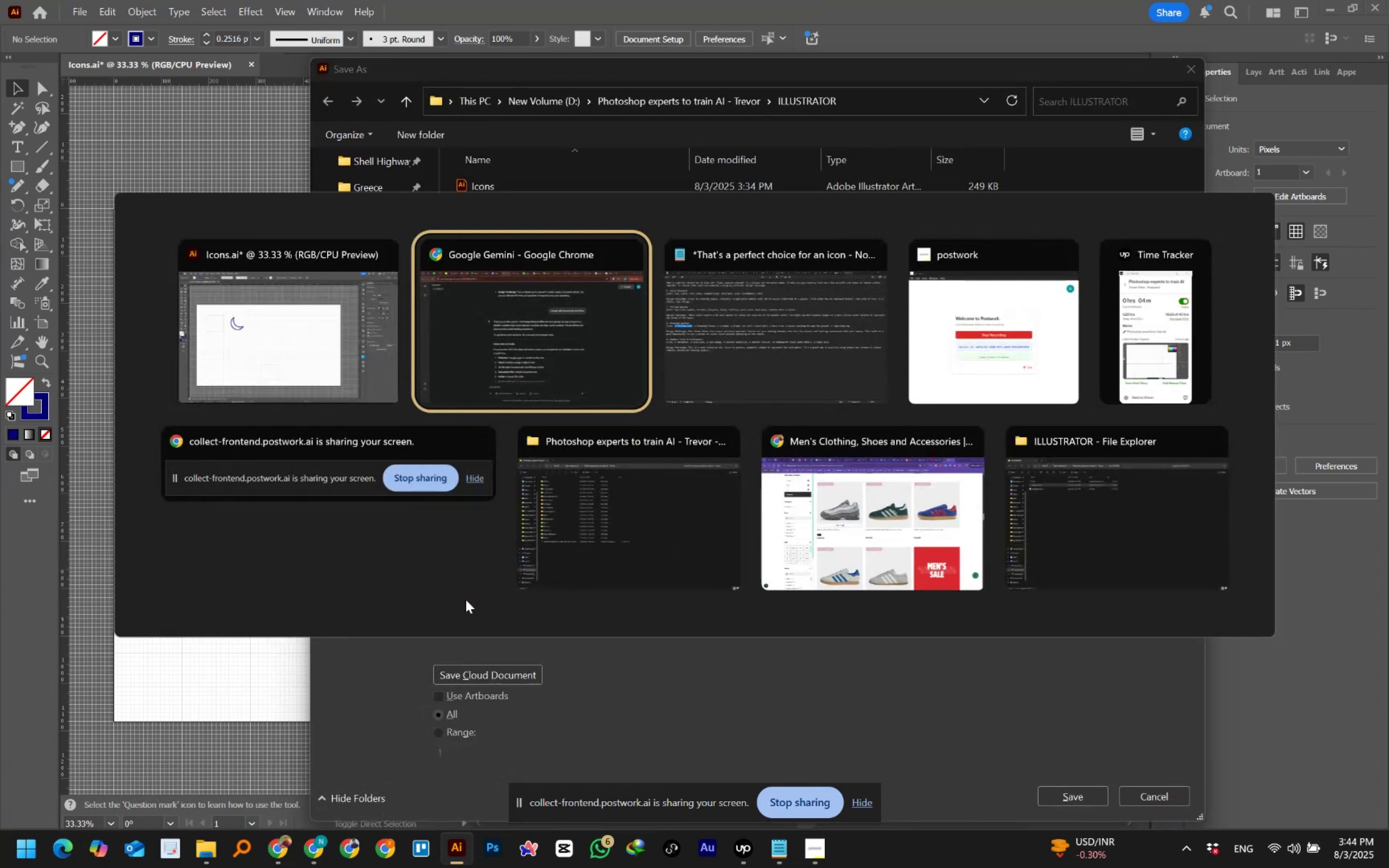 
hold_key(key=AltLeft, duration=0.72)
 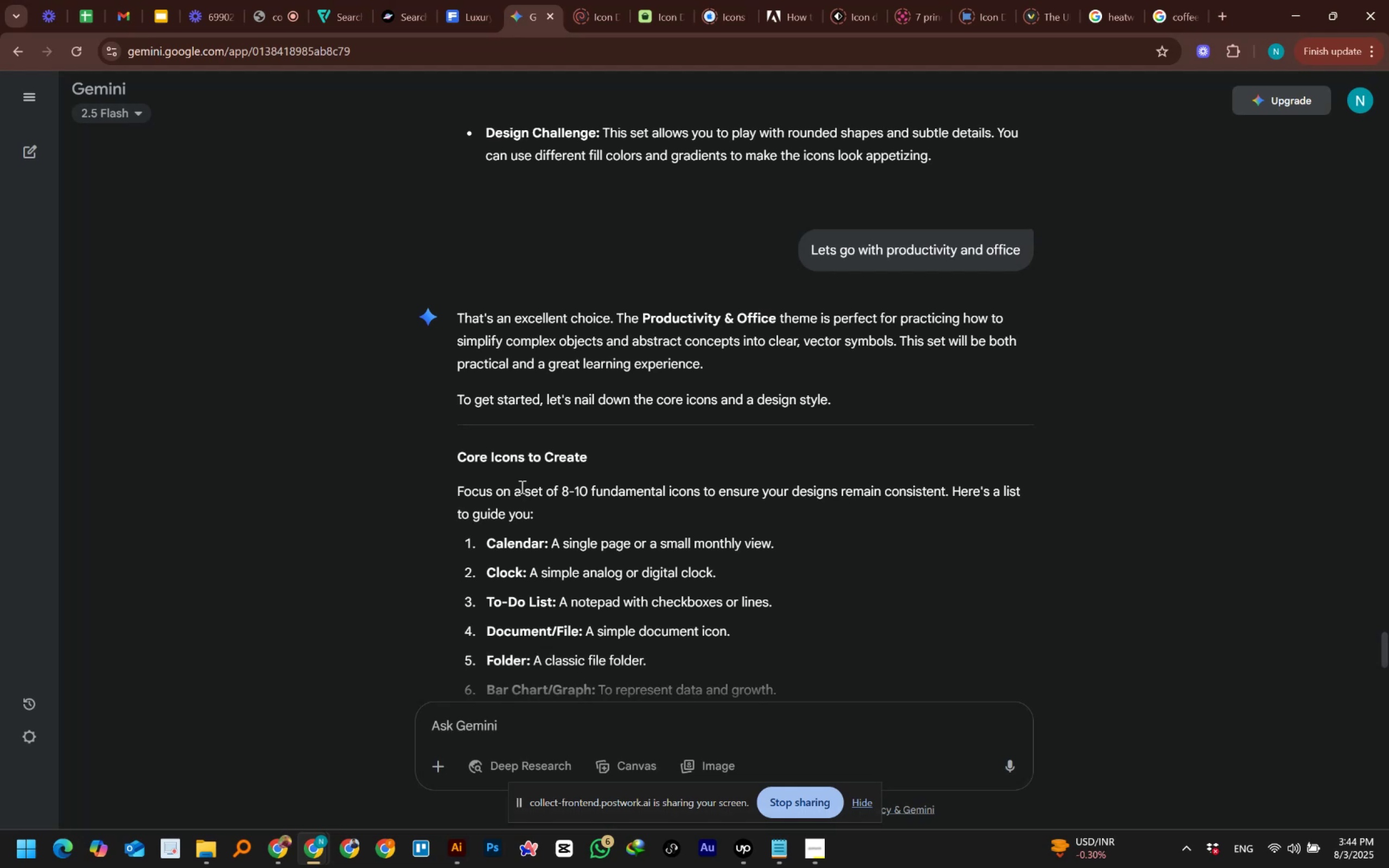 
key(Alt+AltLeft)
 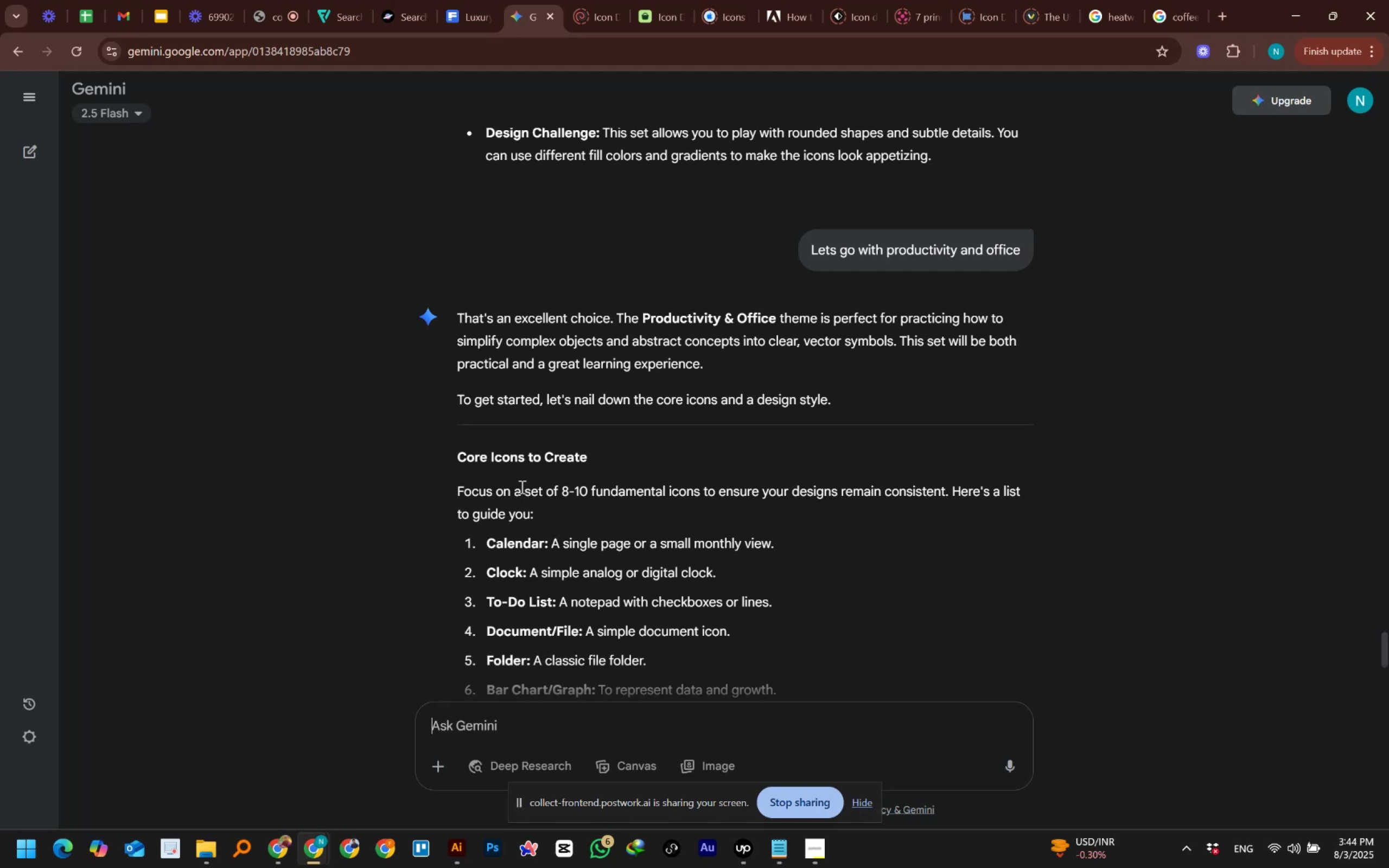 
key(Alt+Tab)
 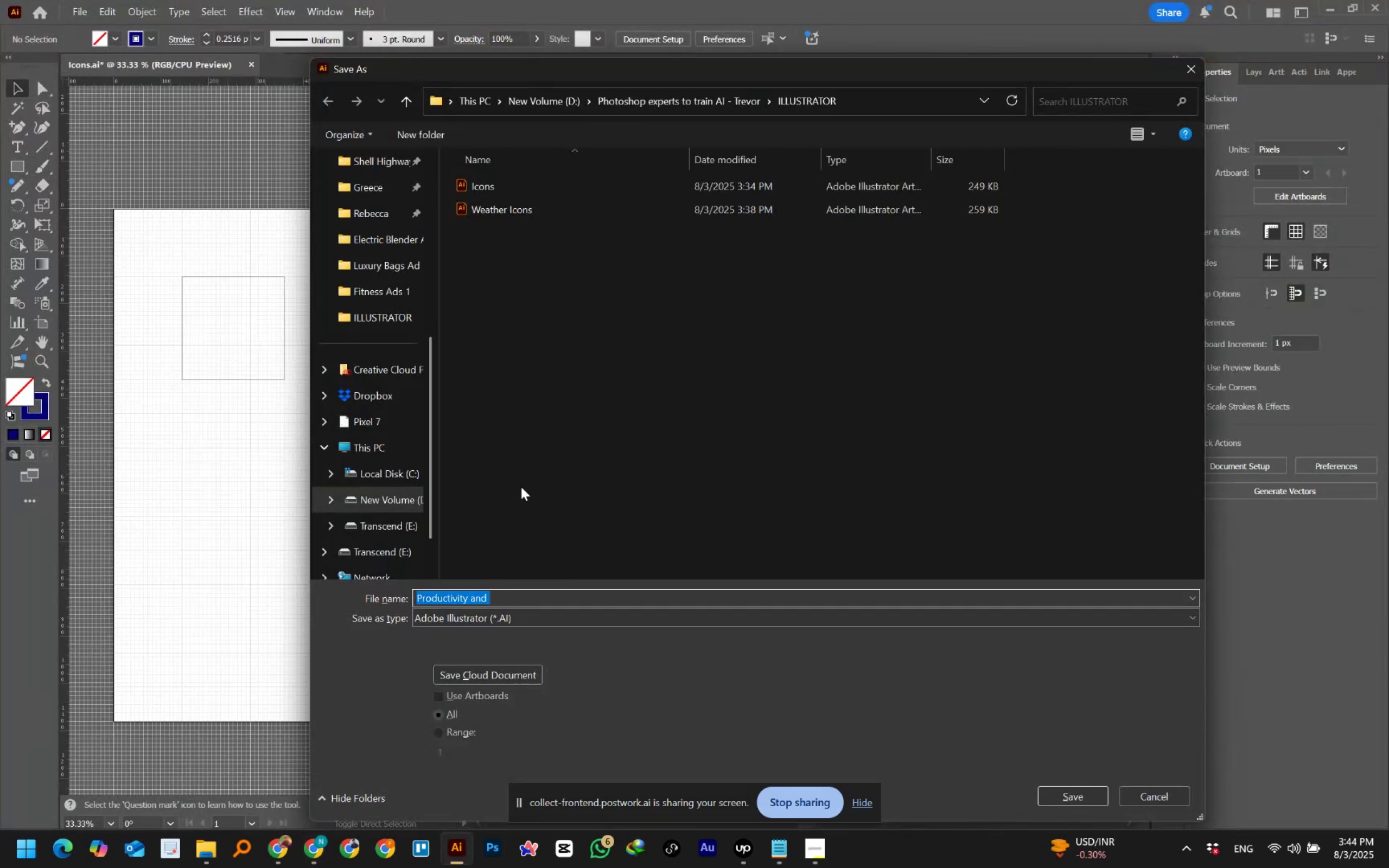 
key(ArrowRight)
 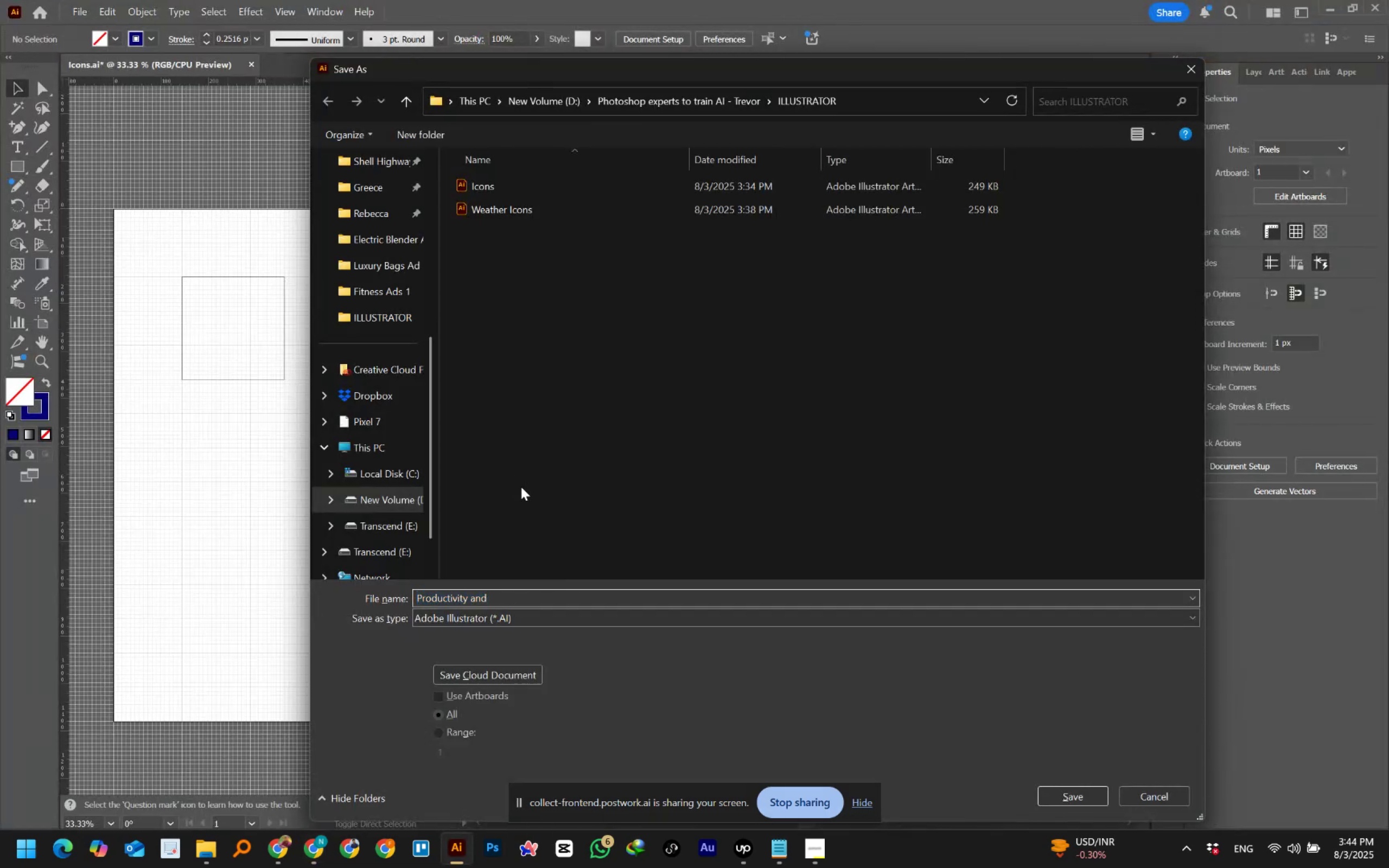 
type(Office Icon Set)
 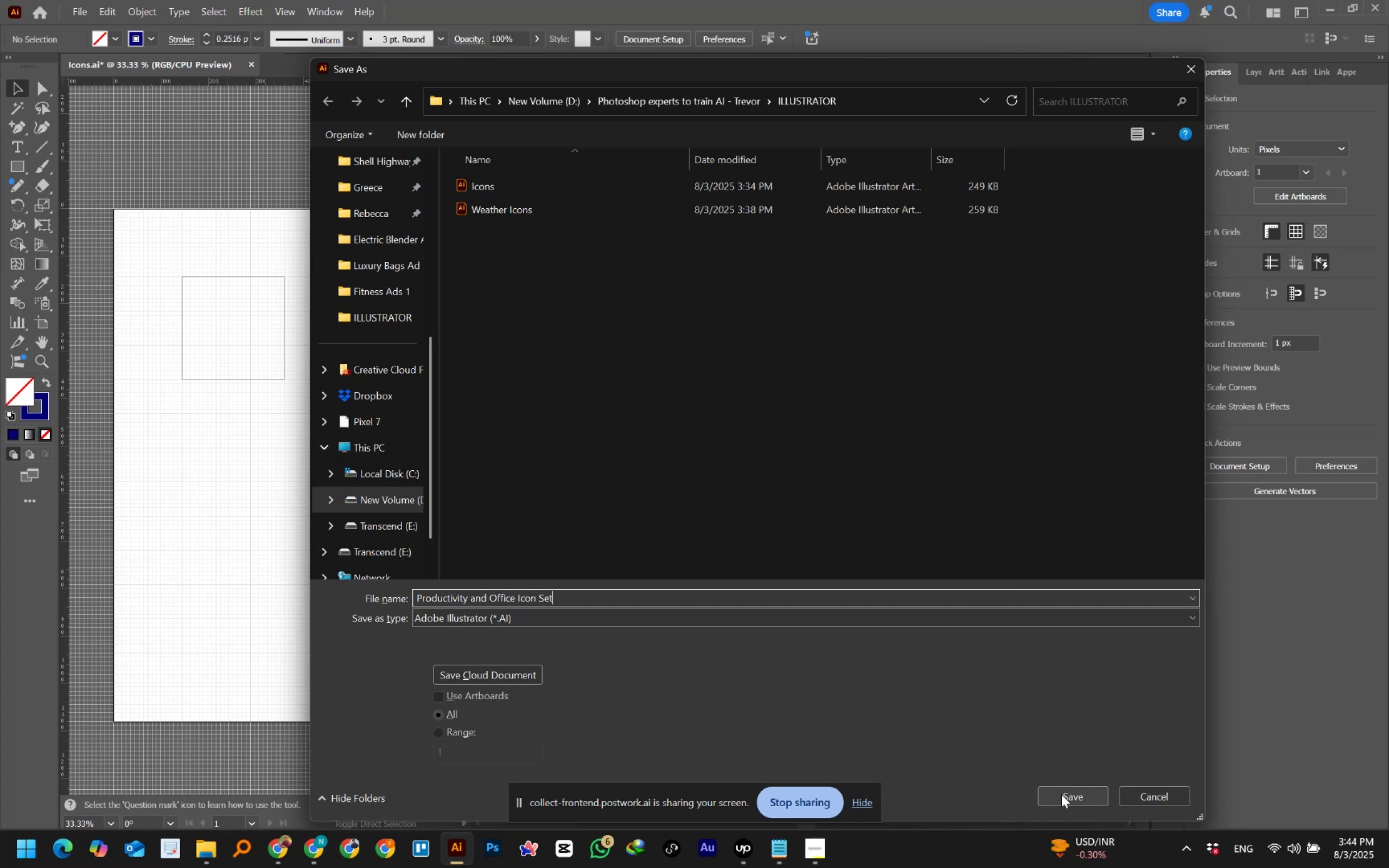 
wait(7.99)
 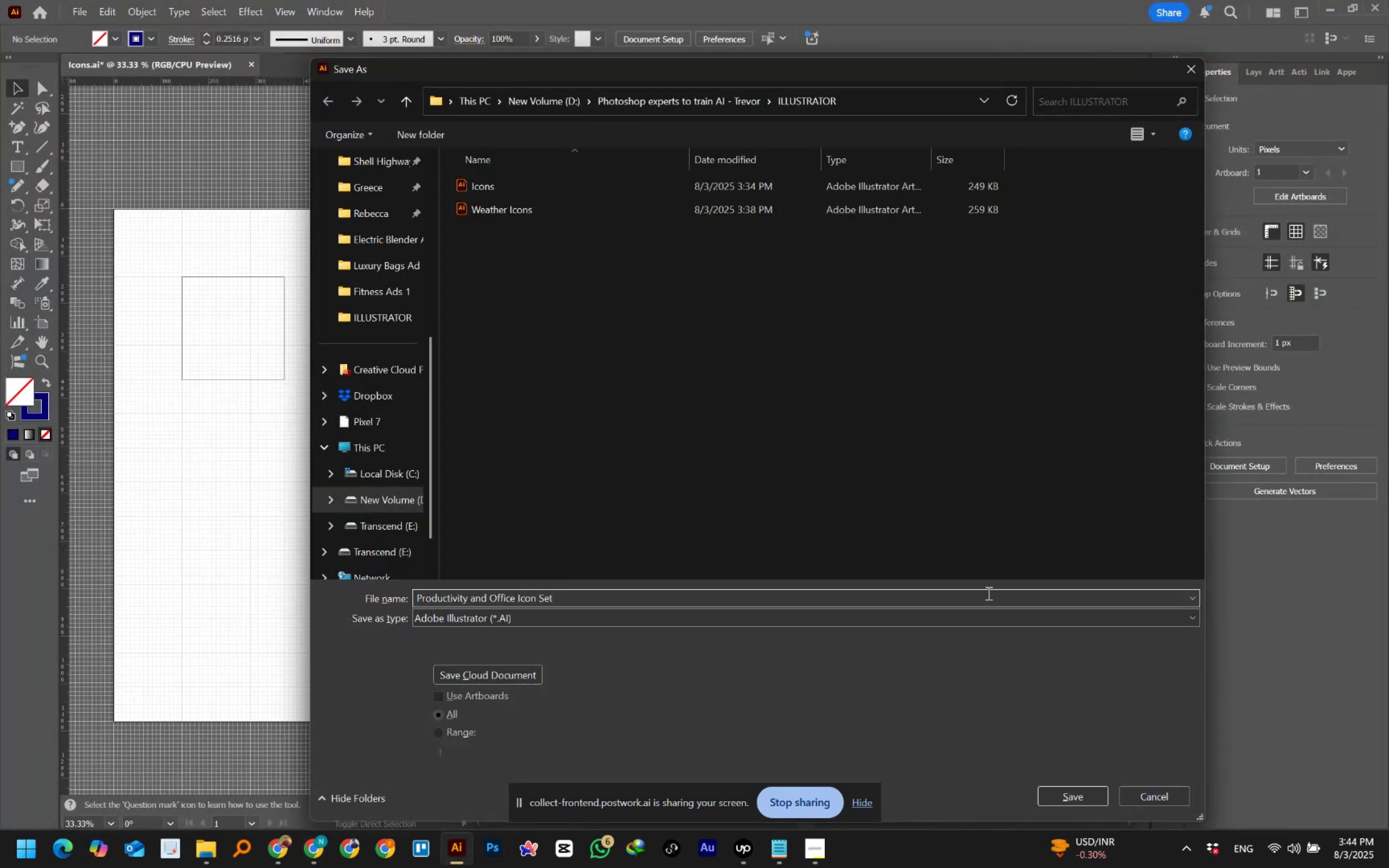 
left_click([1061, 794])
 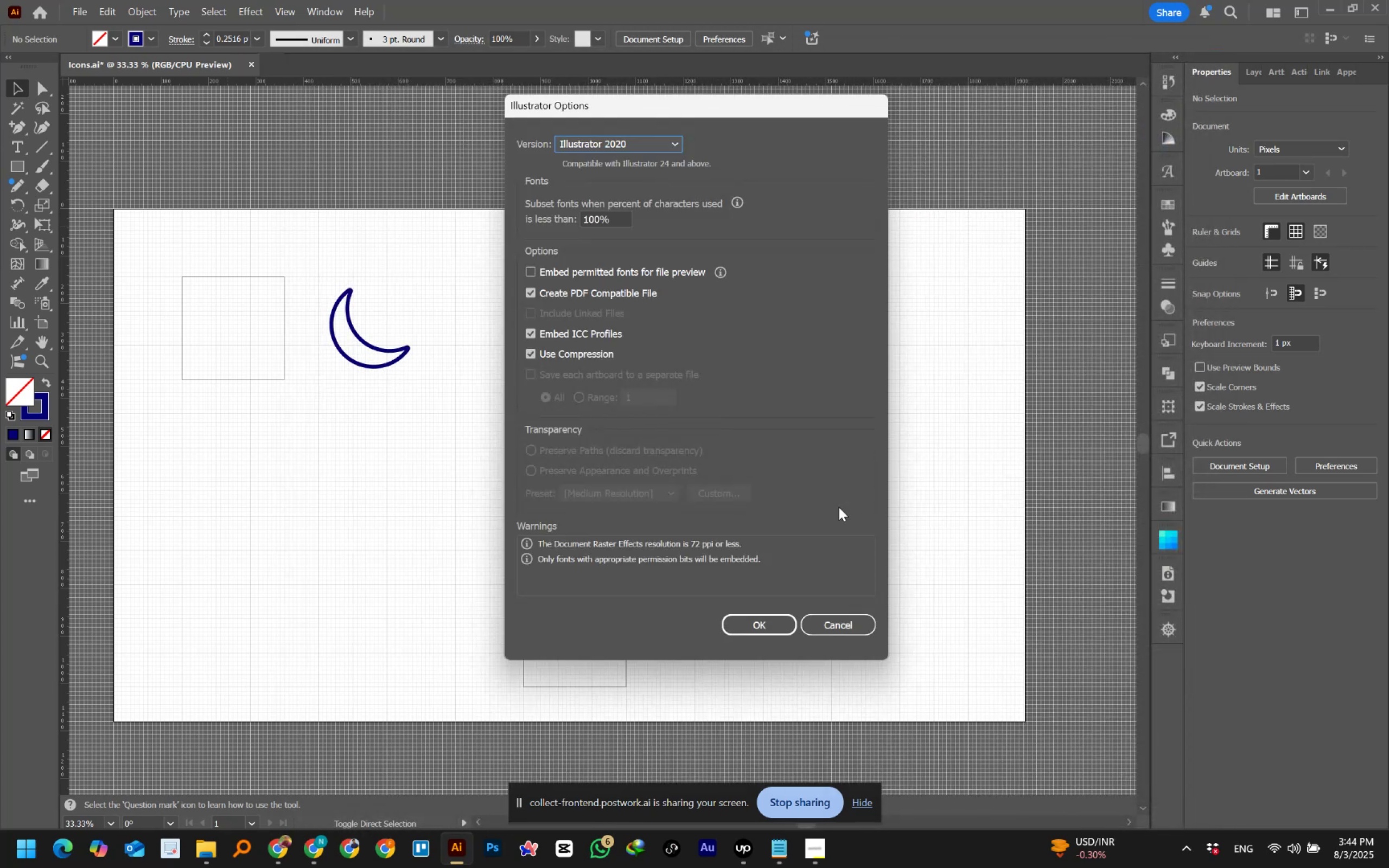 
left_click([780, 620])
 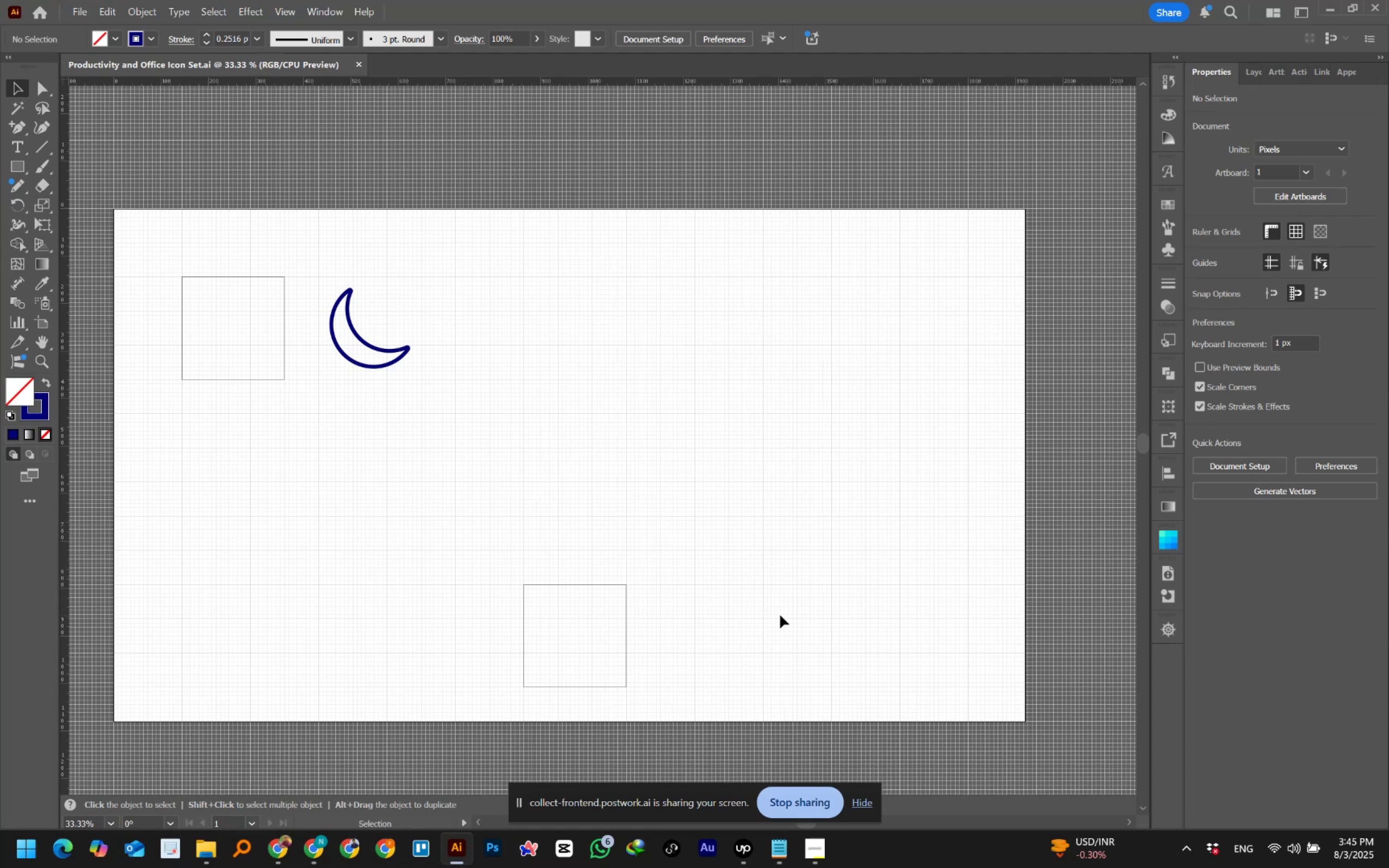 
wait(20.85)
 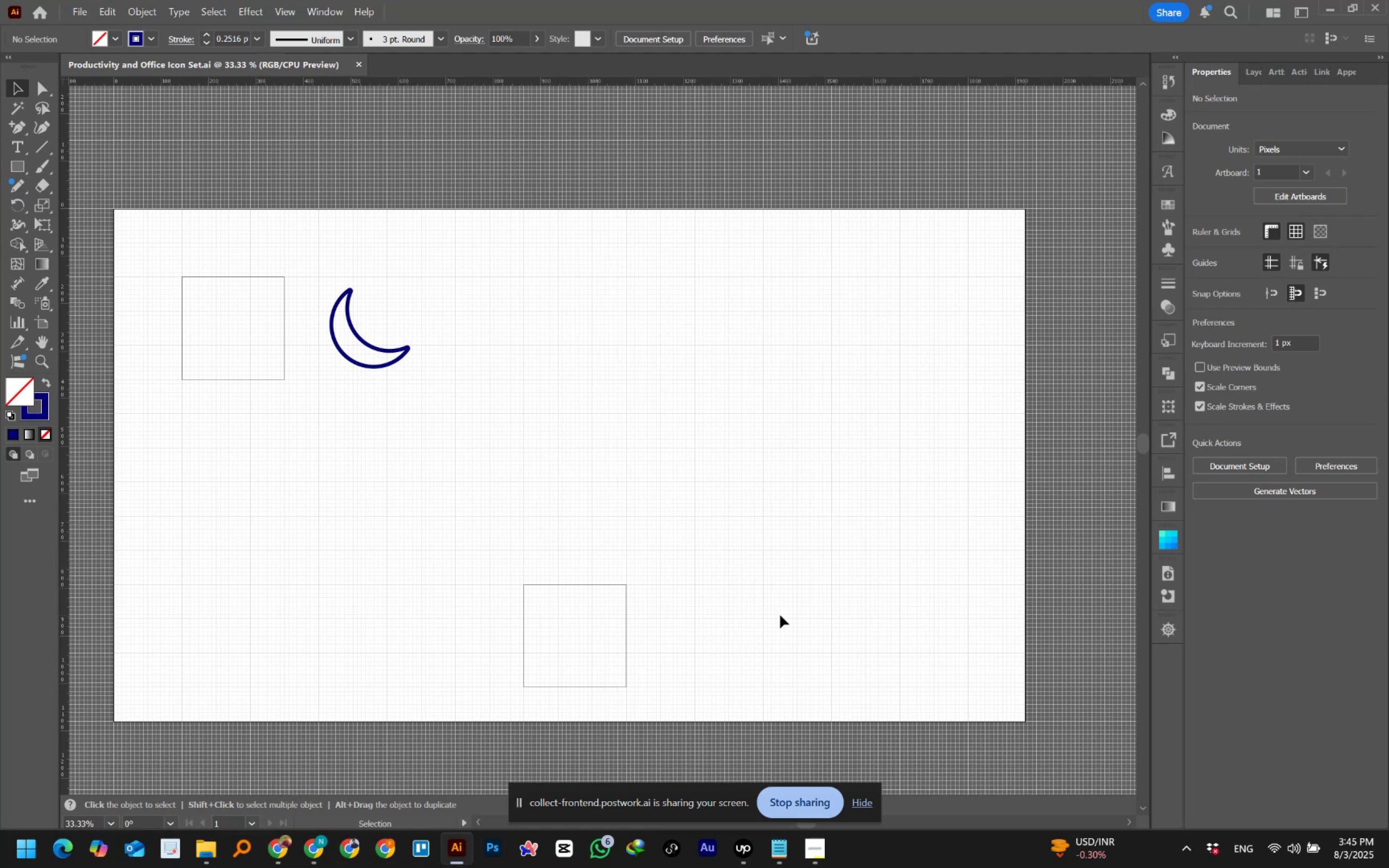 
left_click_drag(start_coordinate=[432, 314], to_coordinate=[375, 405])
 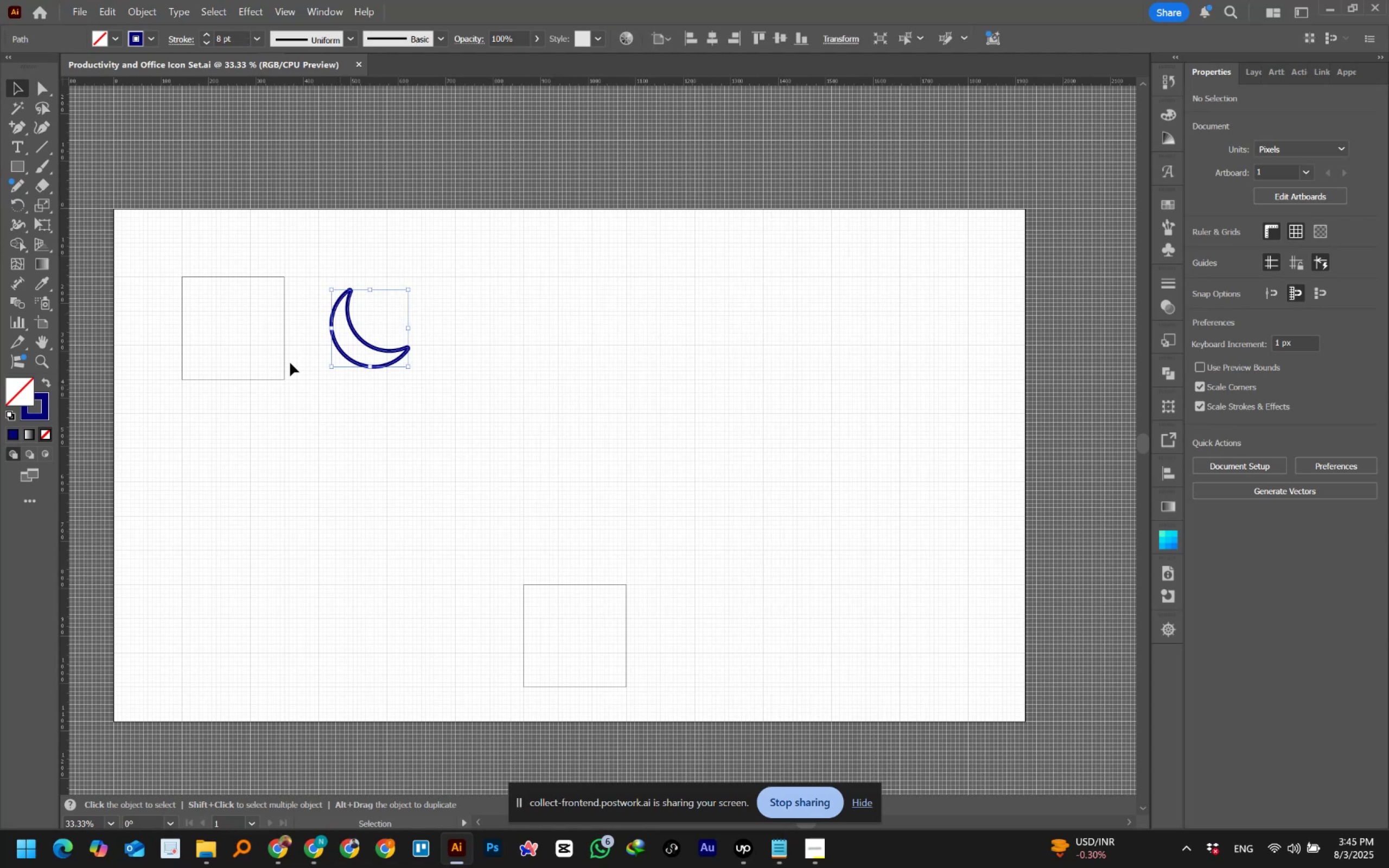 
left_click_drag(start_coordinate=[289, 356], to_coordinate=[269, 400])
 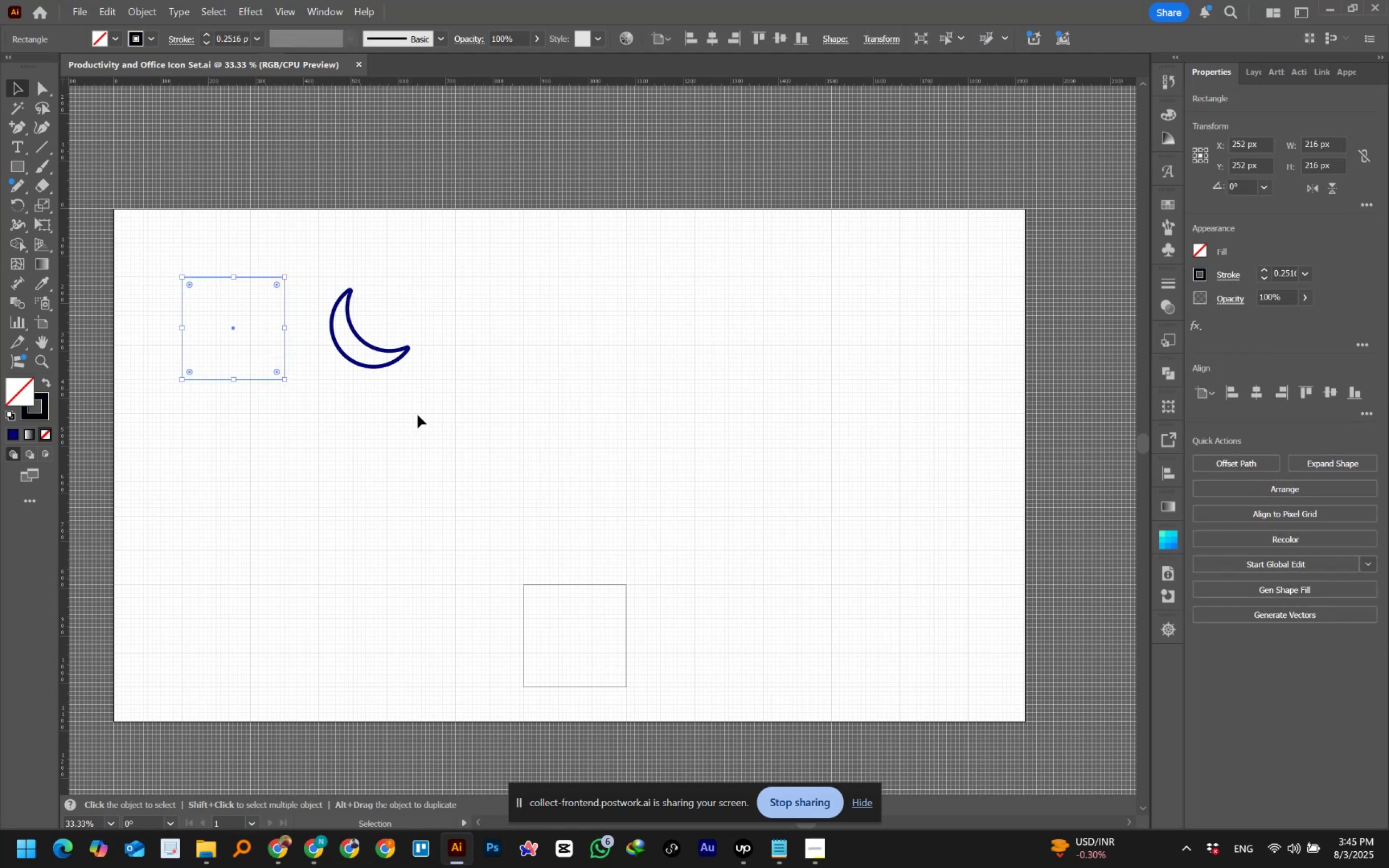 
left_click_drag(start_coordinate=[493, 515], to_coordinate=[600, 665])
 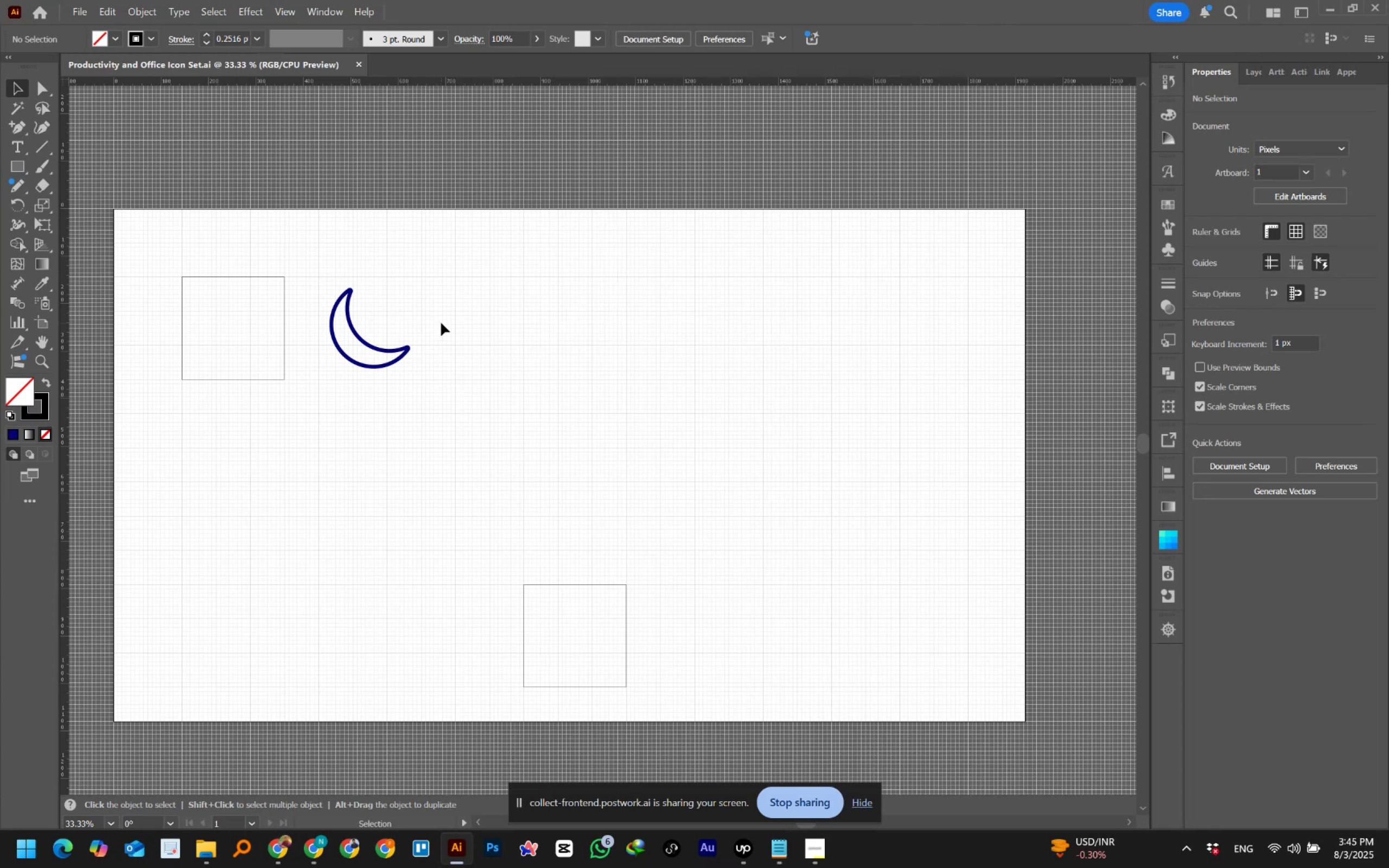 
wait(8.65)
 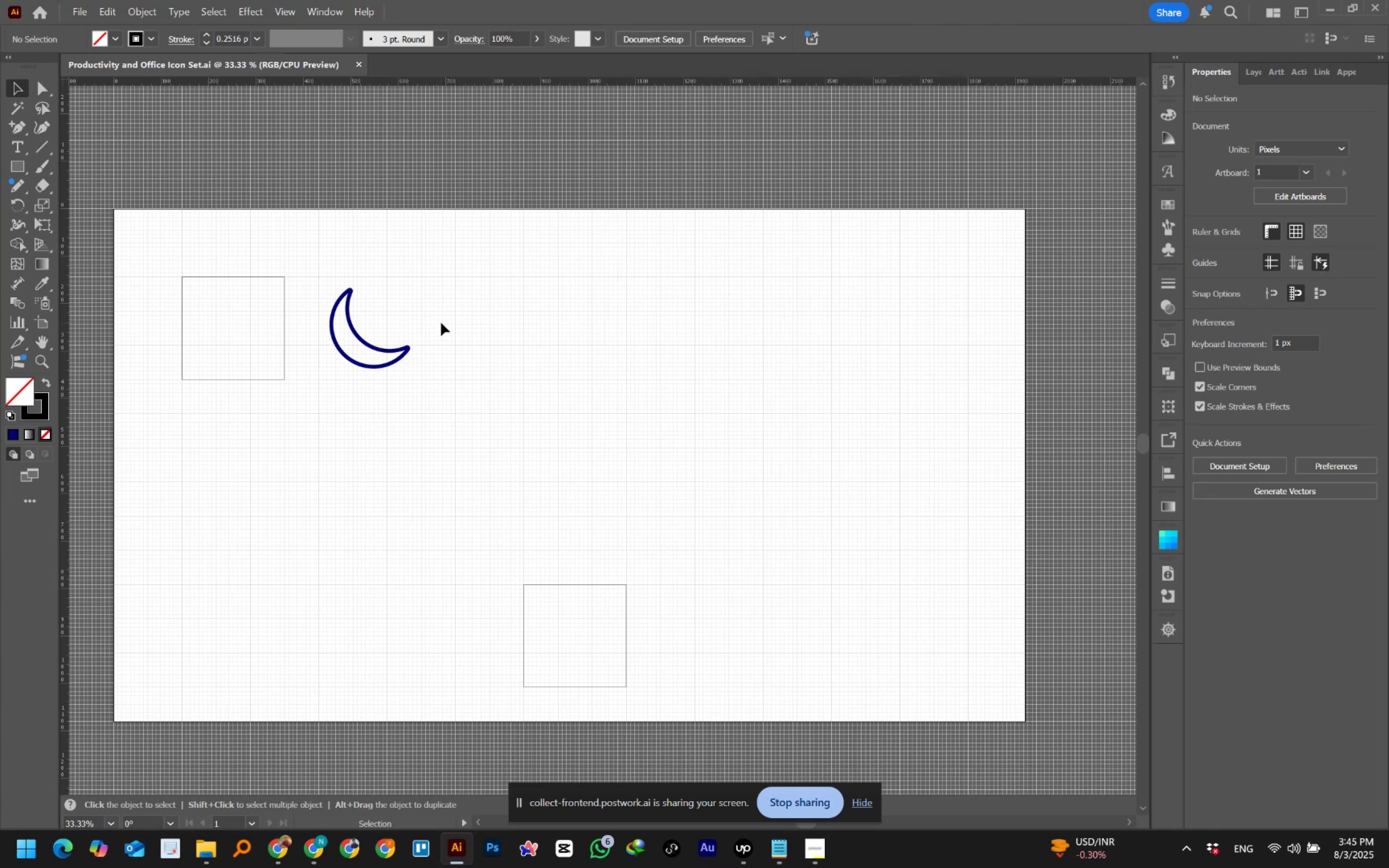 
scroll: coordinate [623, 510], scroll_direction: down, amount: 3.0
 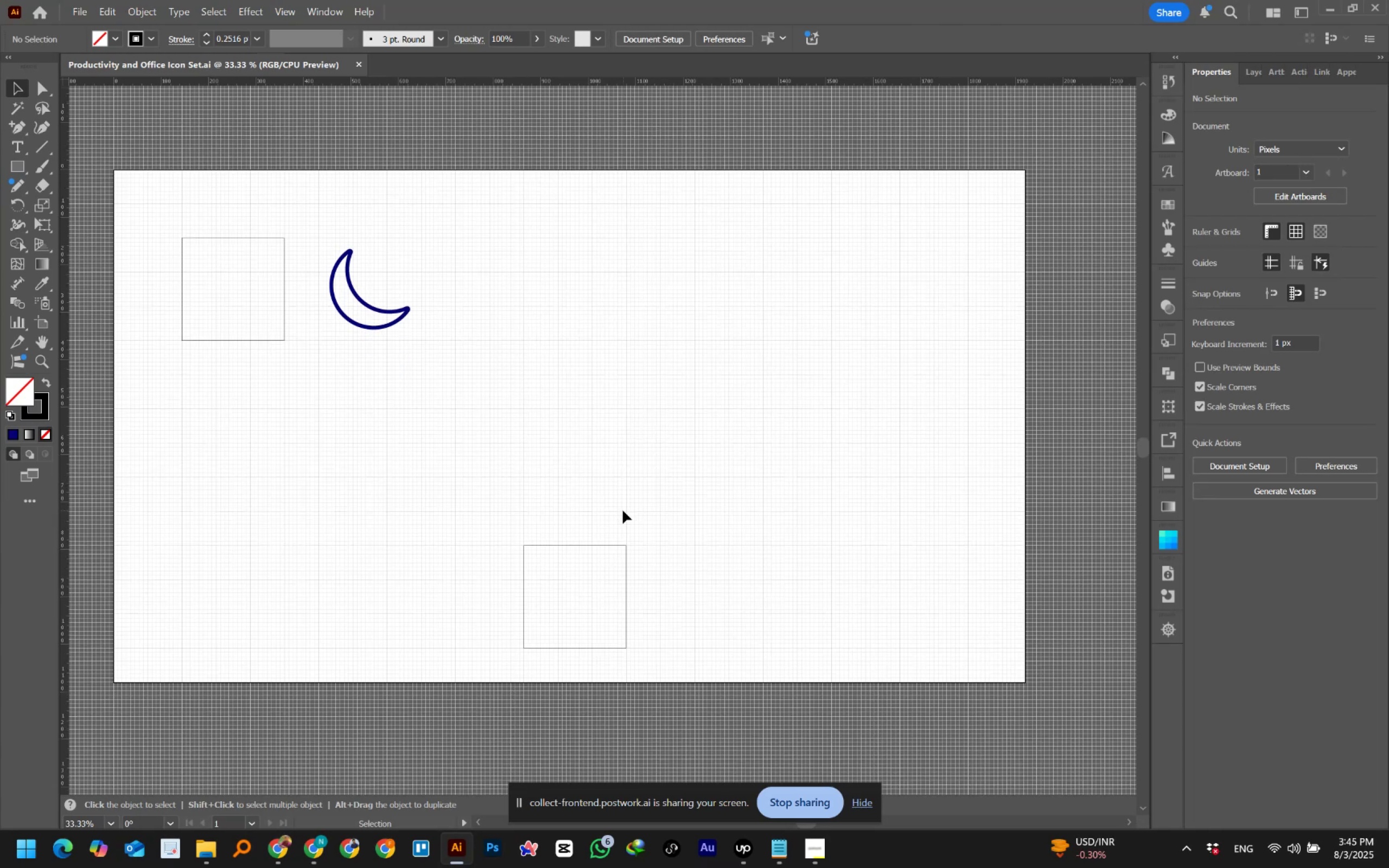 
hold_key(key=AltLeft, duration=0.43)
scroll: coordinate [583, 555], scroll_direction: up, amount: 2.0
 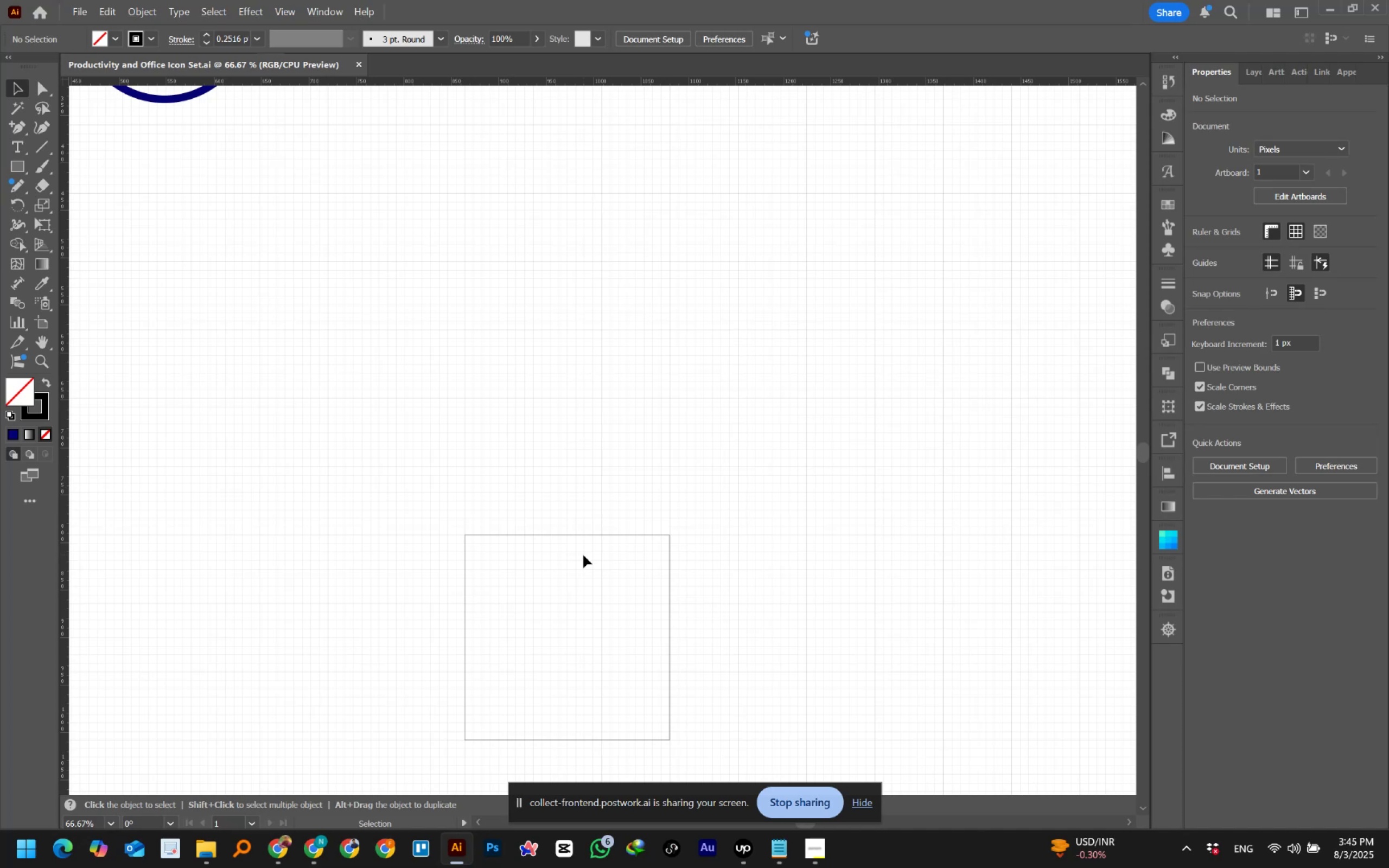 
scroll: coordinate [583, 555], scroll_direction: down, amount: 5.0
 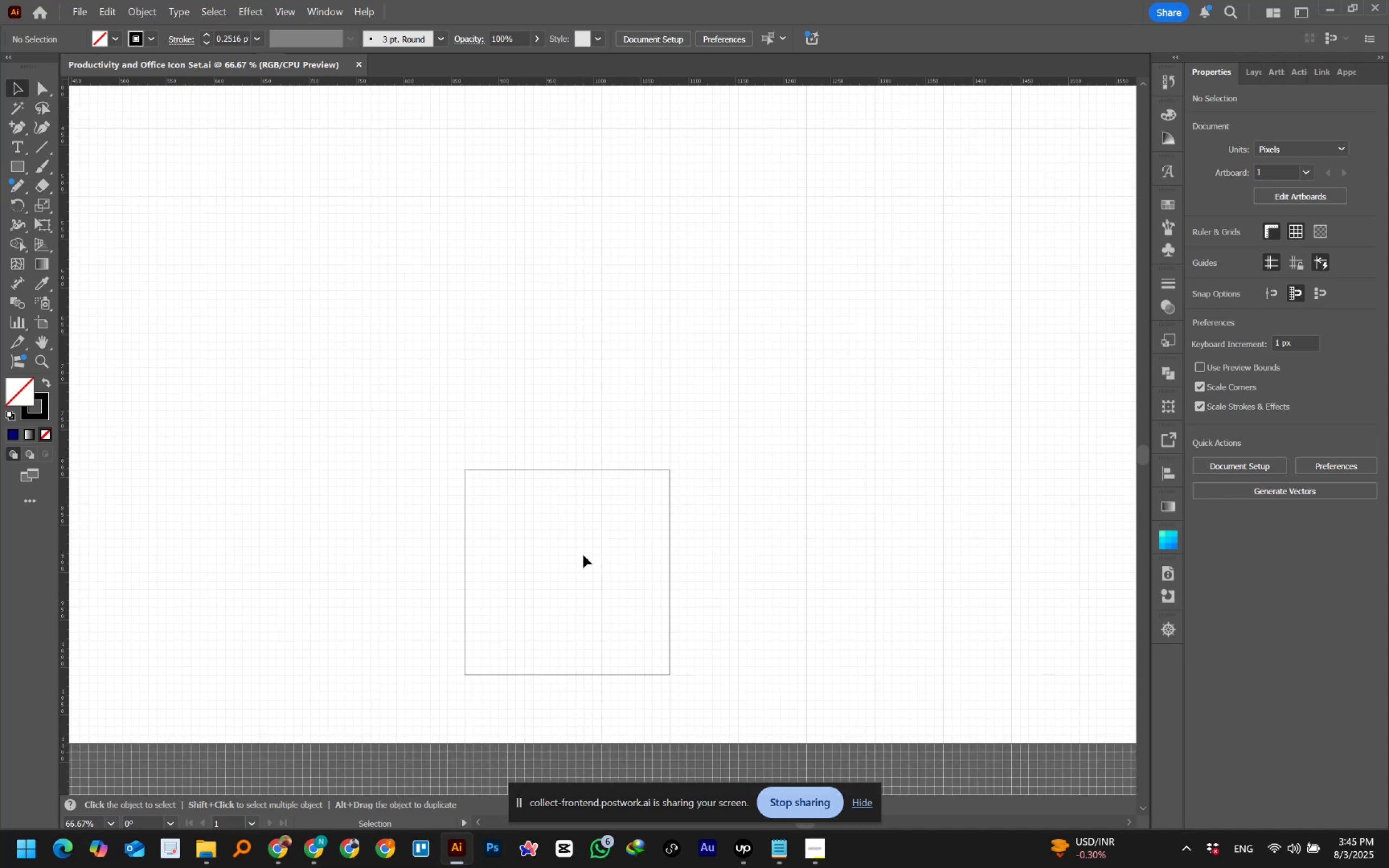 
hold_key(key=AltLeft, duration=0.36)
 